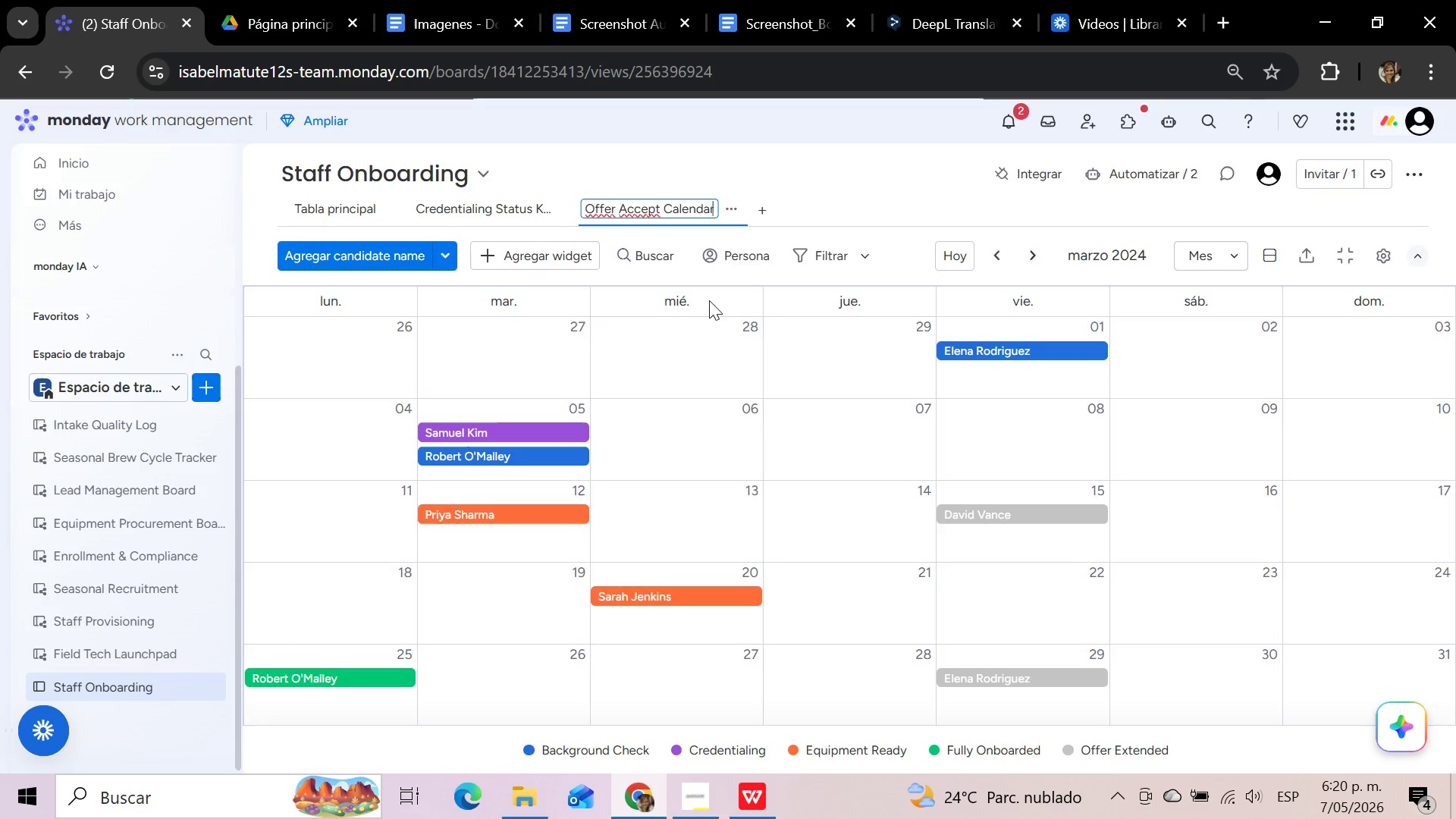 
left_click([833, 190])
 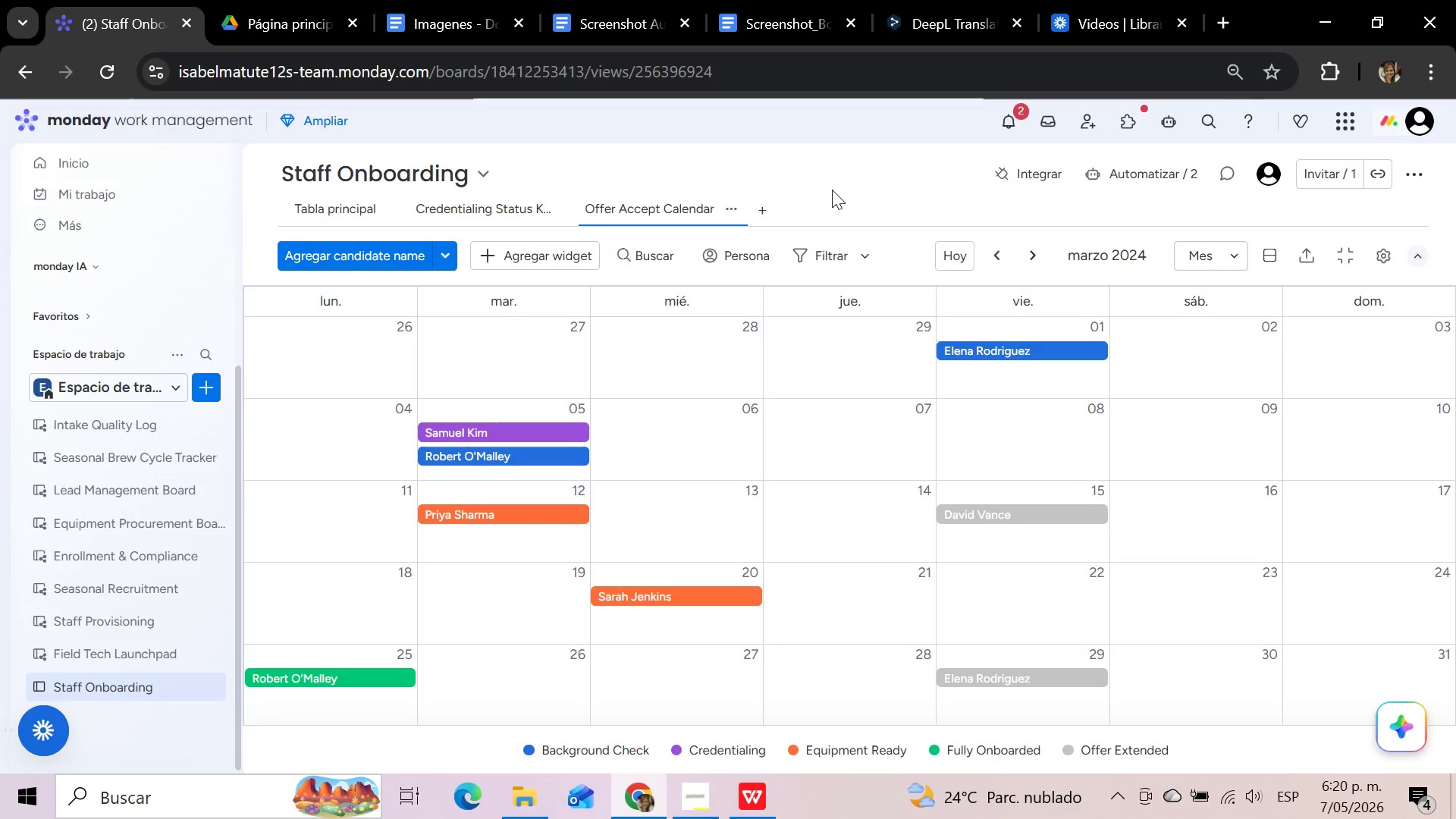 
wait(12.92)
 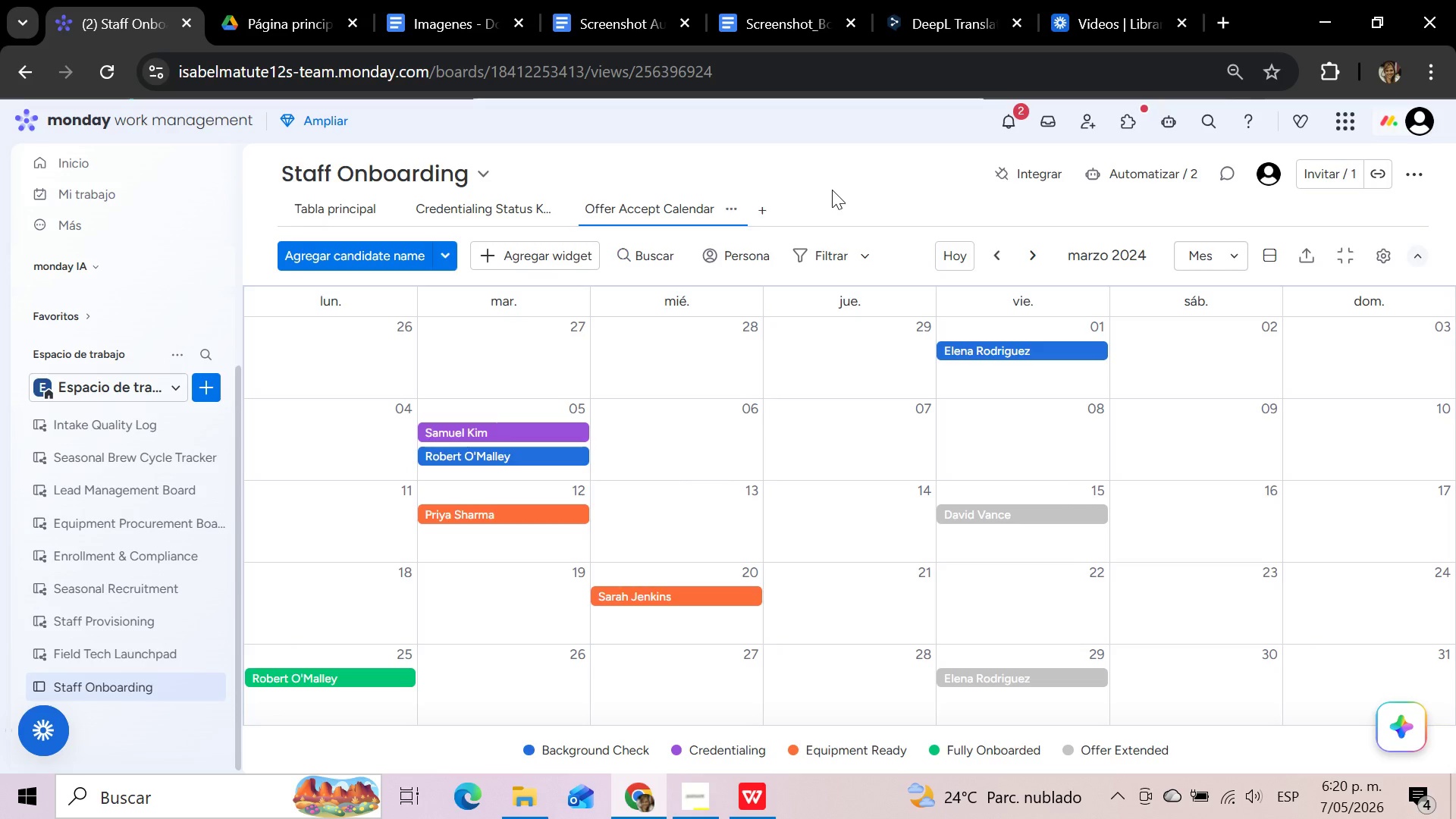 
left_click([344, 215])
 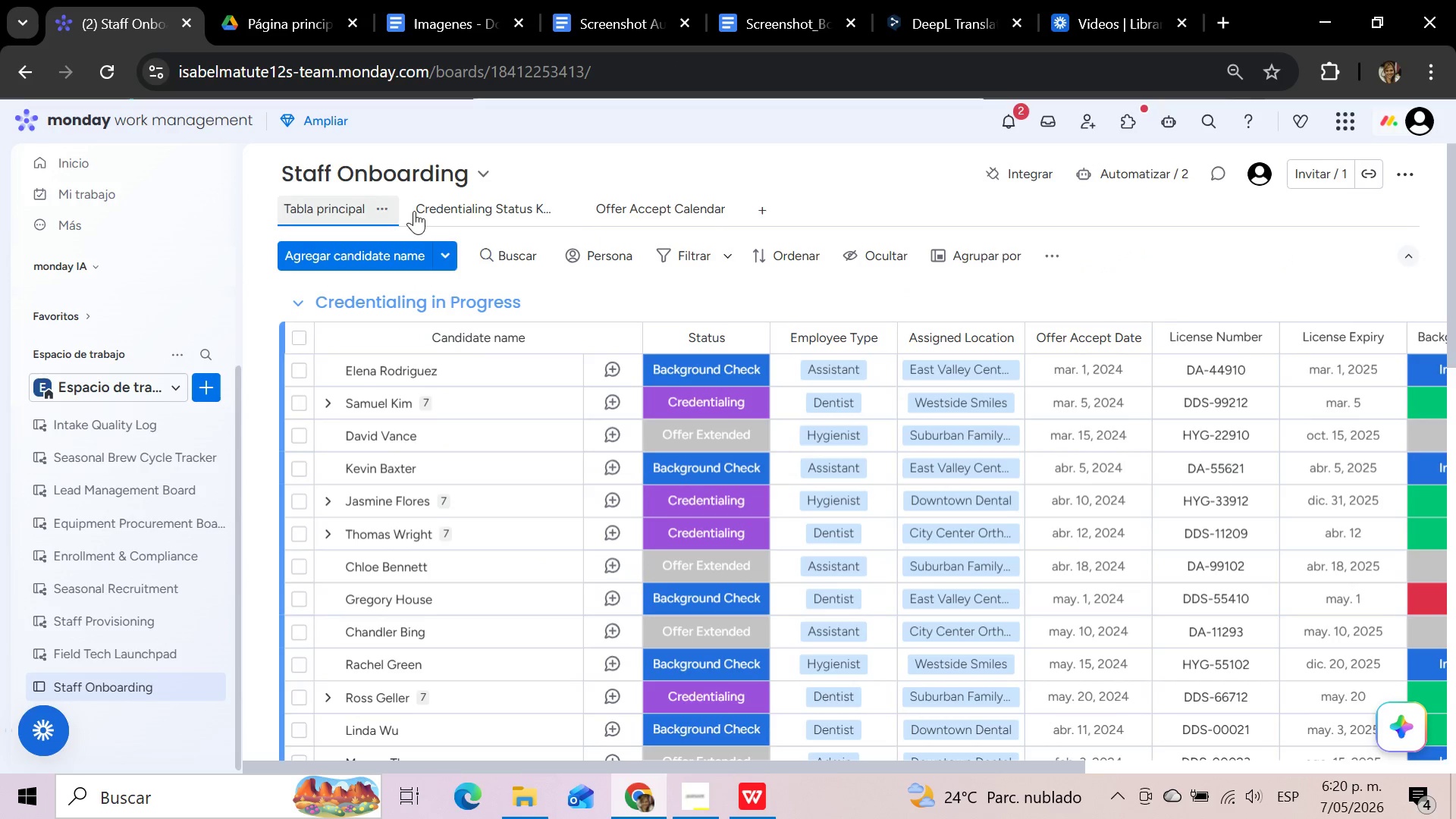 
left_click([386, 211])
 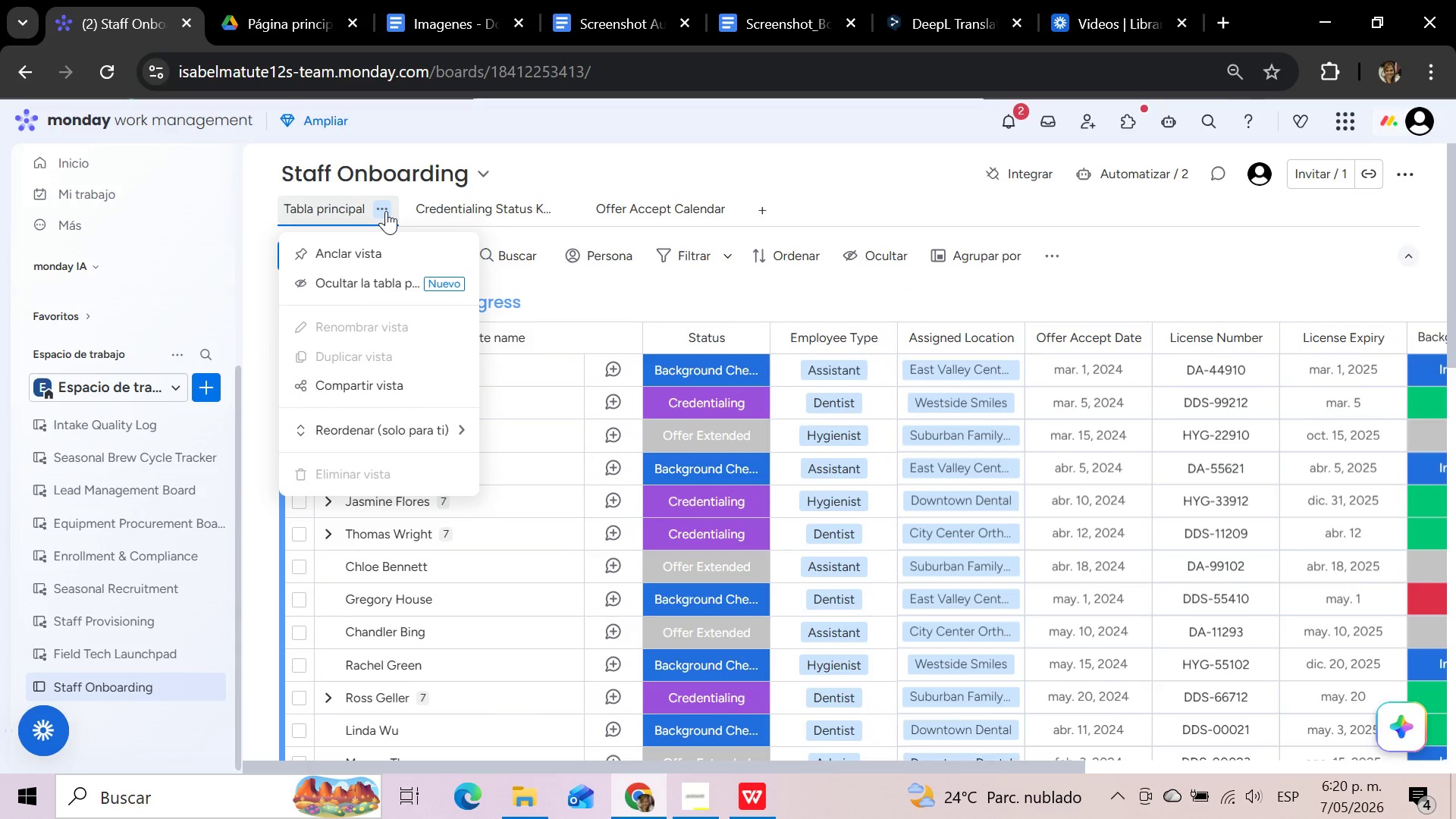 
left_click([853, 191])
 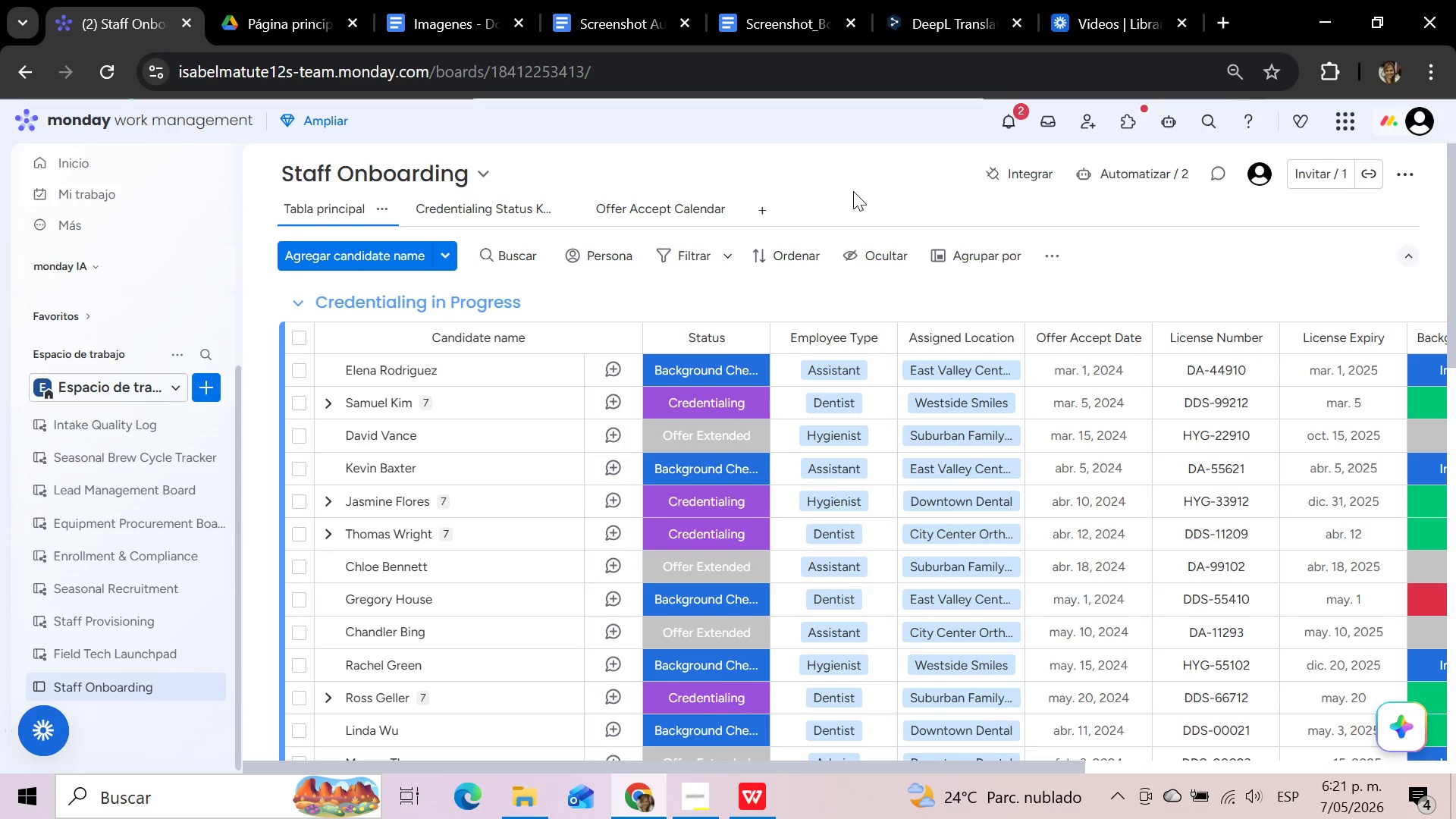 
wait(78.78)
 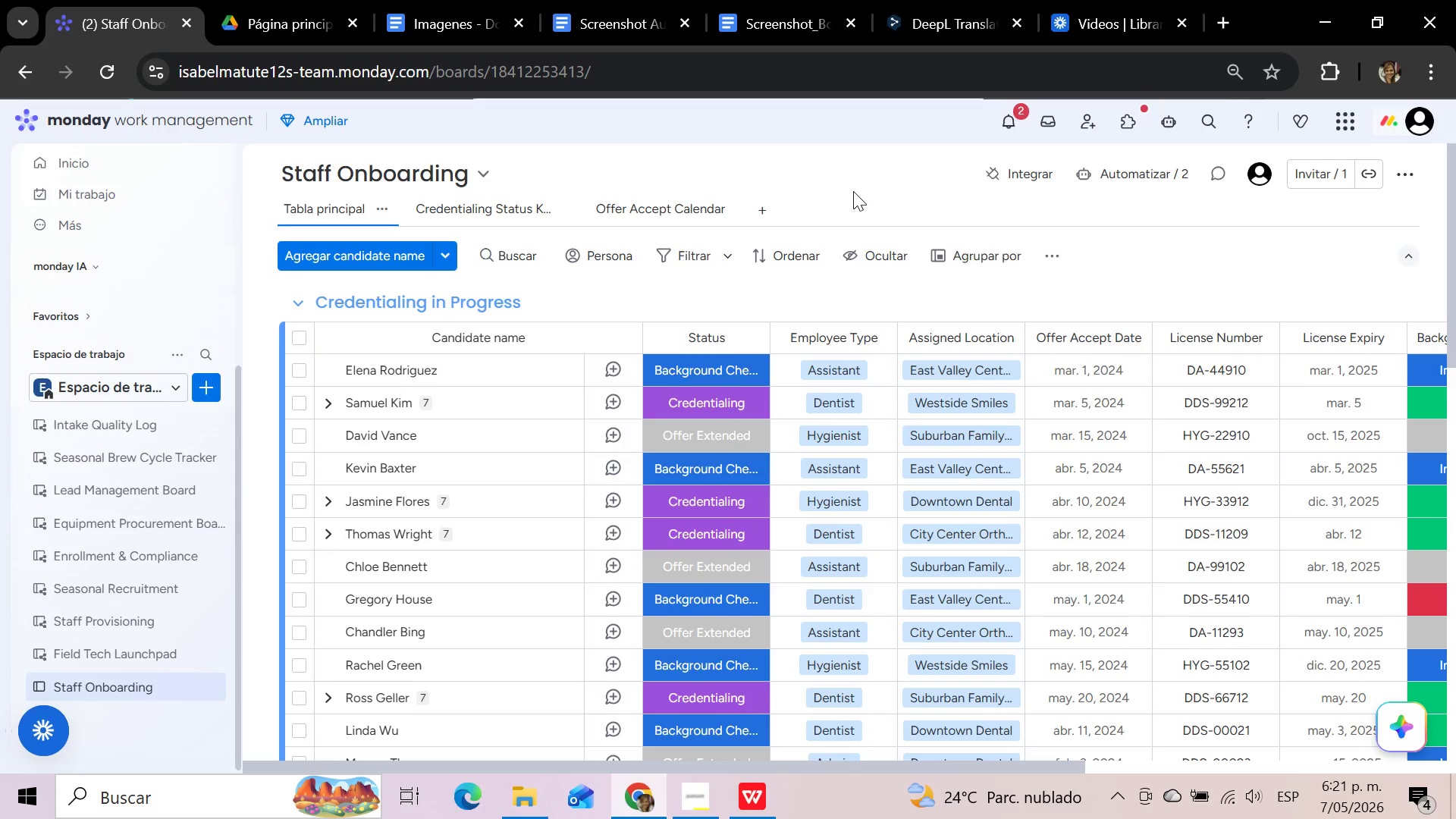 
left_click([1433, 70])
 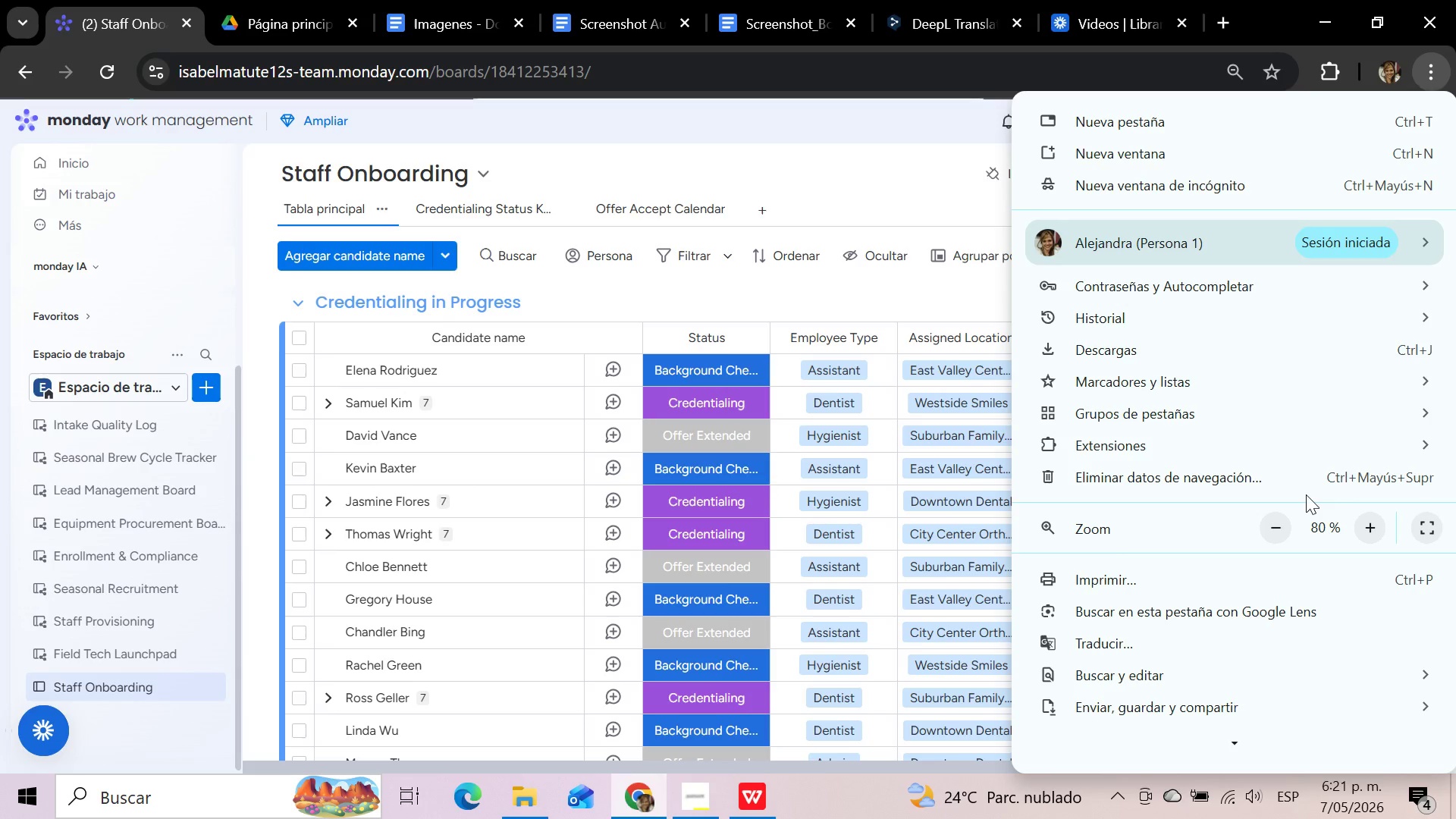 
left_click([1281, 526])
 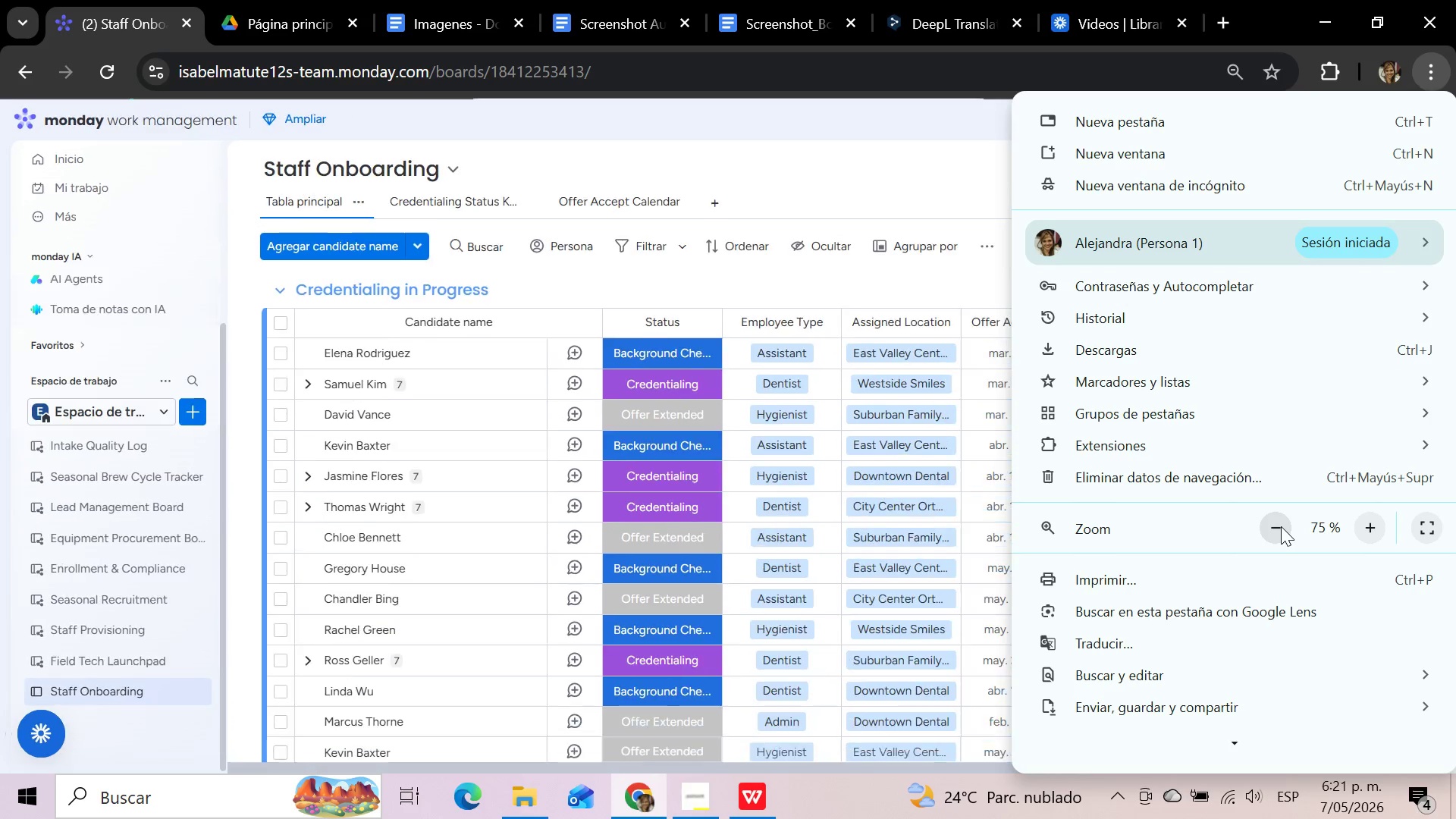 
left_click([1281, 526])
 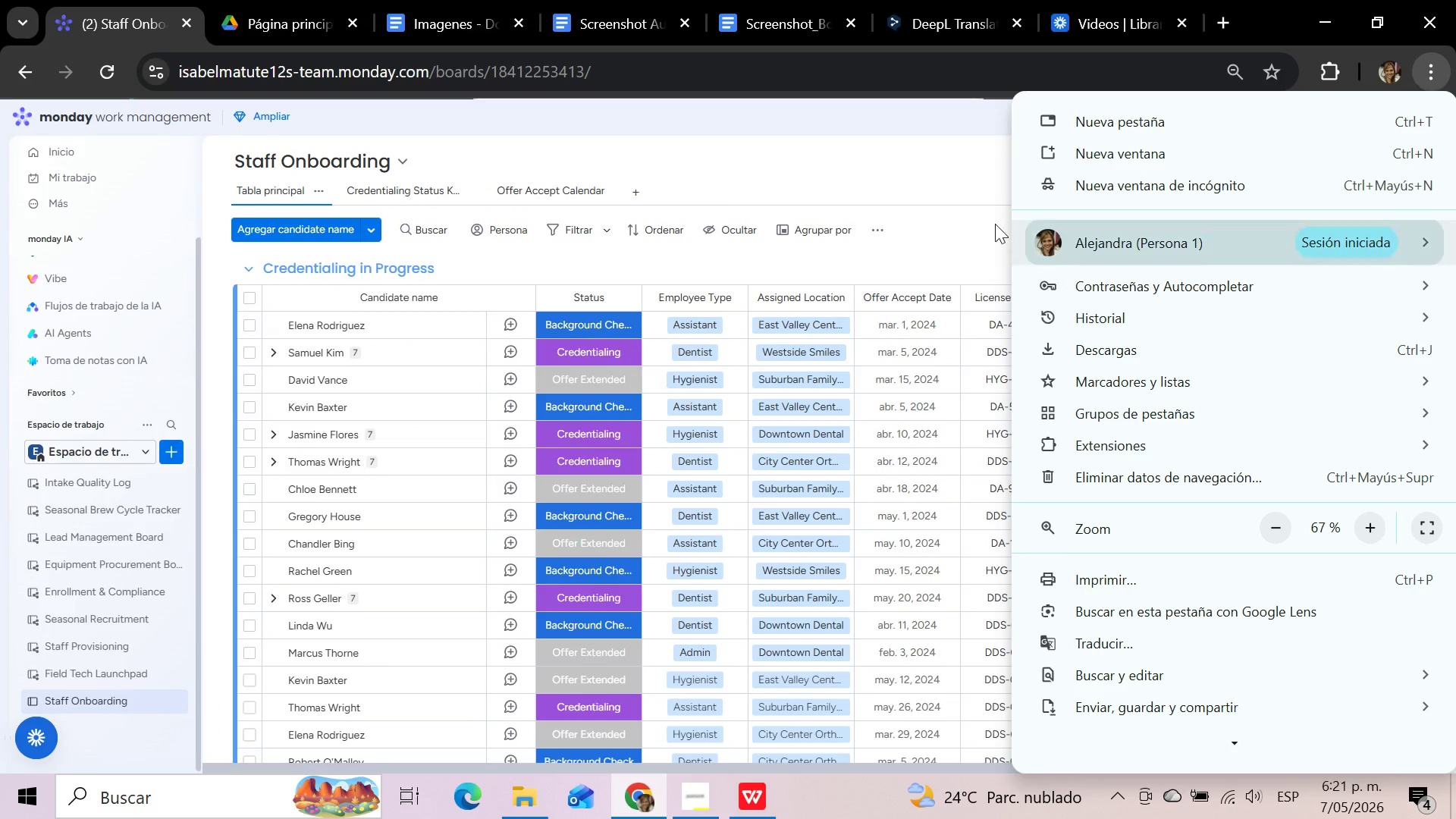 
left_click([927, 177])
 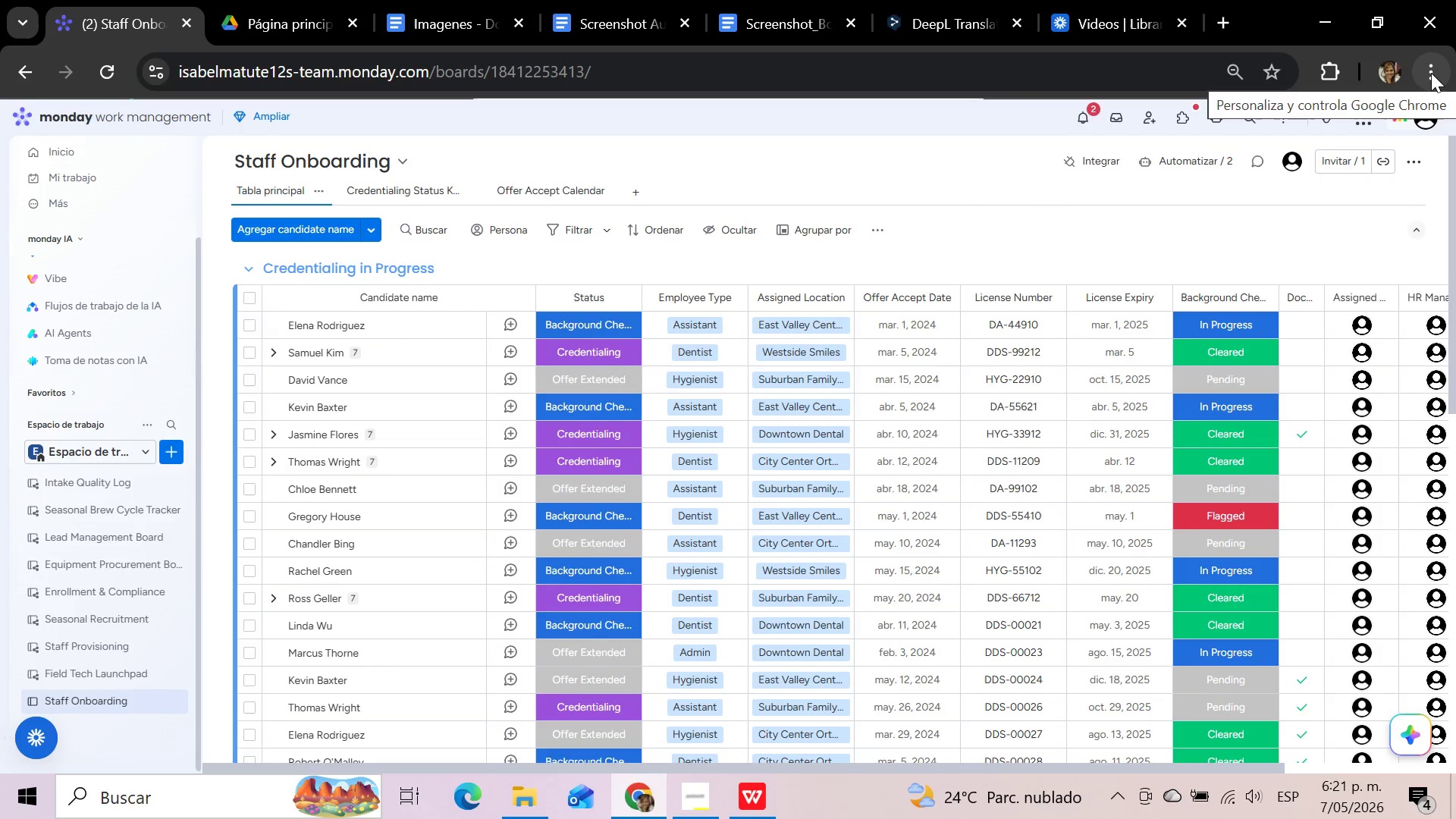 
left_click([1431, 73])
 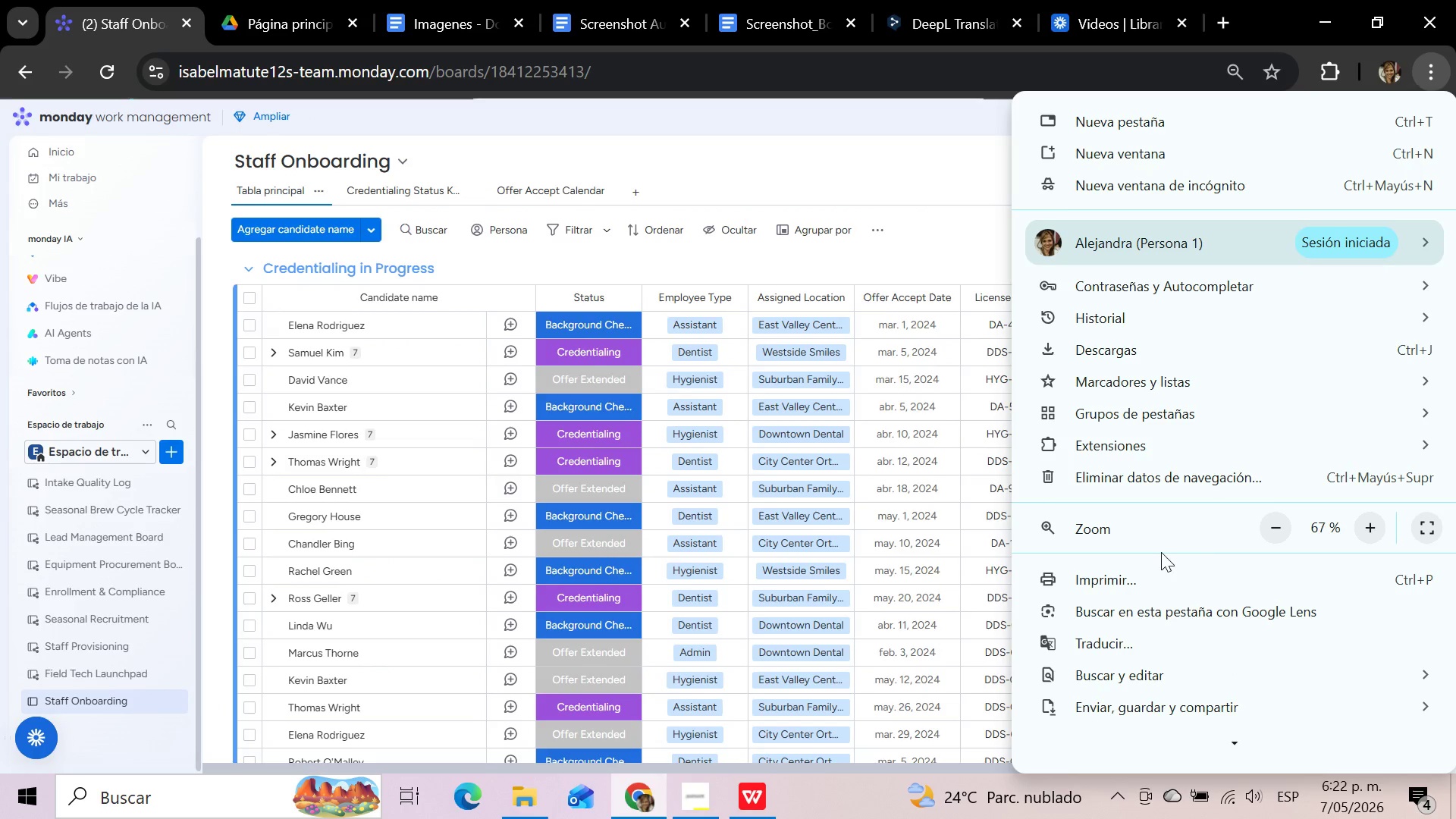 
left_click([1273, 527])
 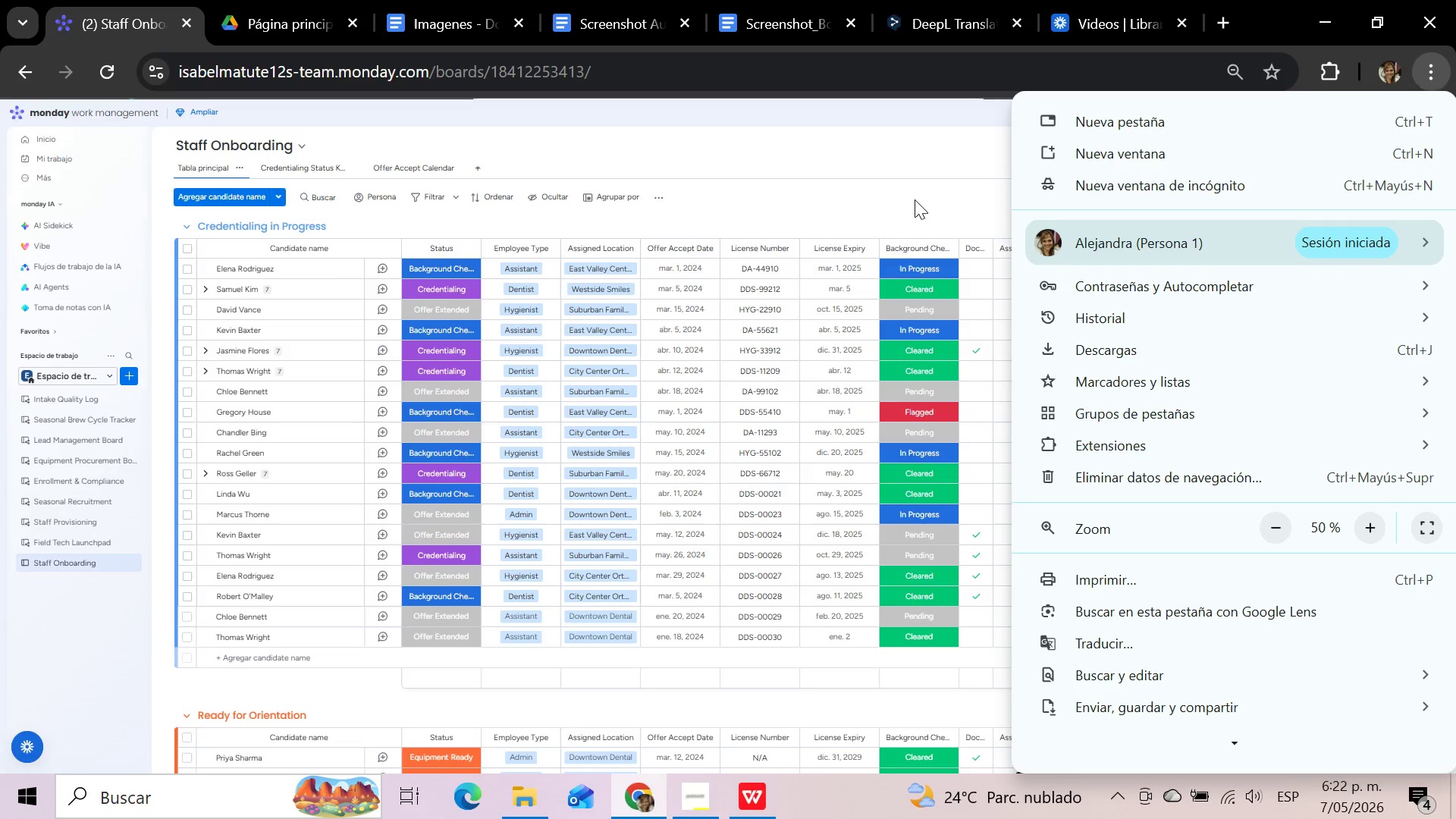 
left_click([910, 188])
 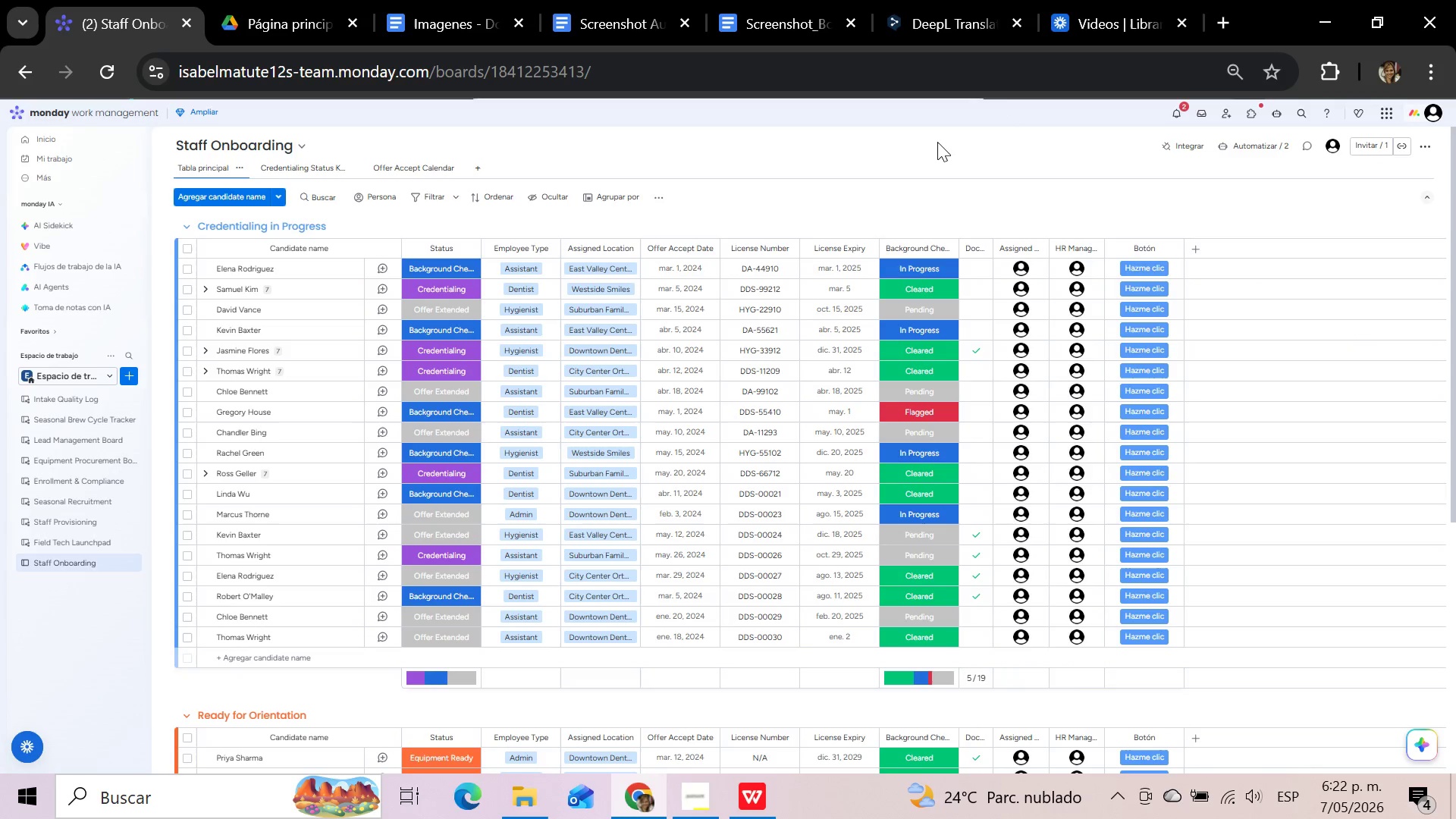 
key(Meta+Shift+S)
 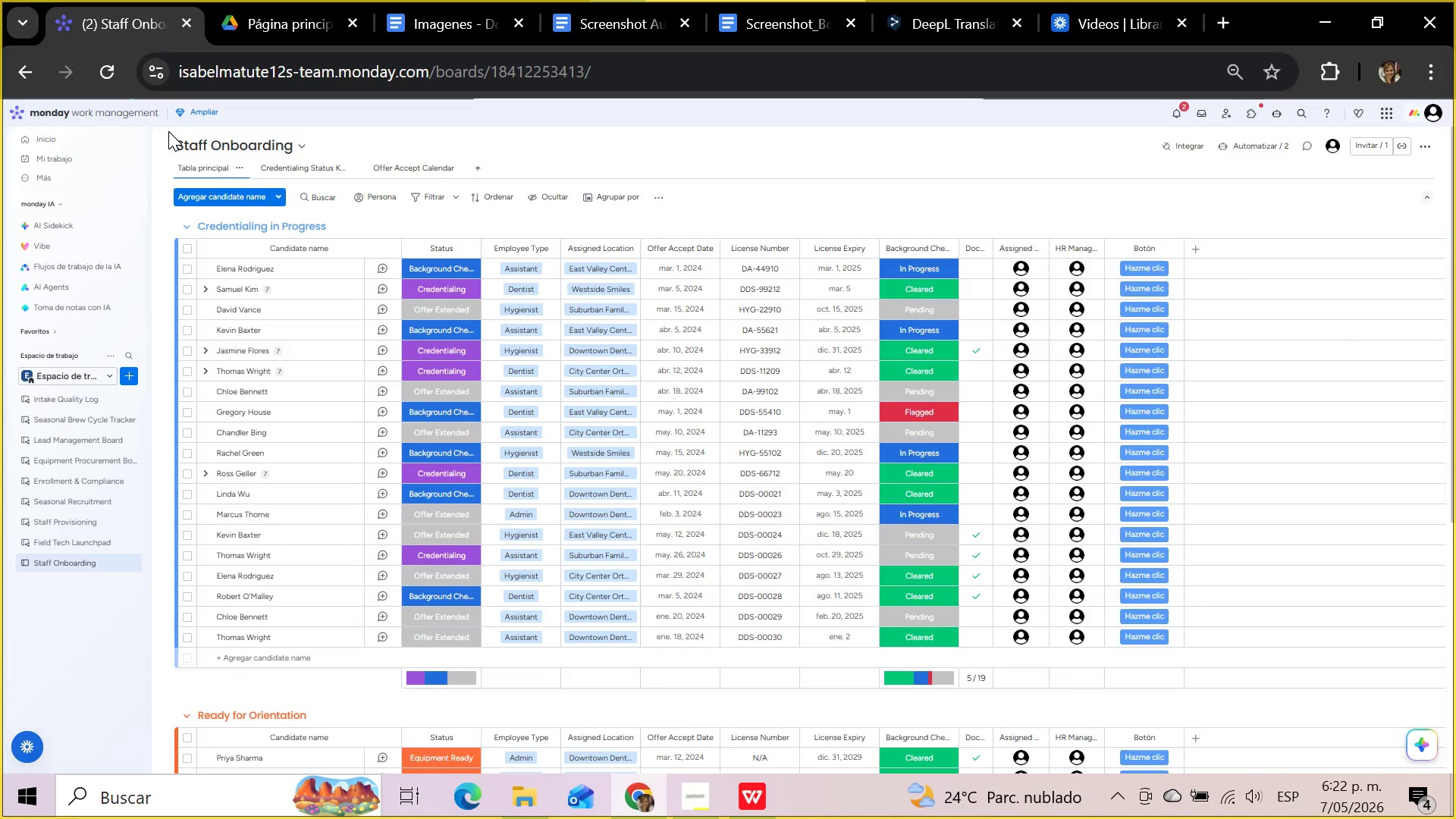 
wait(6.24)
 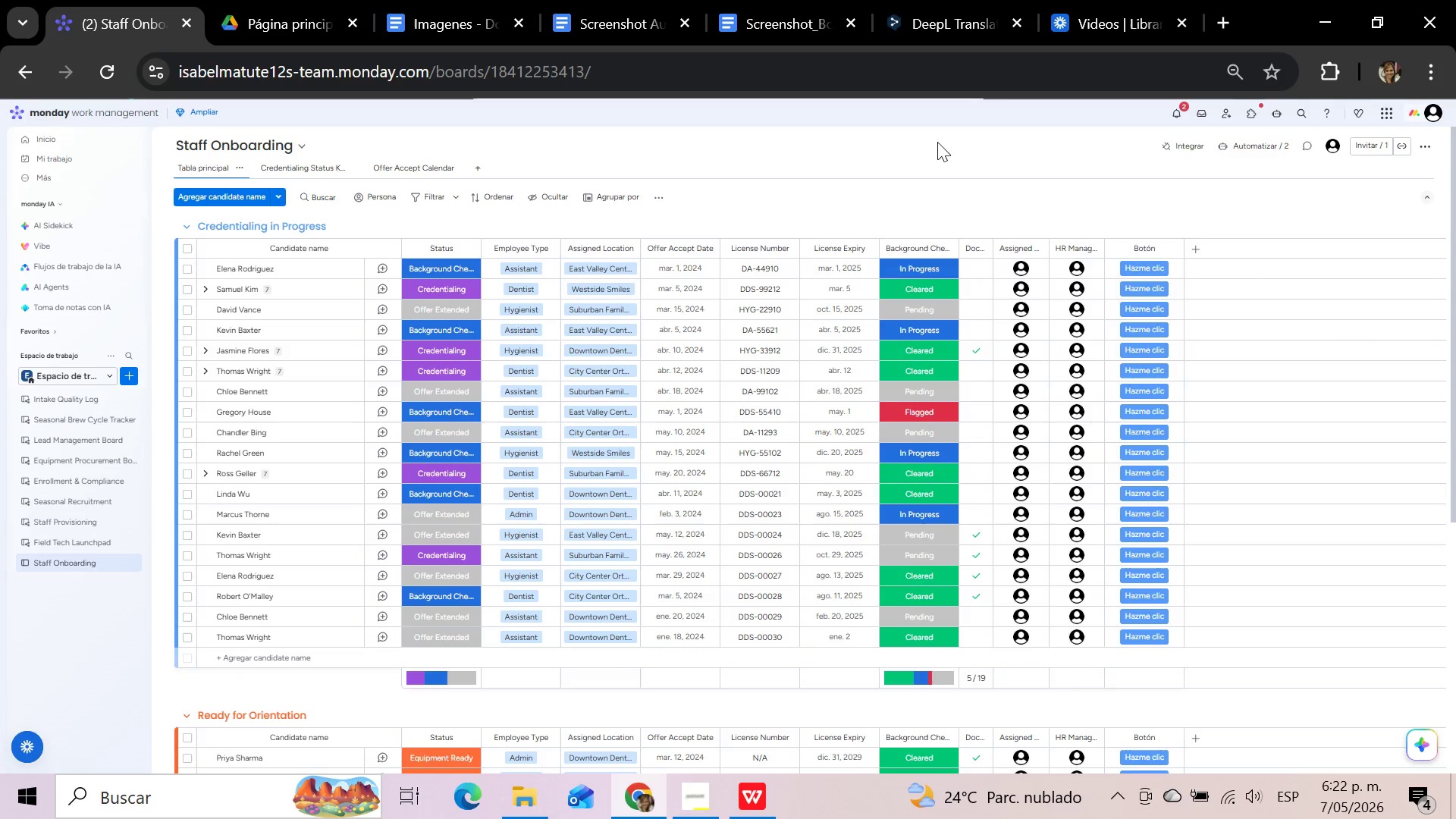 
left_click_drag(start_coordinate=[164, 131], to_coordinate=[470, 226])
 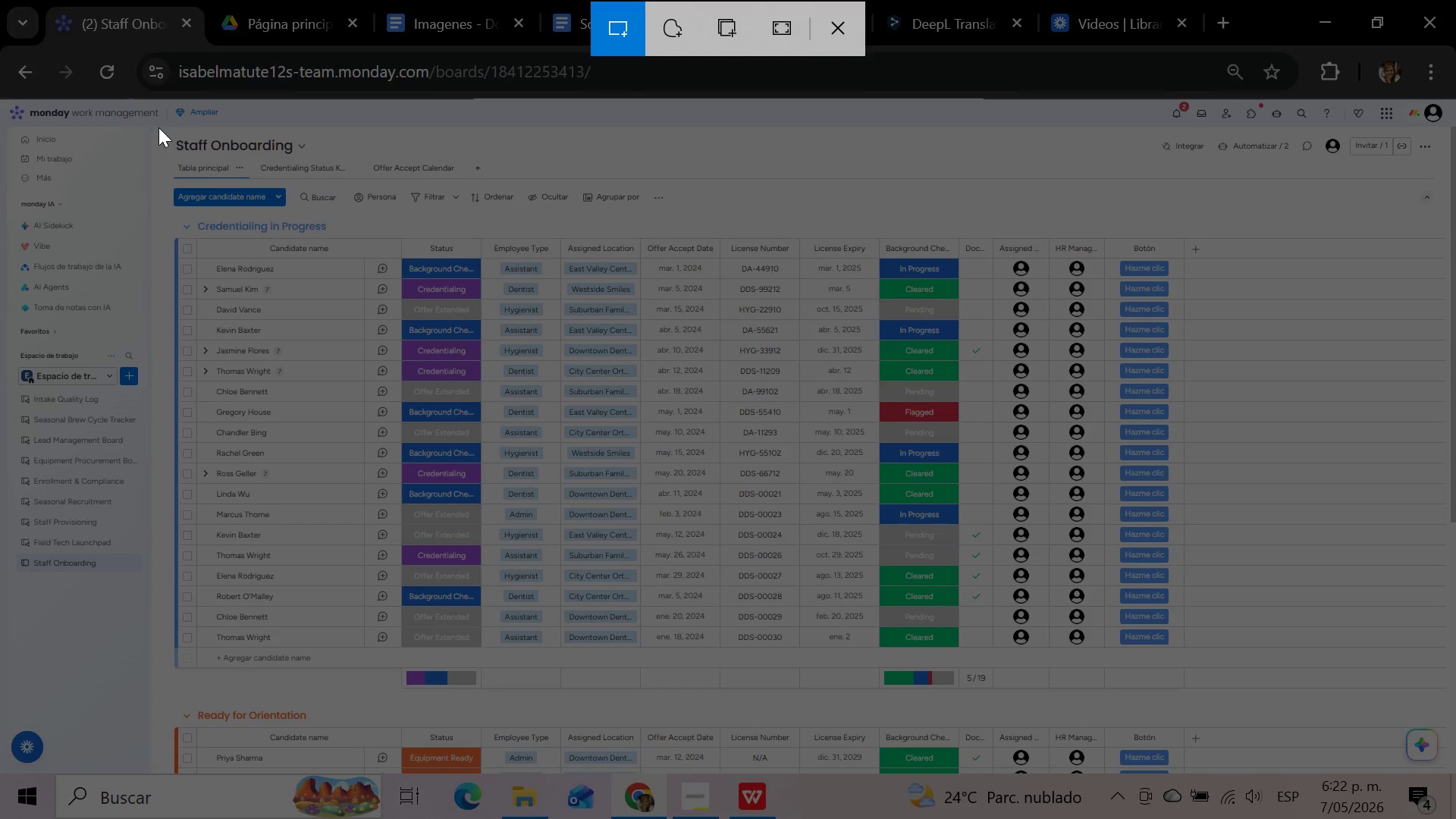 
left_click_drag(start_coordinate=[158, 127], to_coordinate=[1183, 691])
 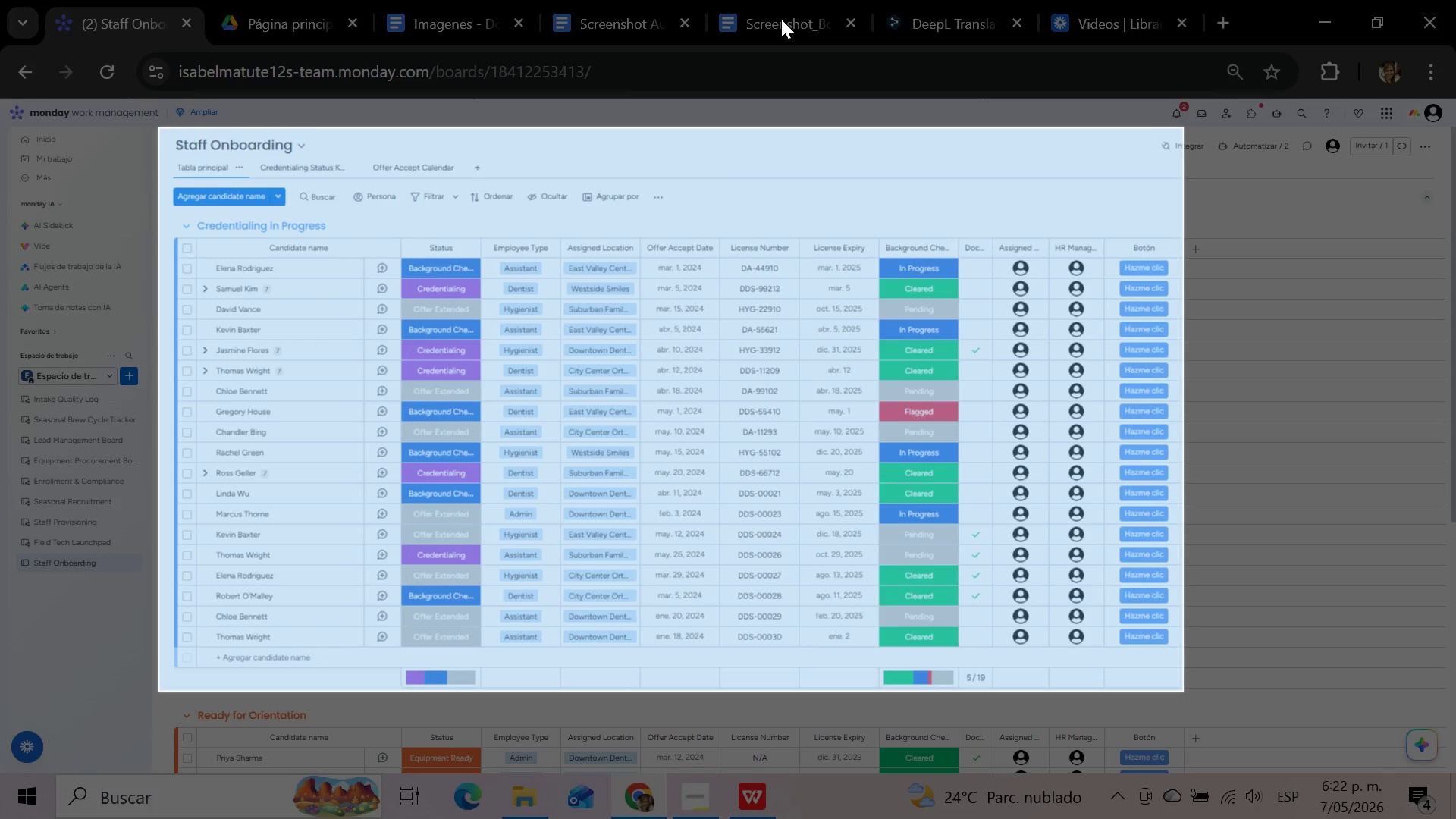 
left_click([781, 19])
 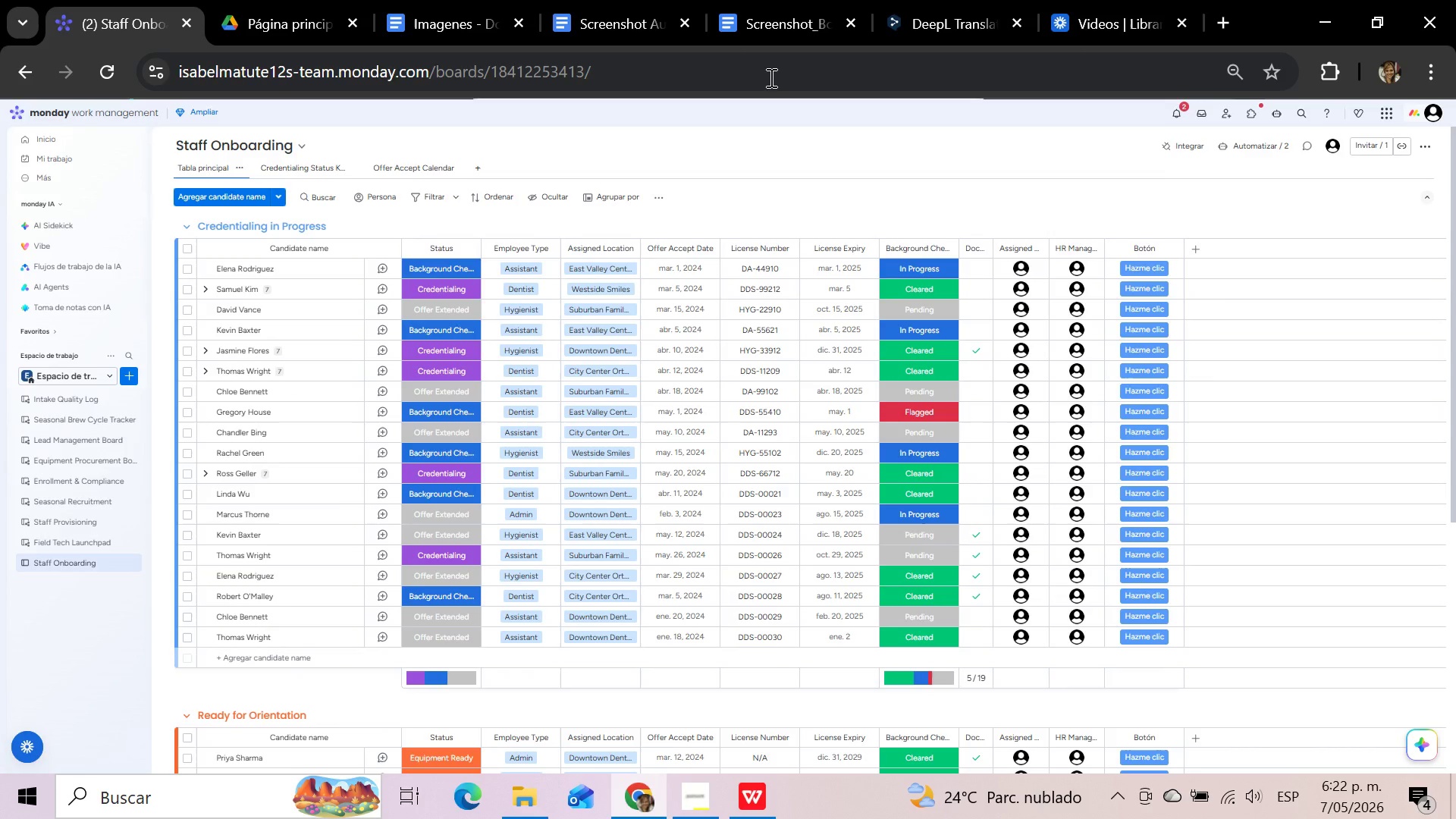 
left_click([763, 24])
 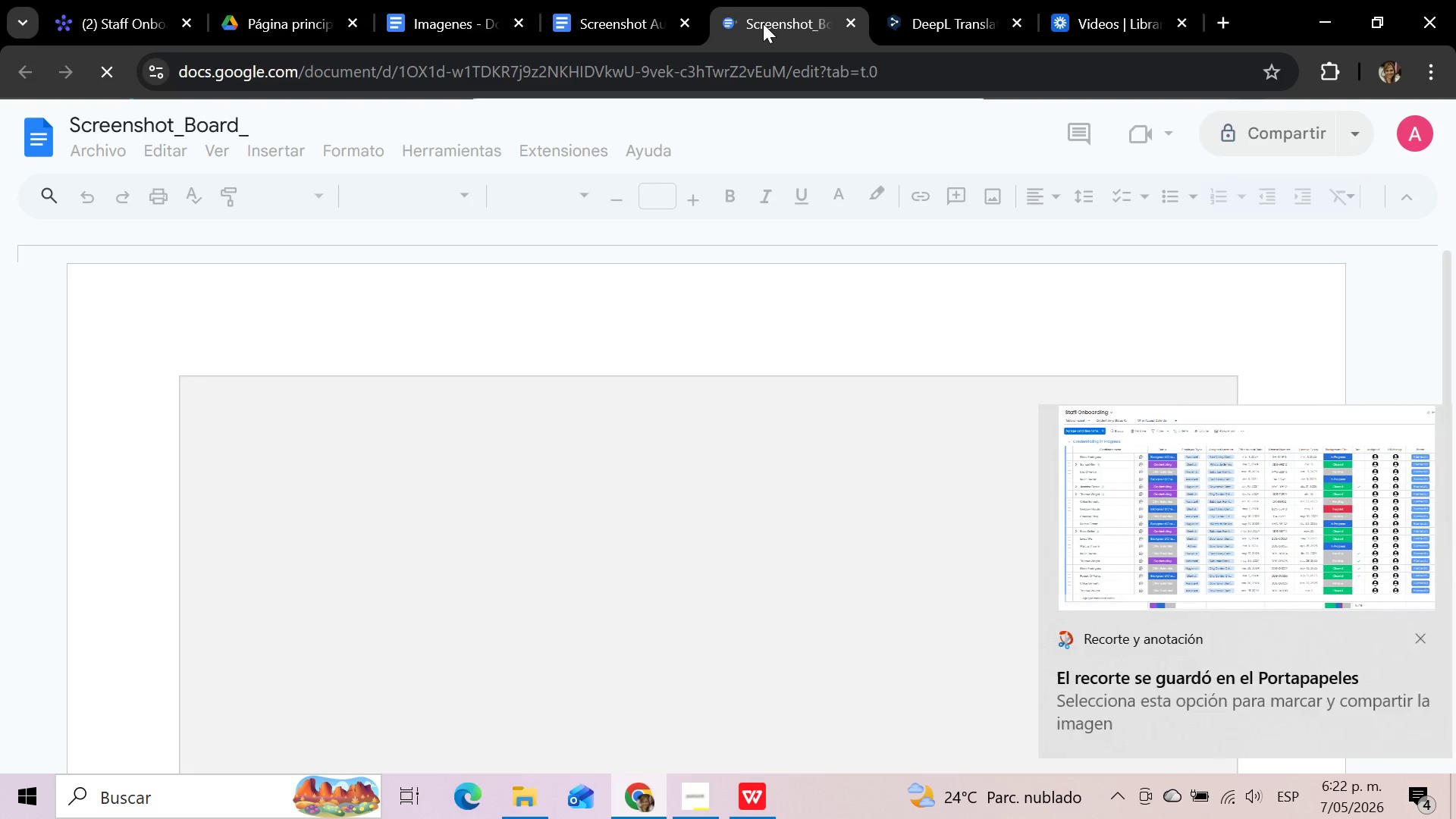 
left_click([640, 443])
 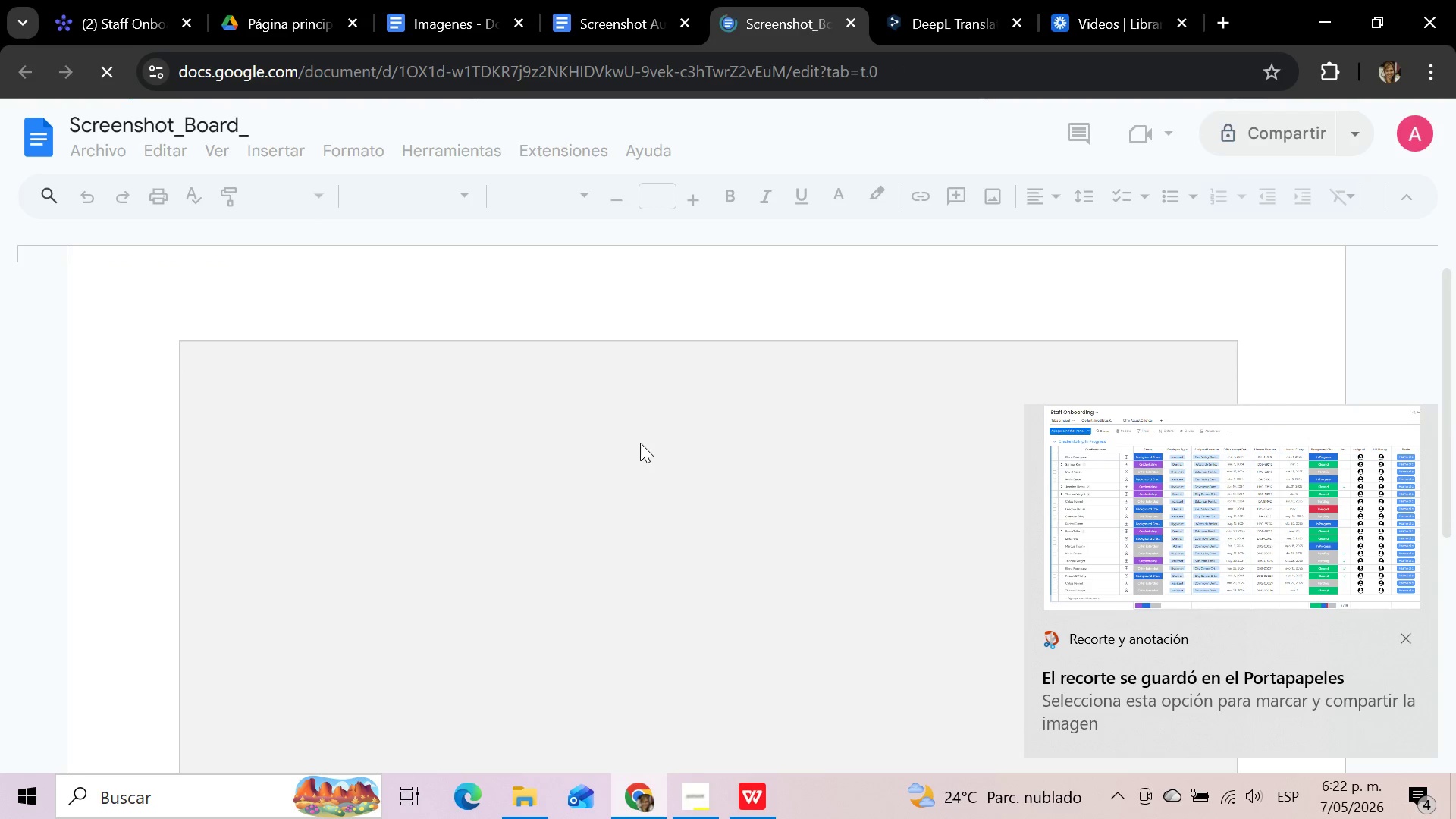 
left_click([640, 443])
 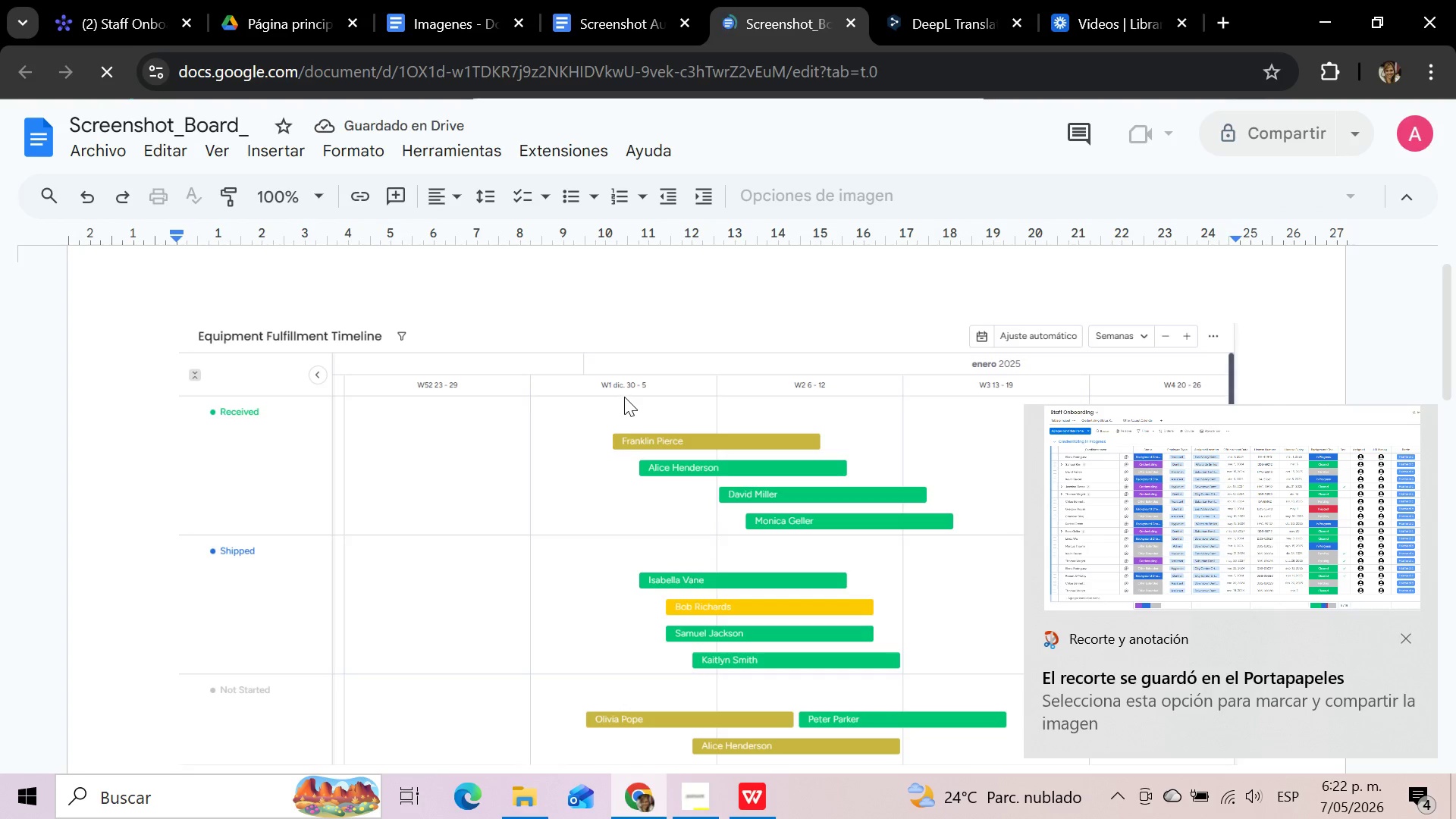 
left_click([576, 459])
 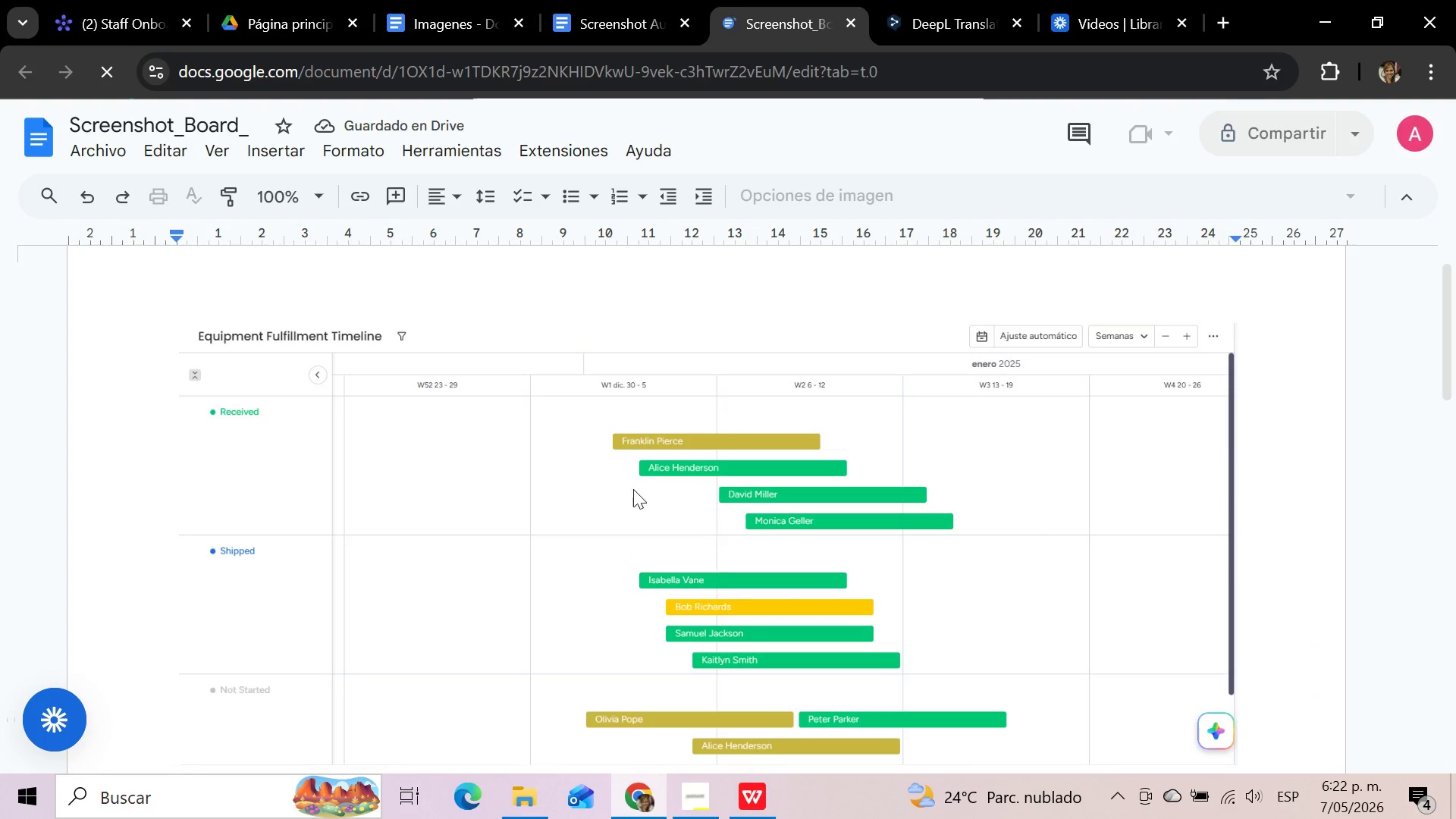 
left_click([633, 477])
 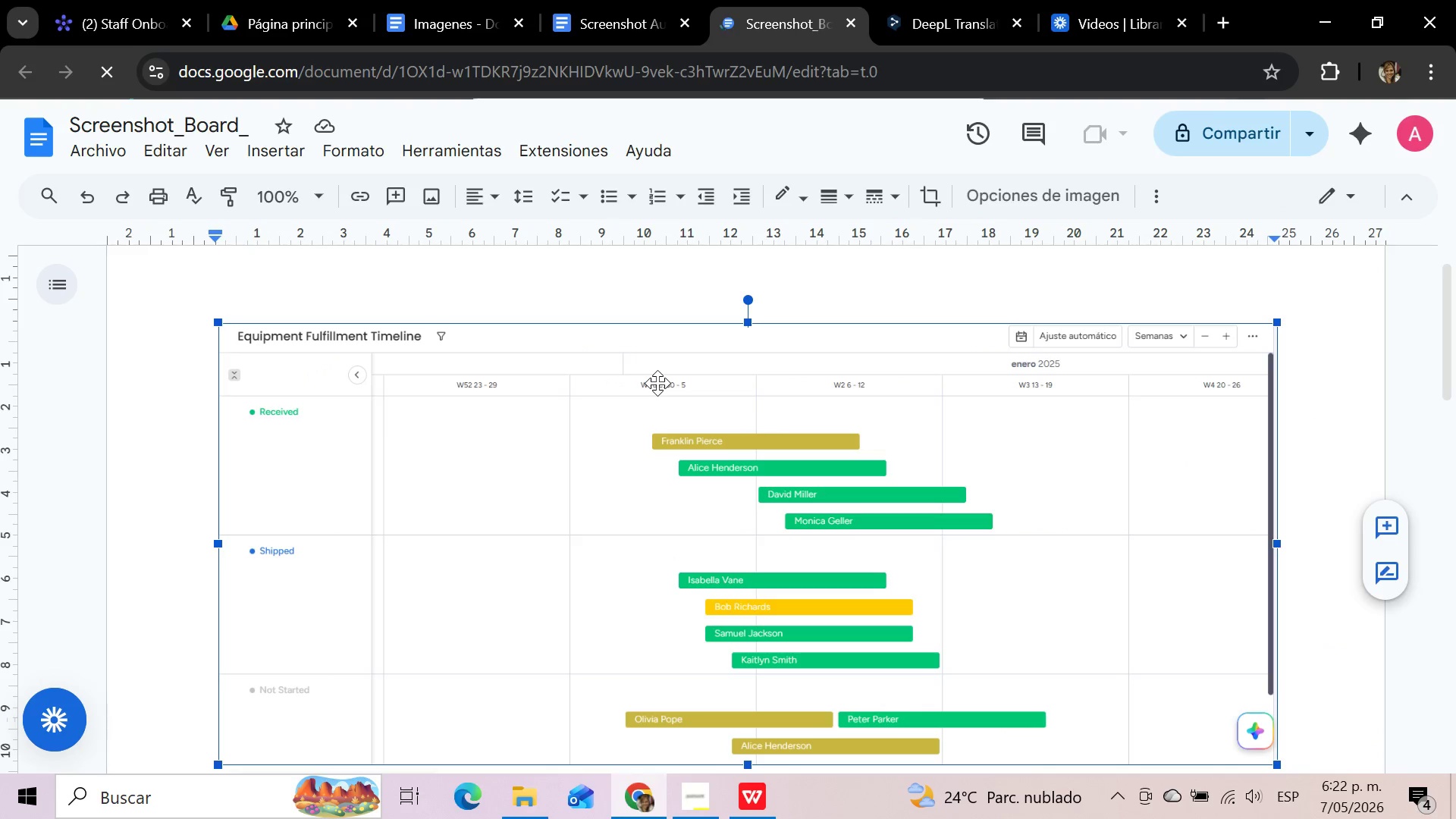 
key(Delete)
 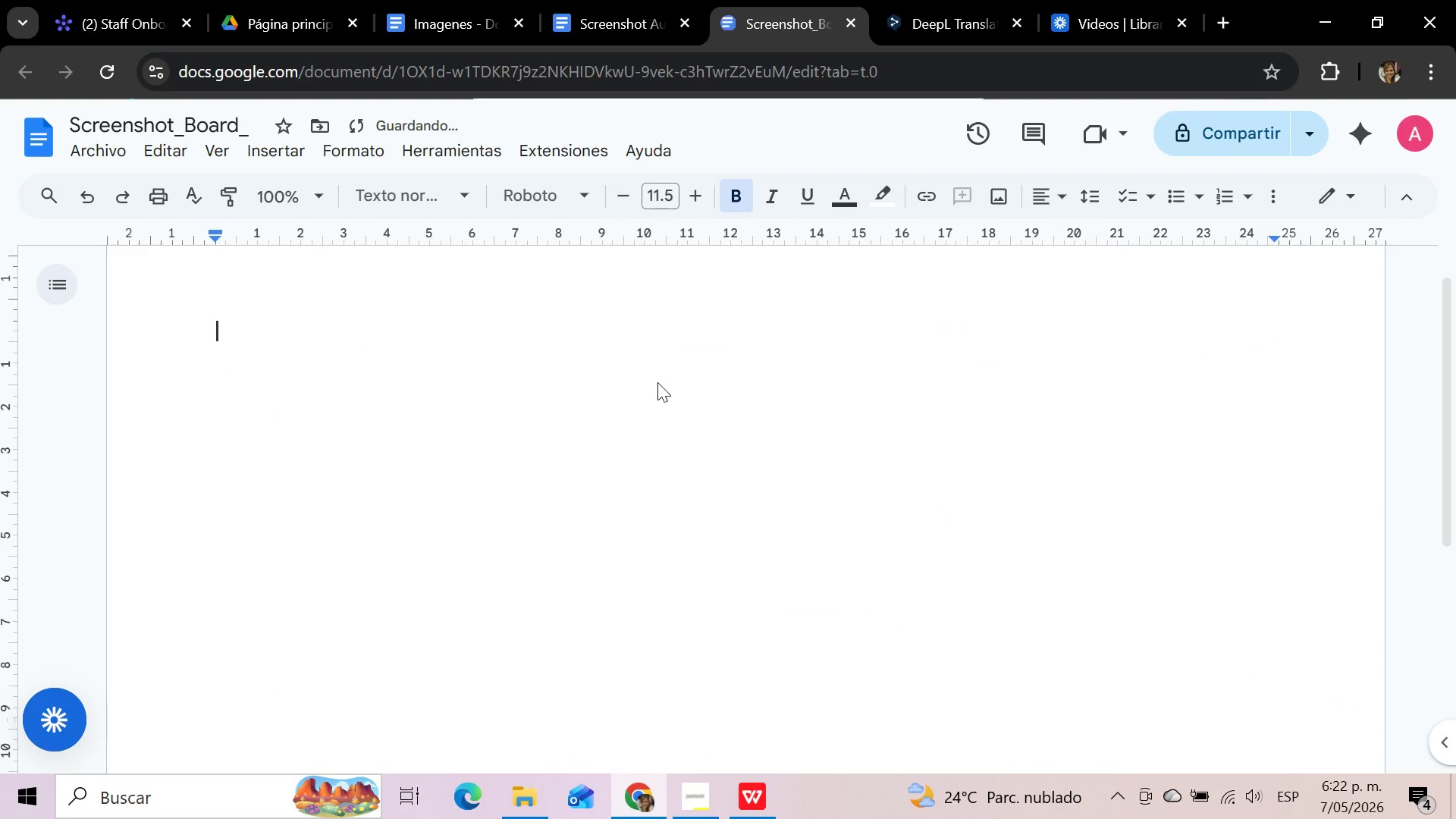 
left_click([629, 359])
 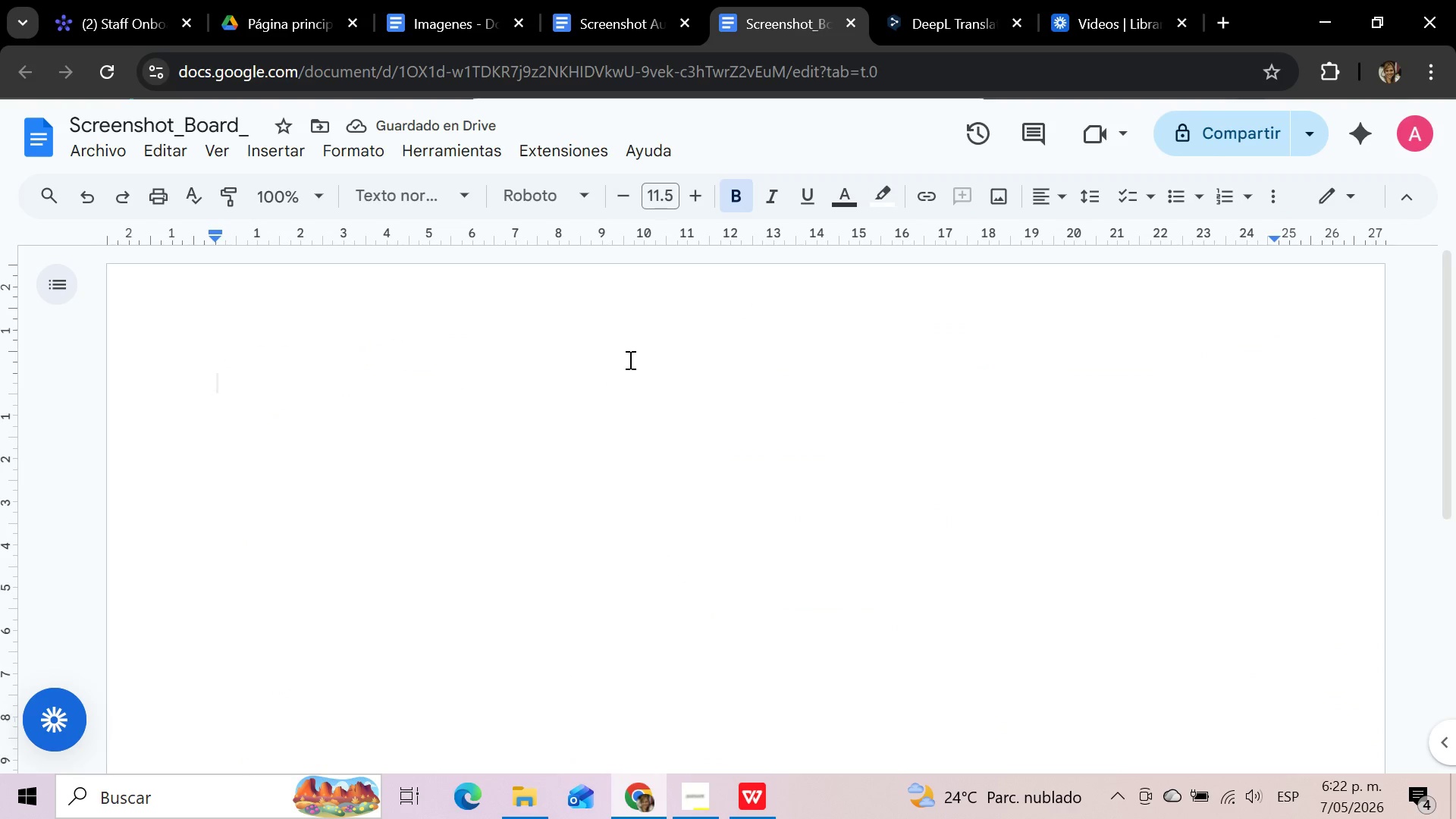 
scroll: coordinate [657, 382], scroll_direction: none, amount: 0.0
 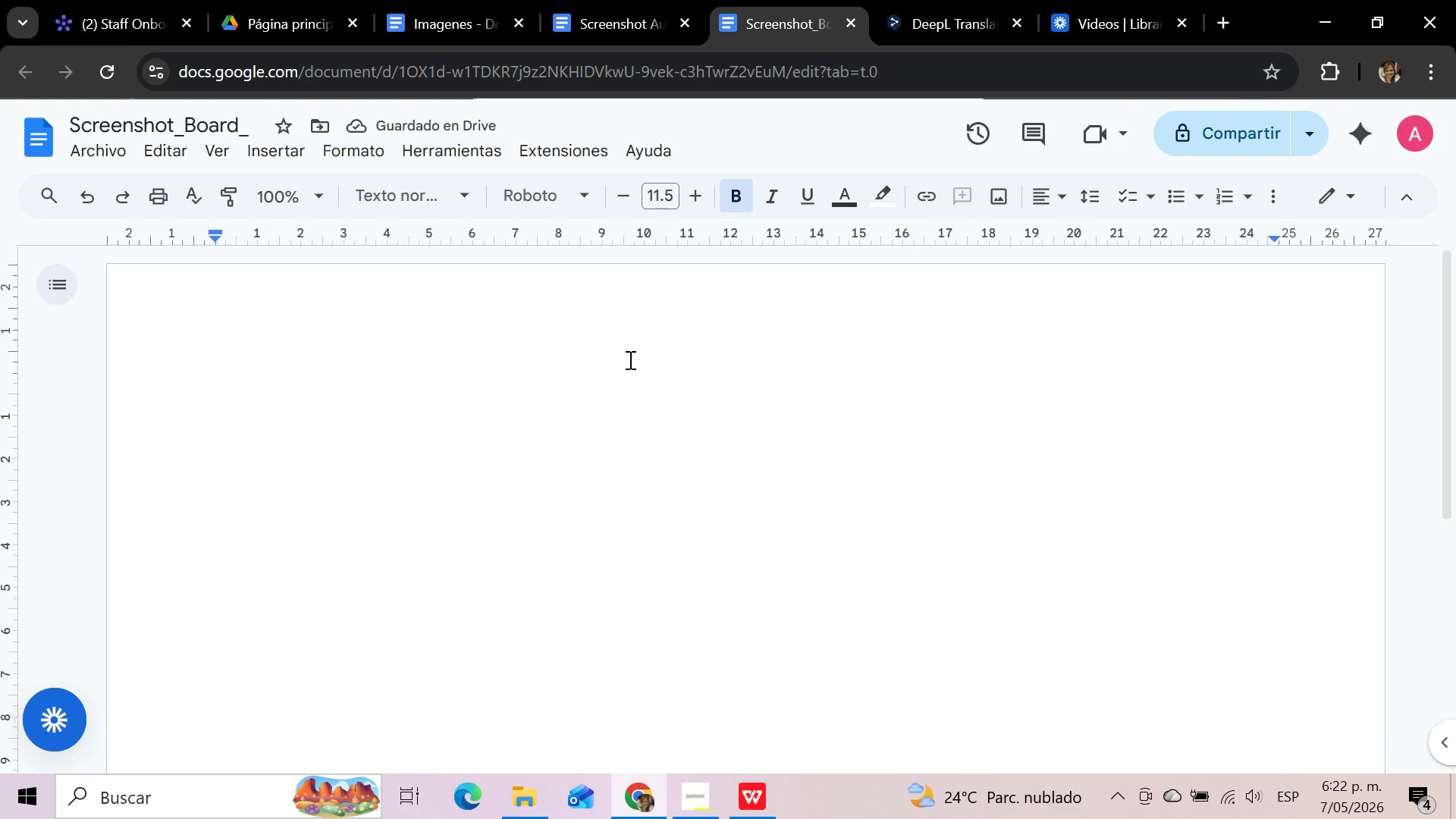 
key(Control+V)
 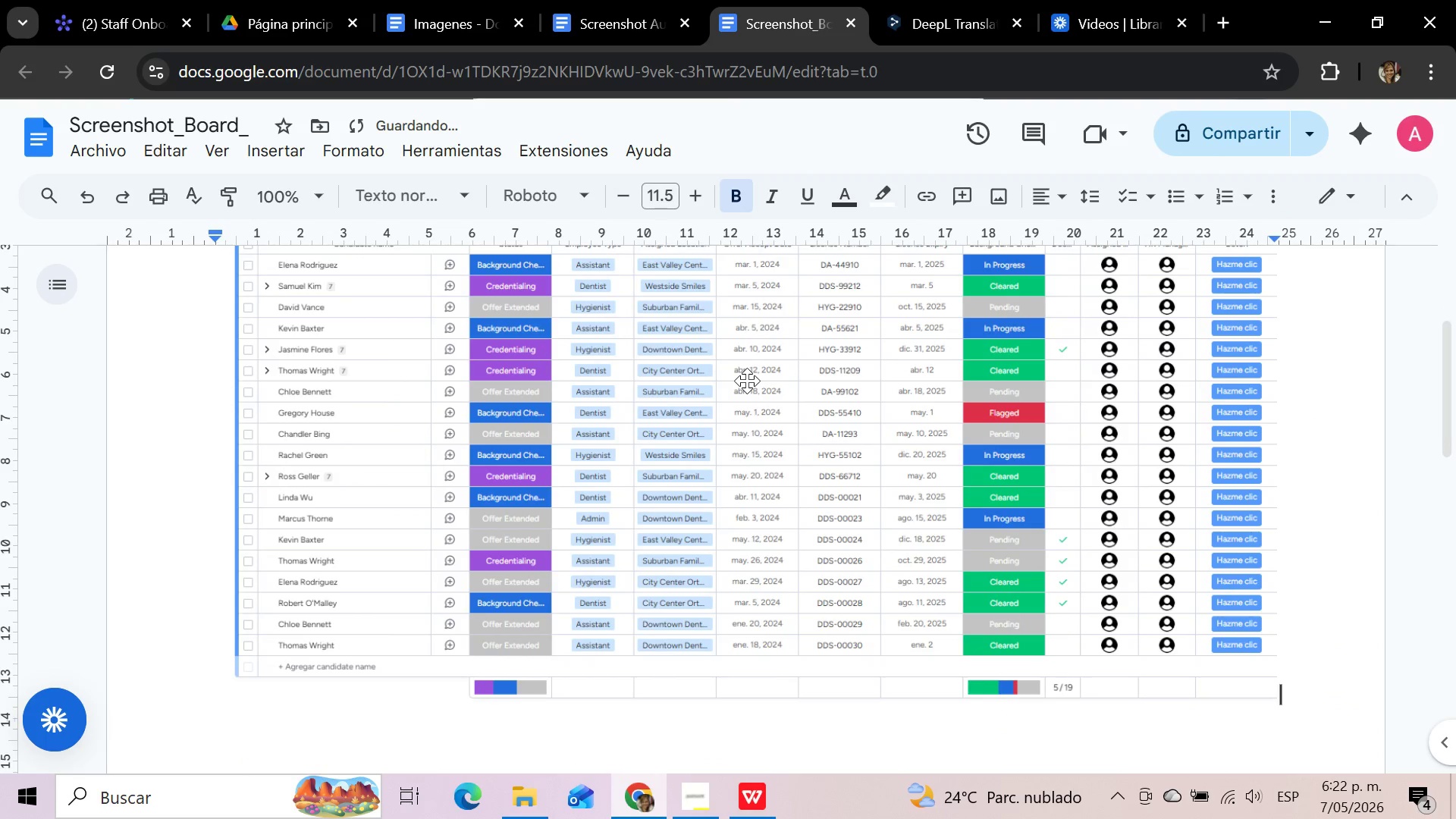 
key(Enter)
 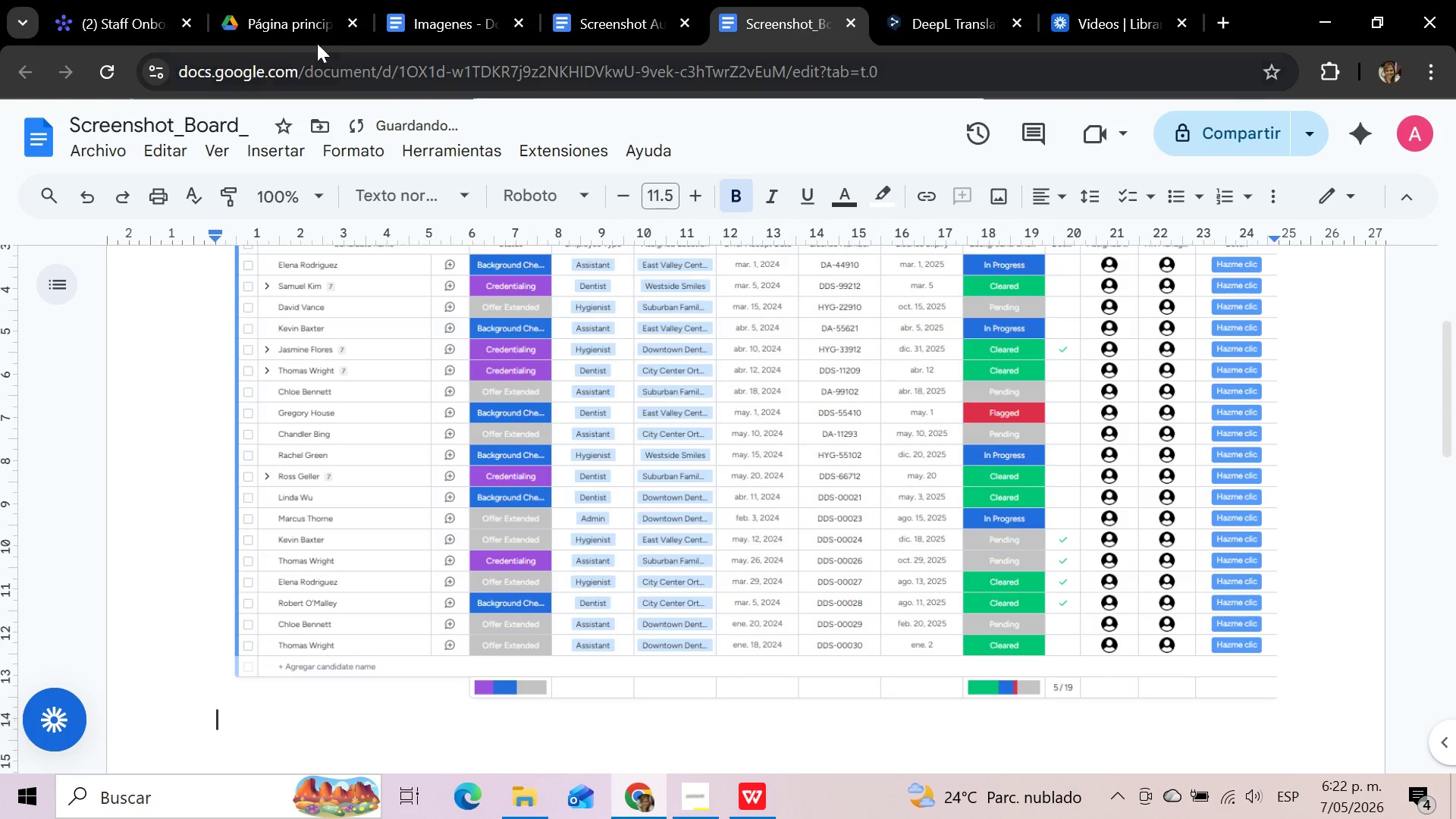 
left_click([142, 0])
 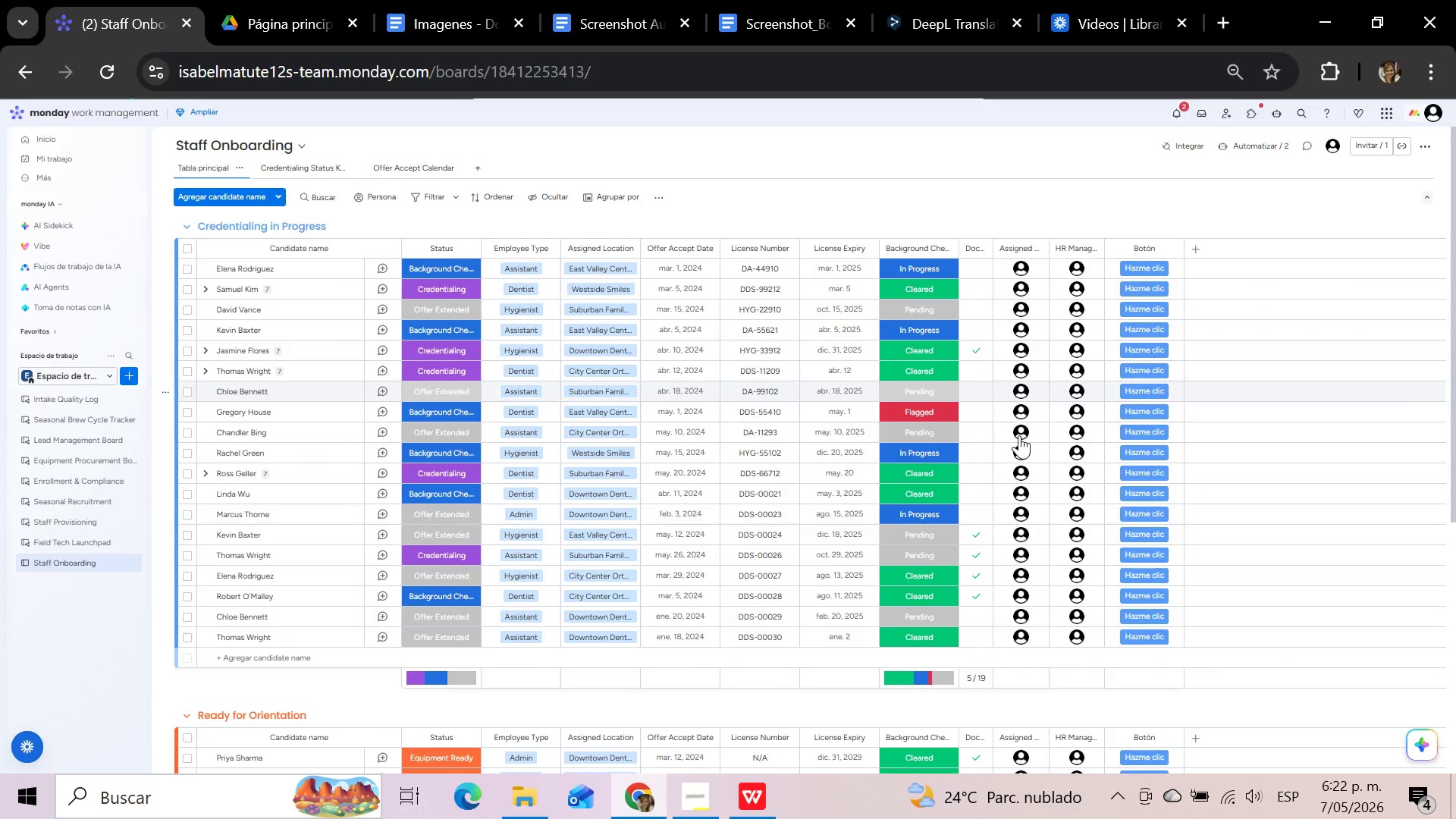 
scroll: coordinate [1237, 545], scroll_direction: down, amount: 4.0
 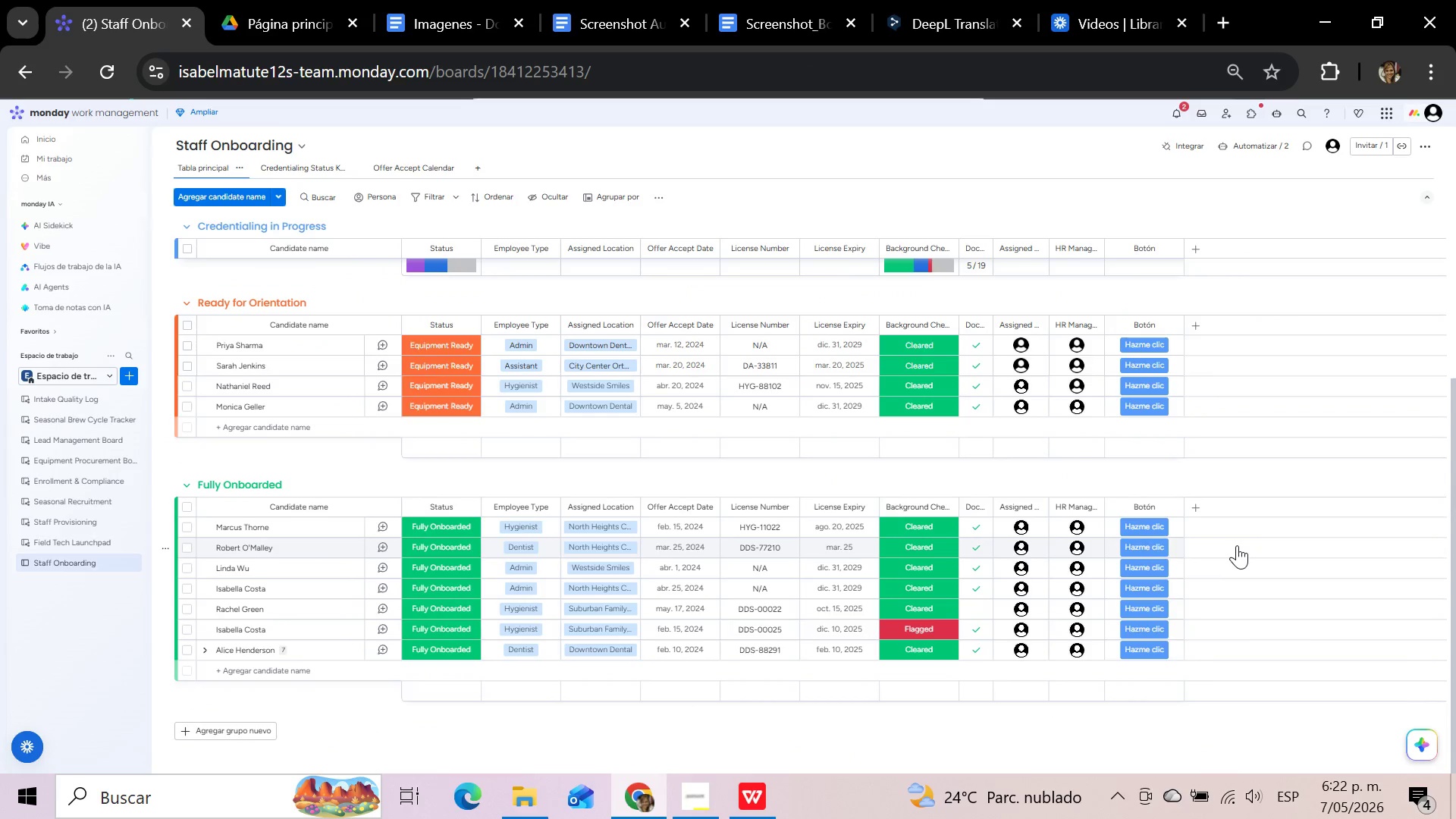 
hold_key(key=MetaLeft, duration=1.7)
 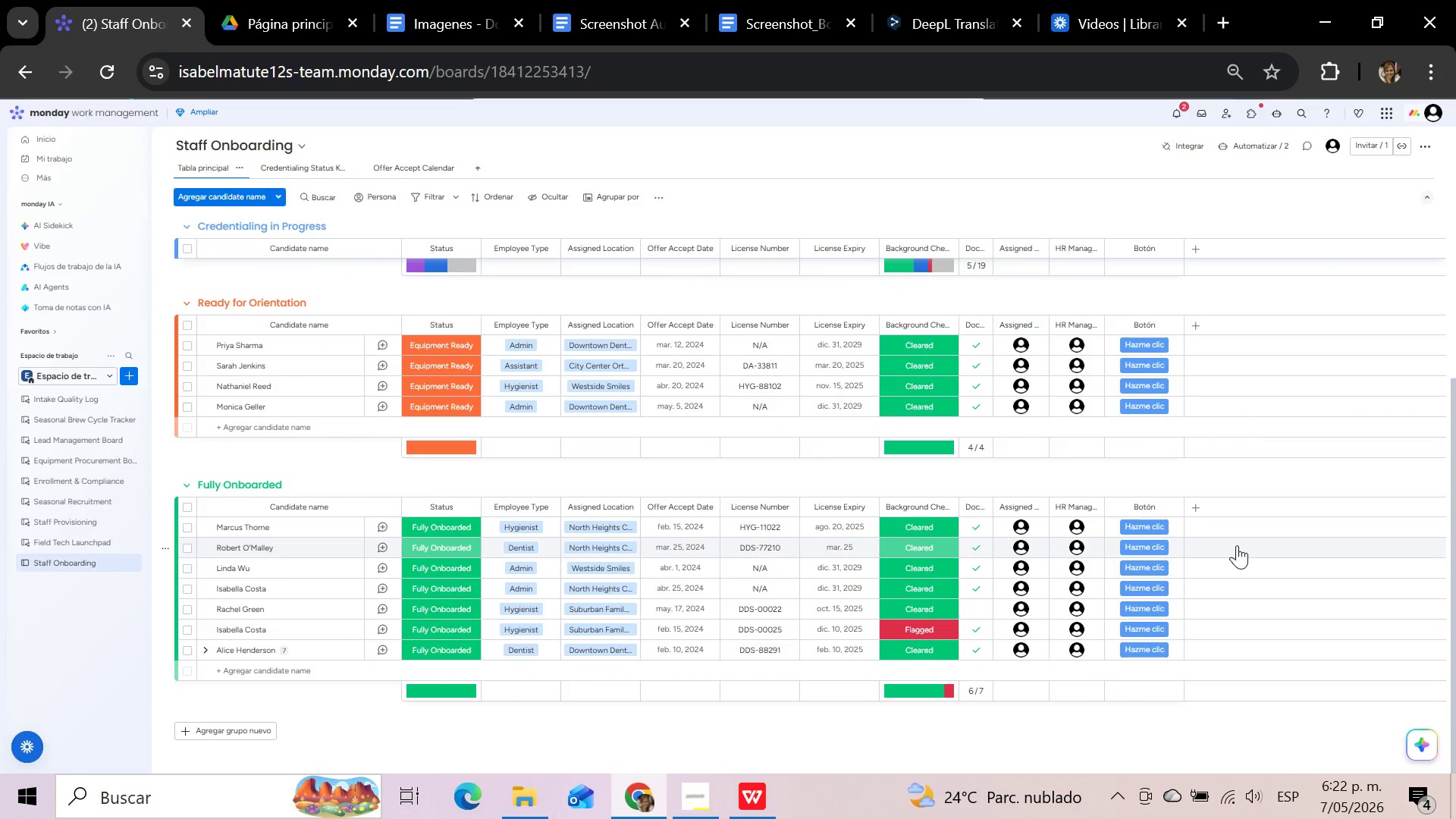 
hold_key(key=ShiftLeft, duration=1.27)
 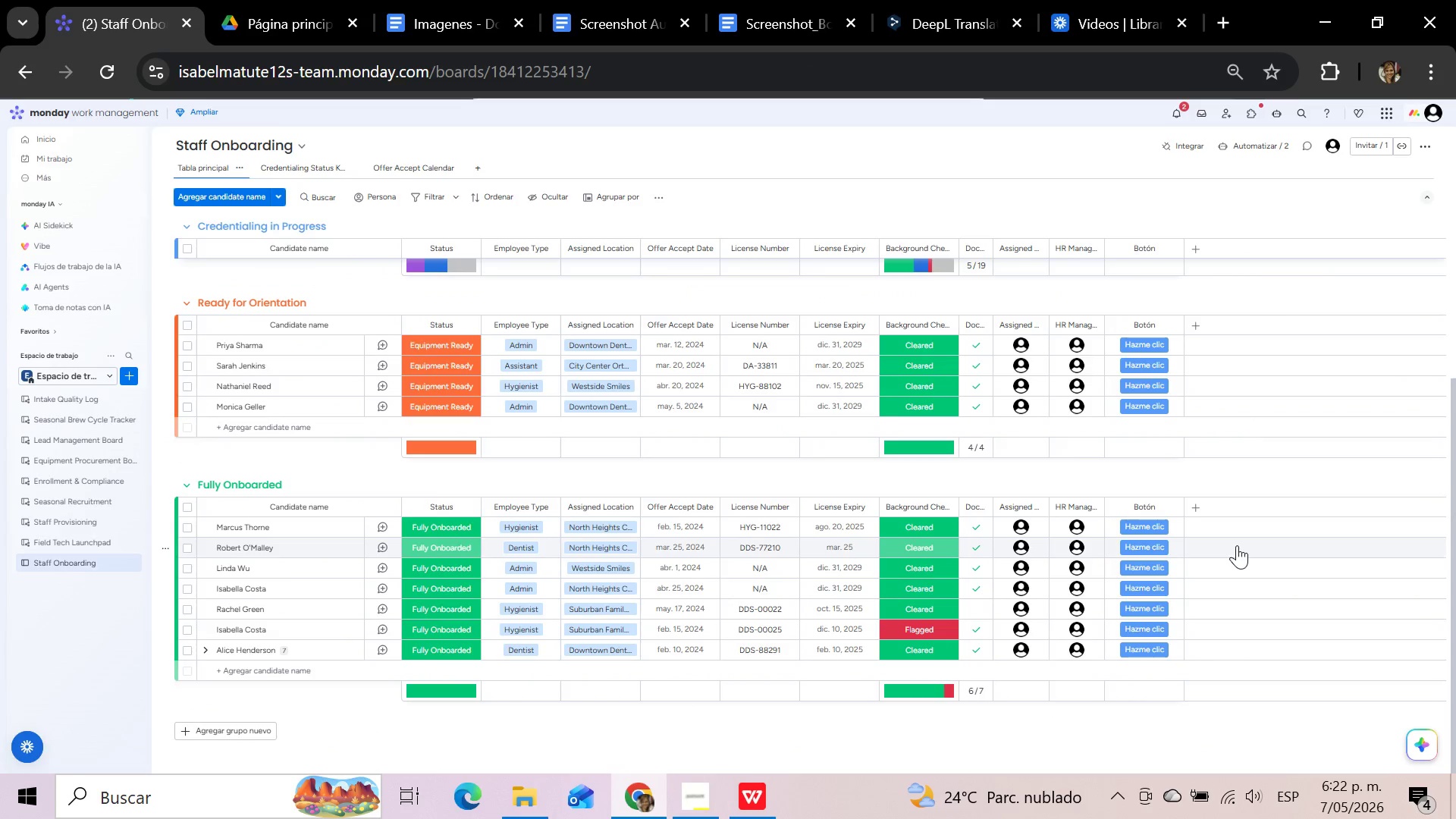 
hold_key(key=S, duration=0.31)
 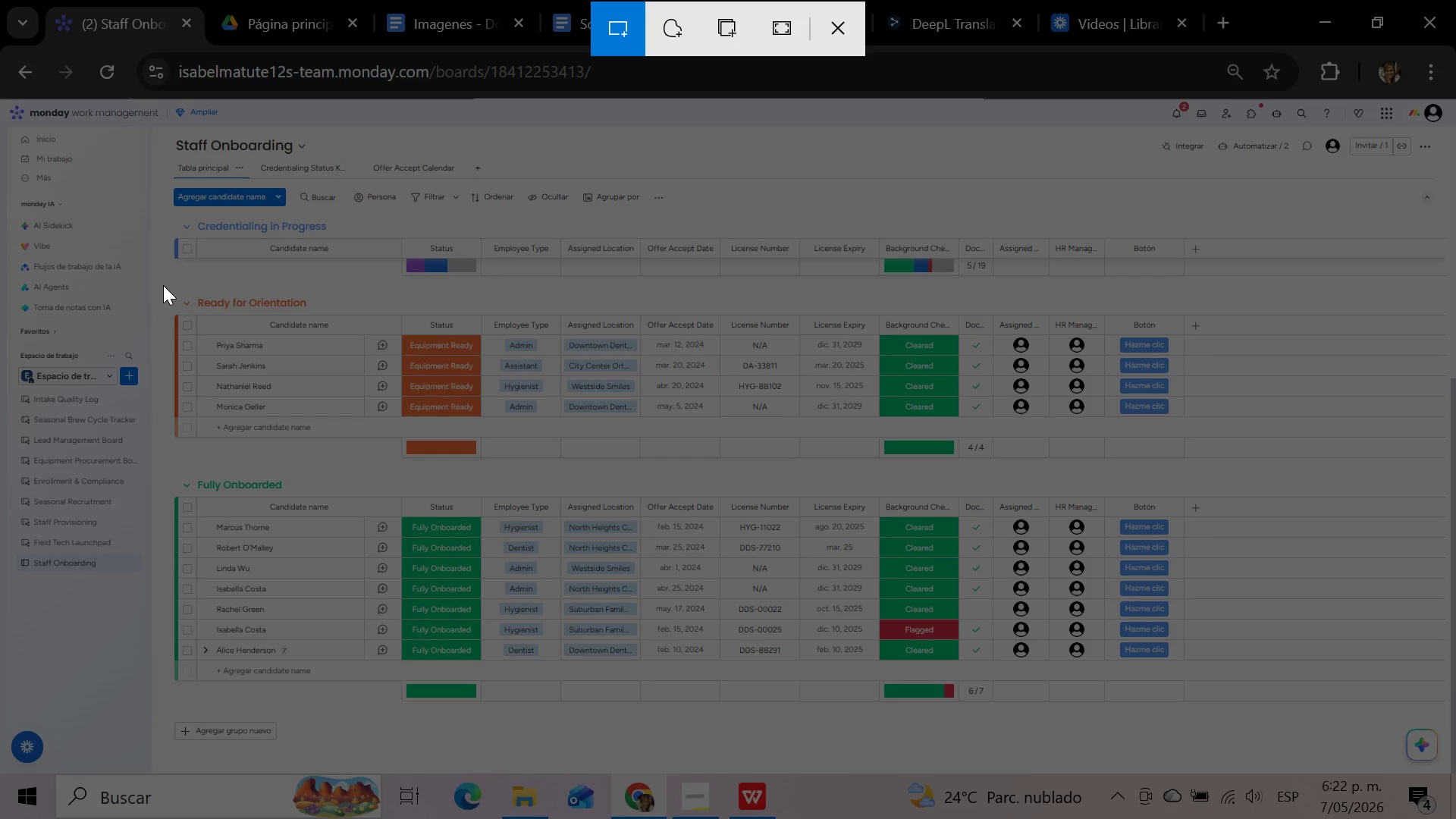 
left_click_drag(start_coordinate=[160, 282], to_coordinate=[1191, 720])
 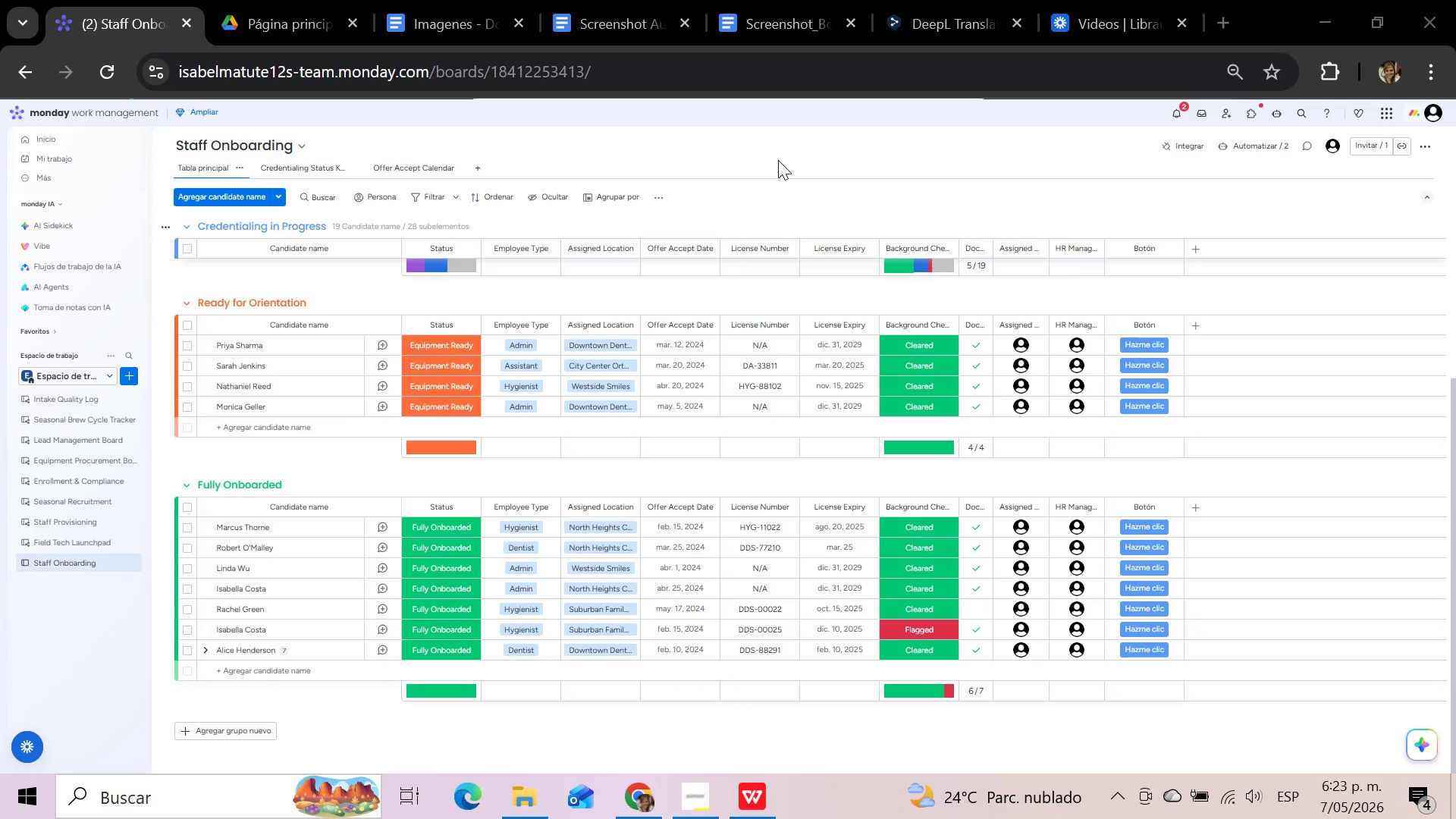 
left_click([807, 17])
 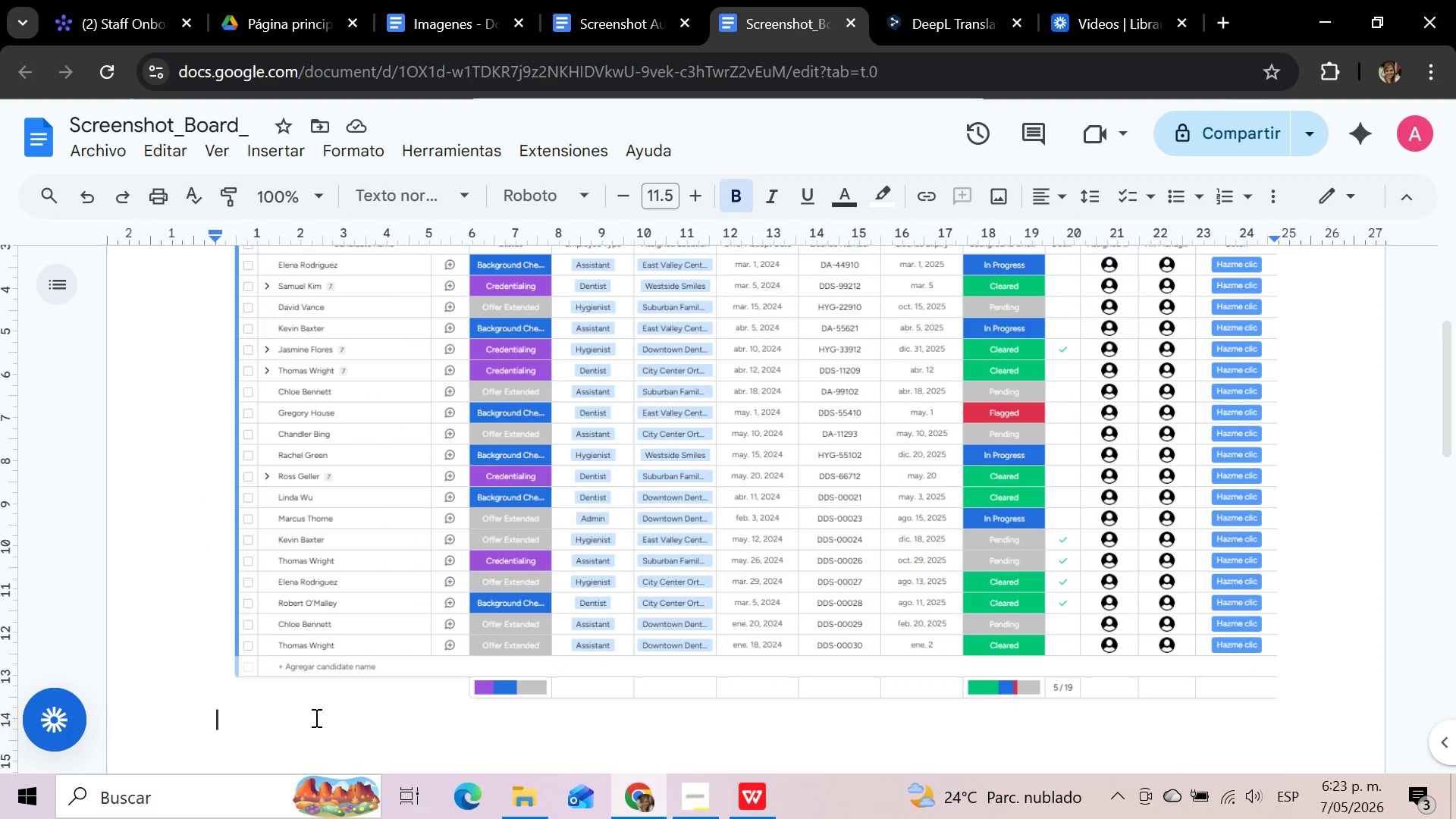 
left_click([264, 725])
 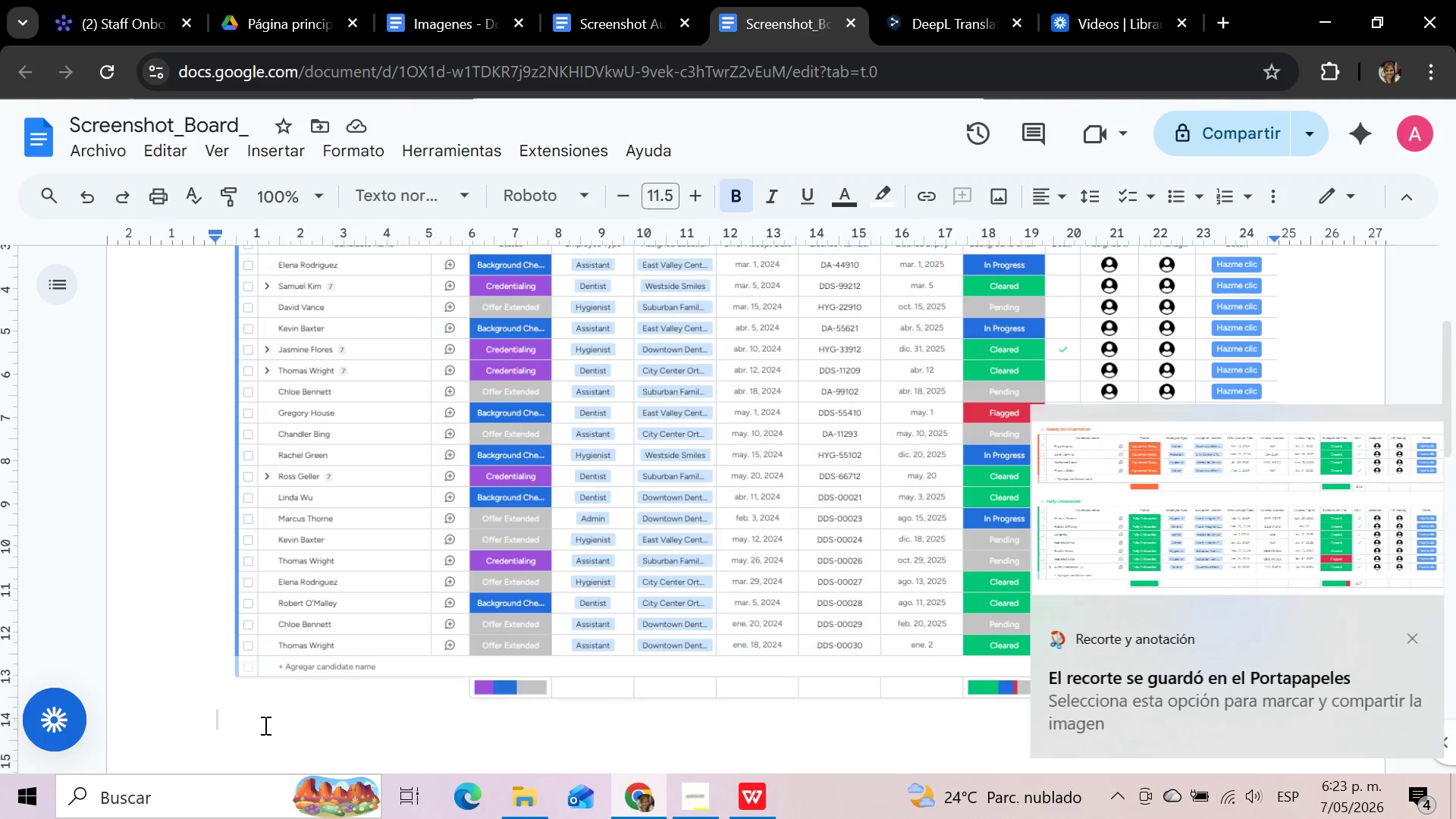 
key(Control+V)
 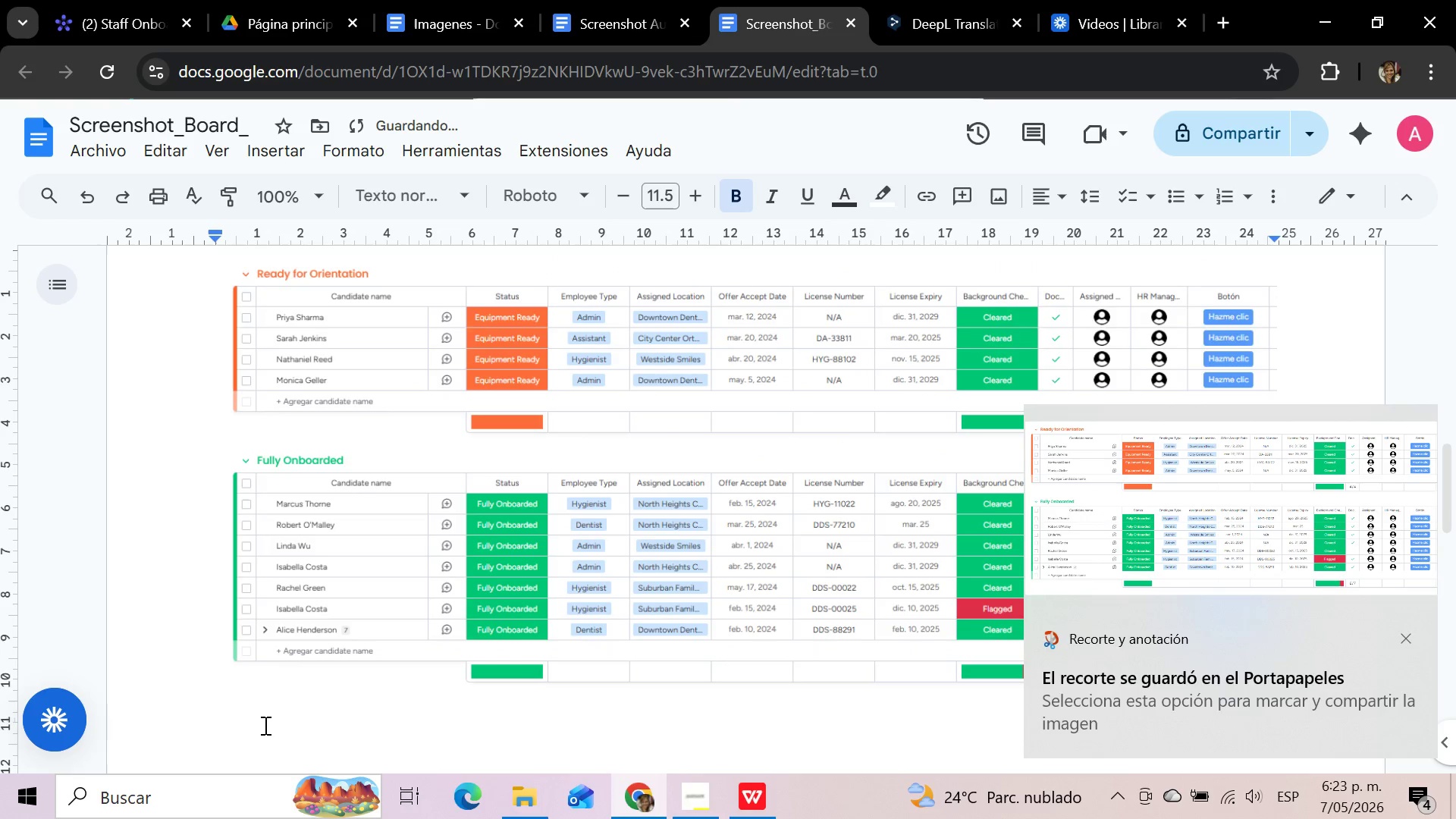 
scroll: coordinate [264, 725], scroll_direction: up, amount: 10.0
 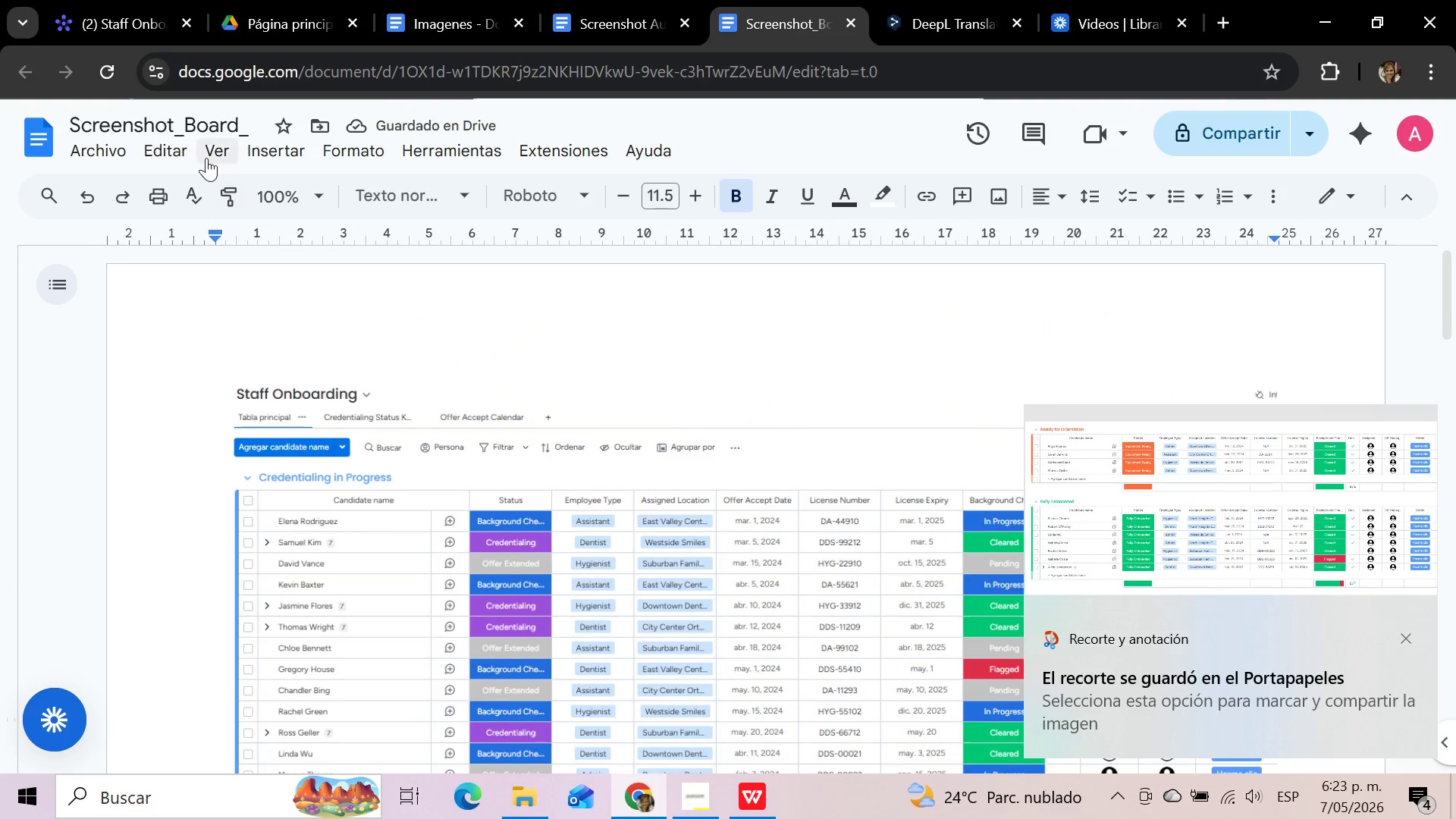 
left_click([116, 150])
 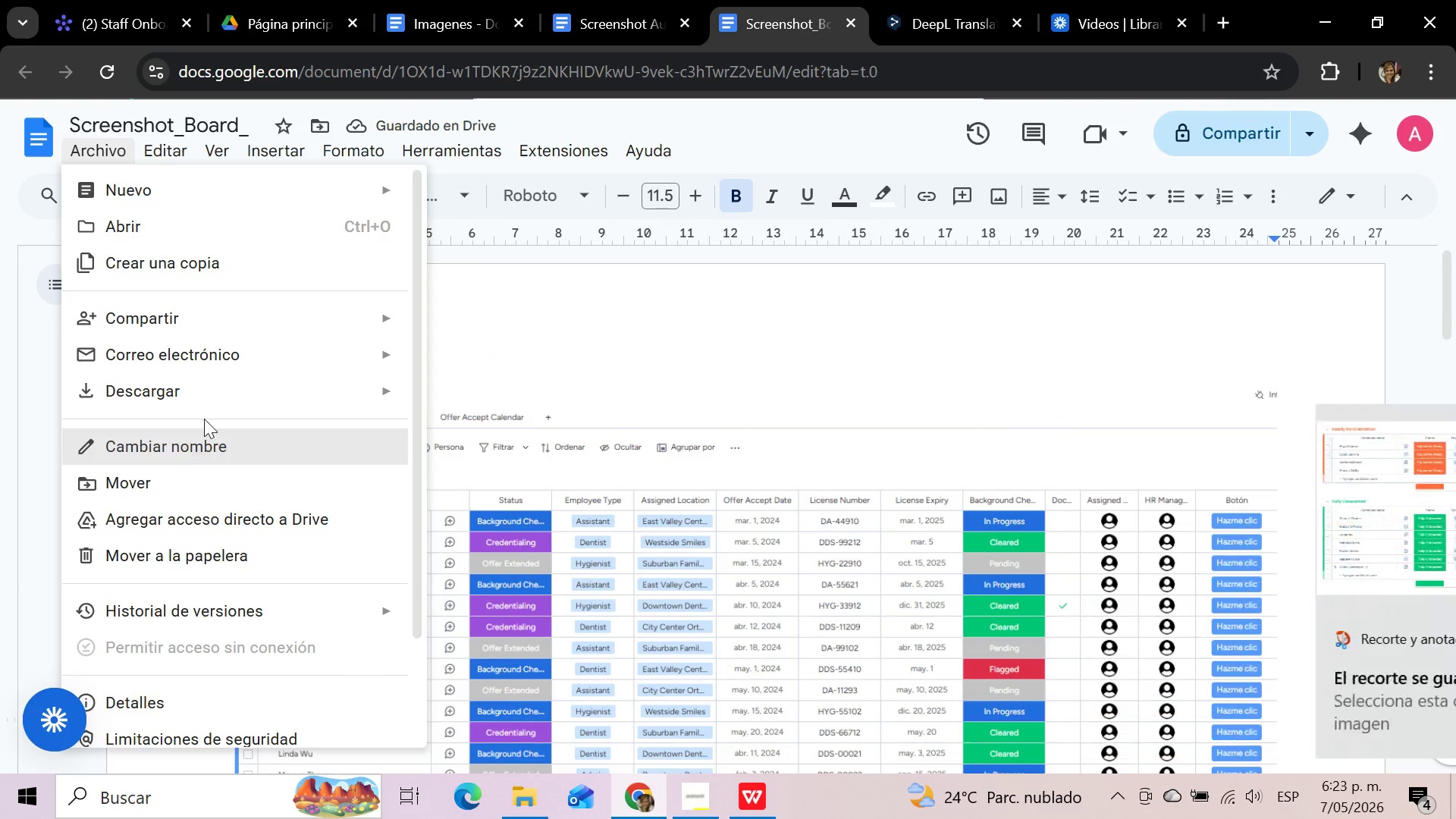 
left_click([210, 388])
 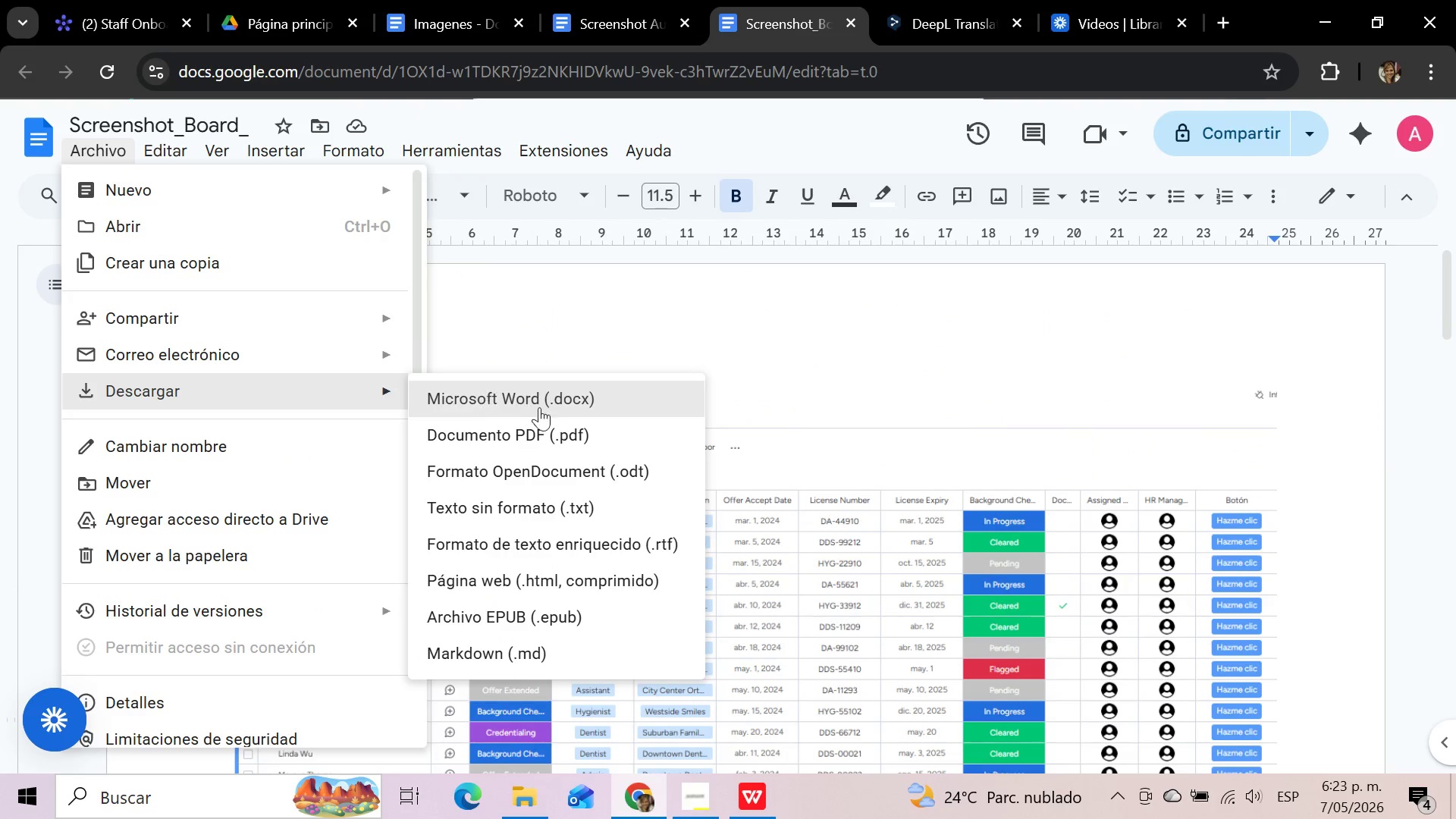 
left_click([540, 434])
 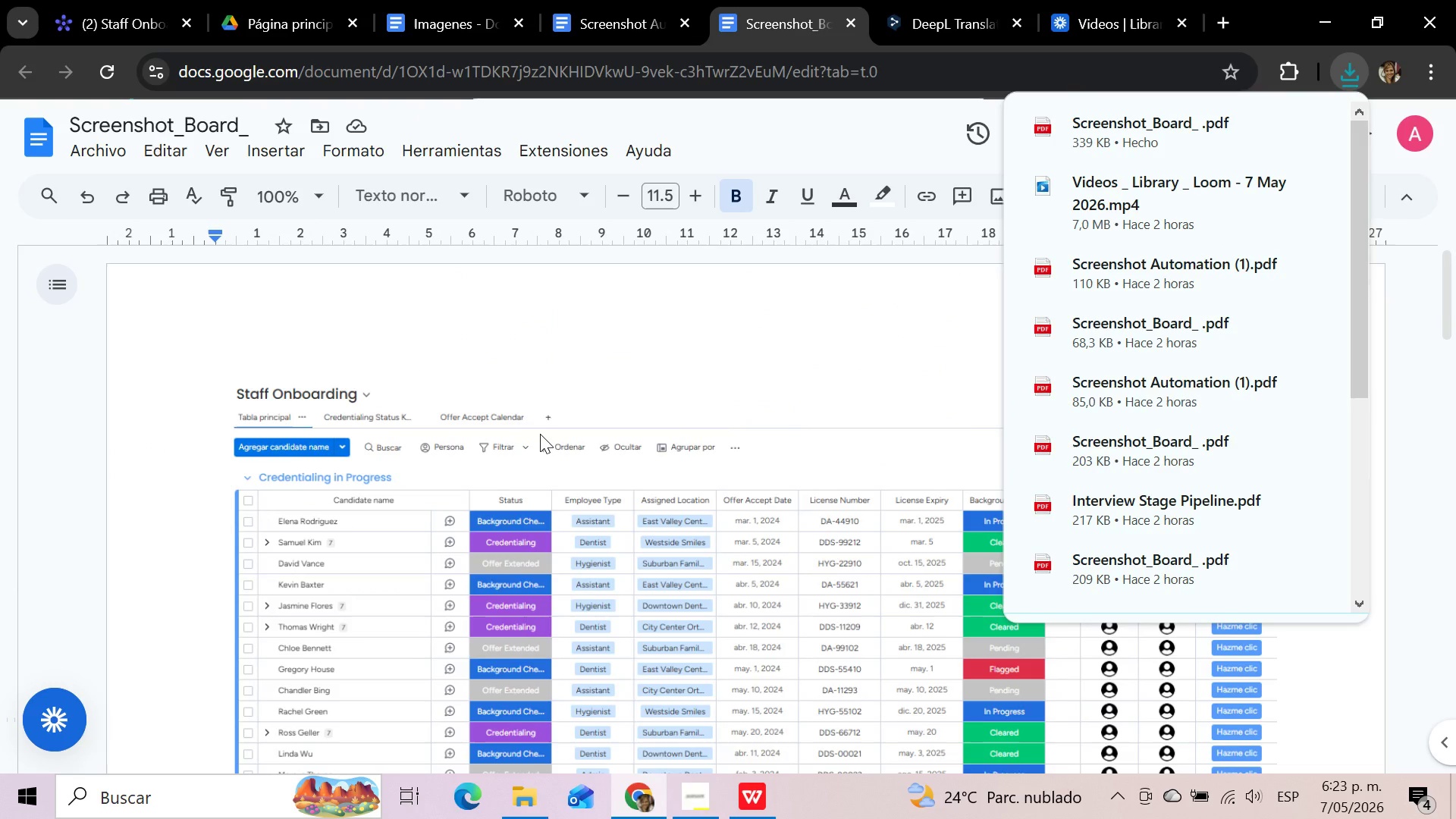 
left_click([526, 792])
 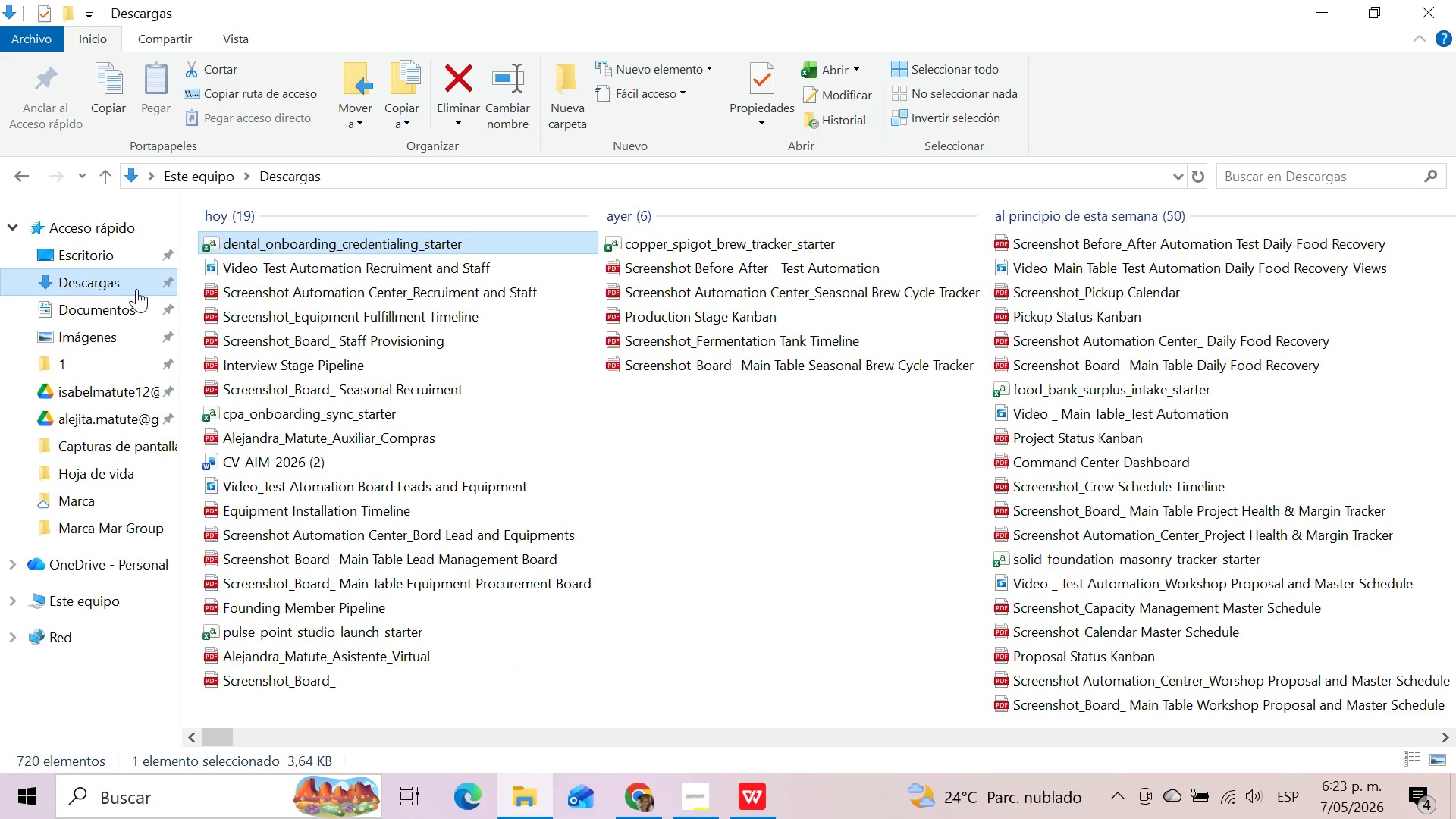 
left_click([115, 284])
 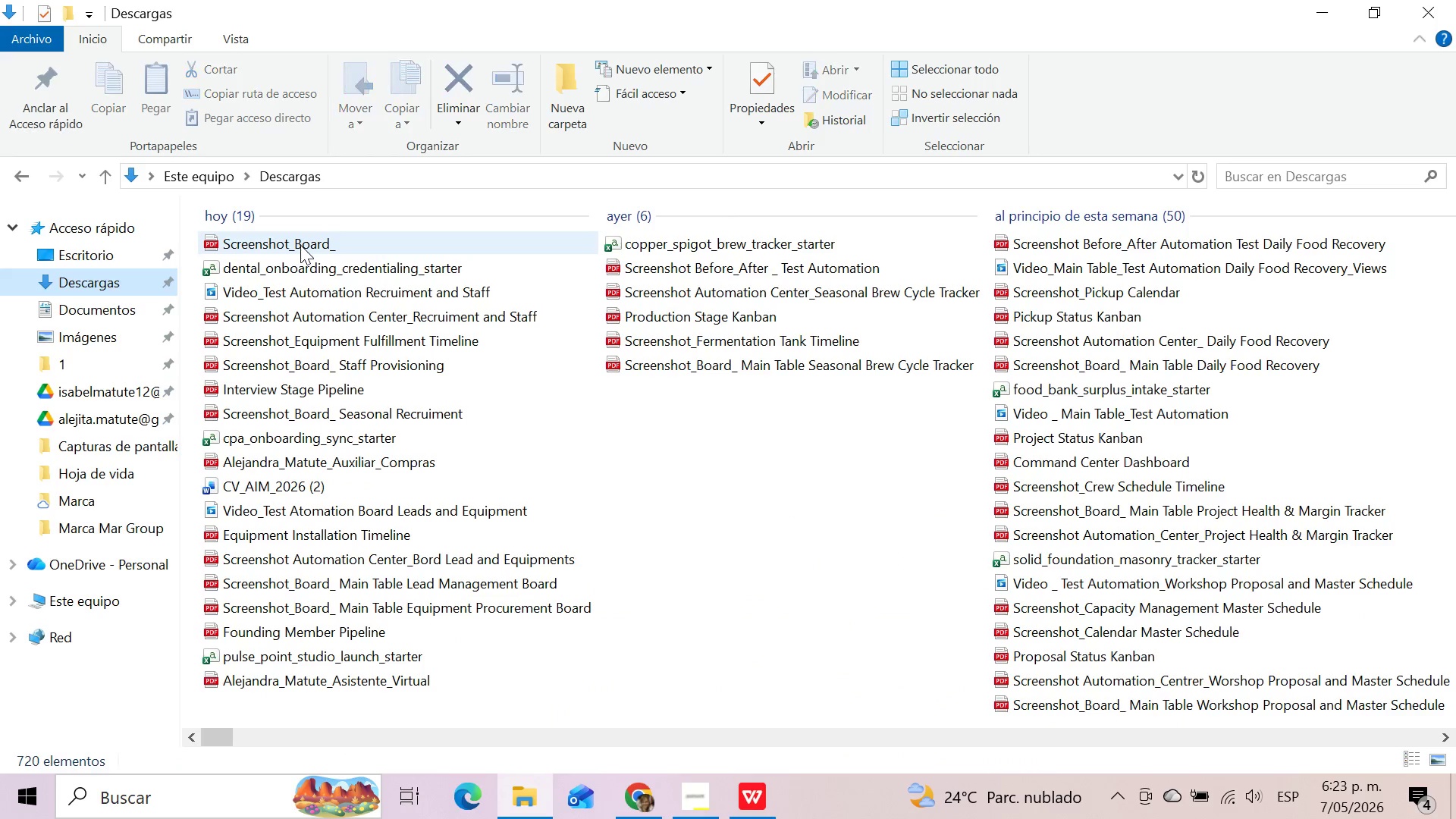 
left_click([300, 245])
 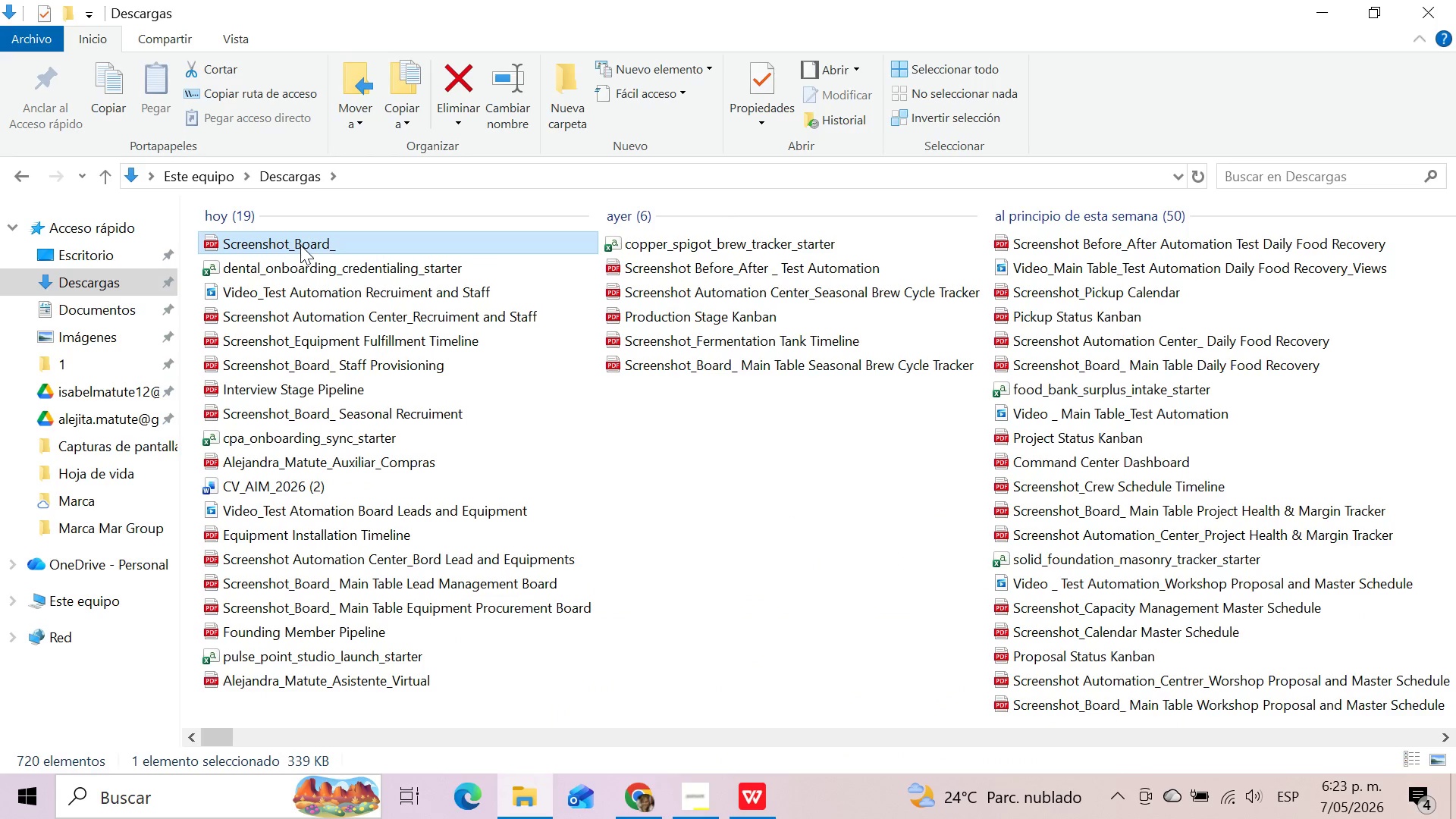 
key(F2)
 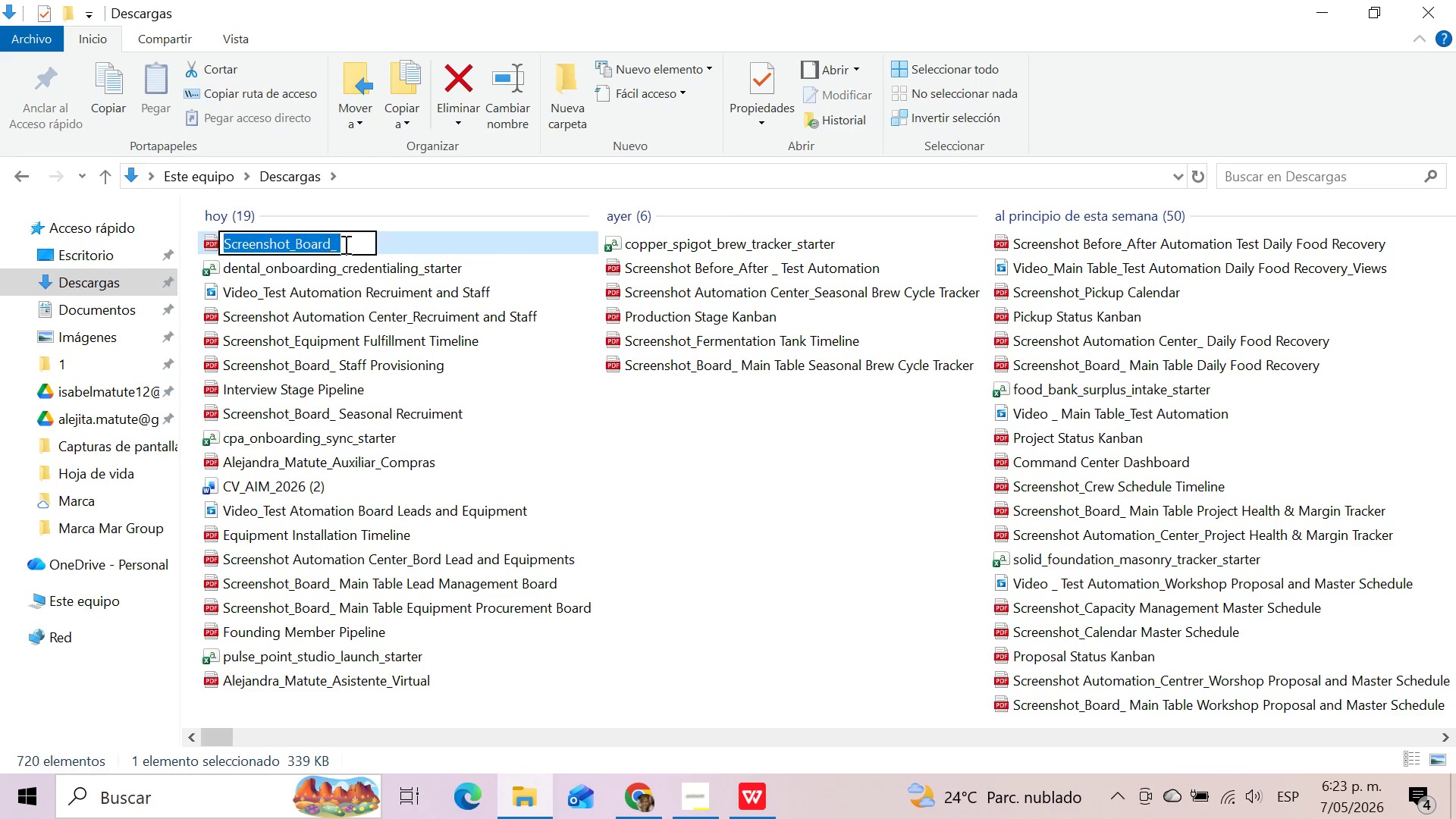 
left_click([347, 244])
 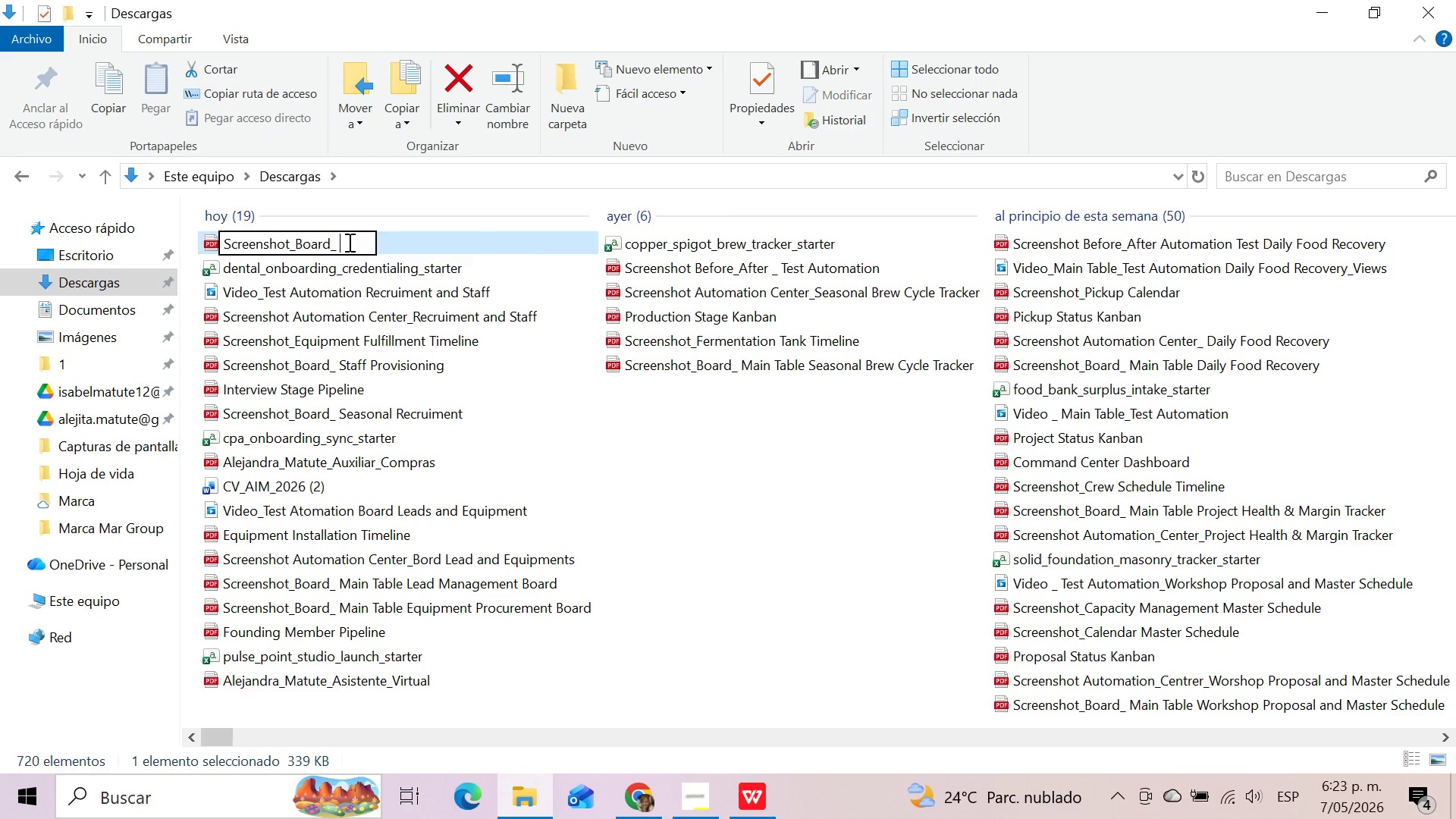 
type(Main Table Staff Onboarding)
 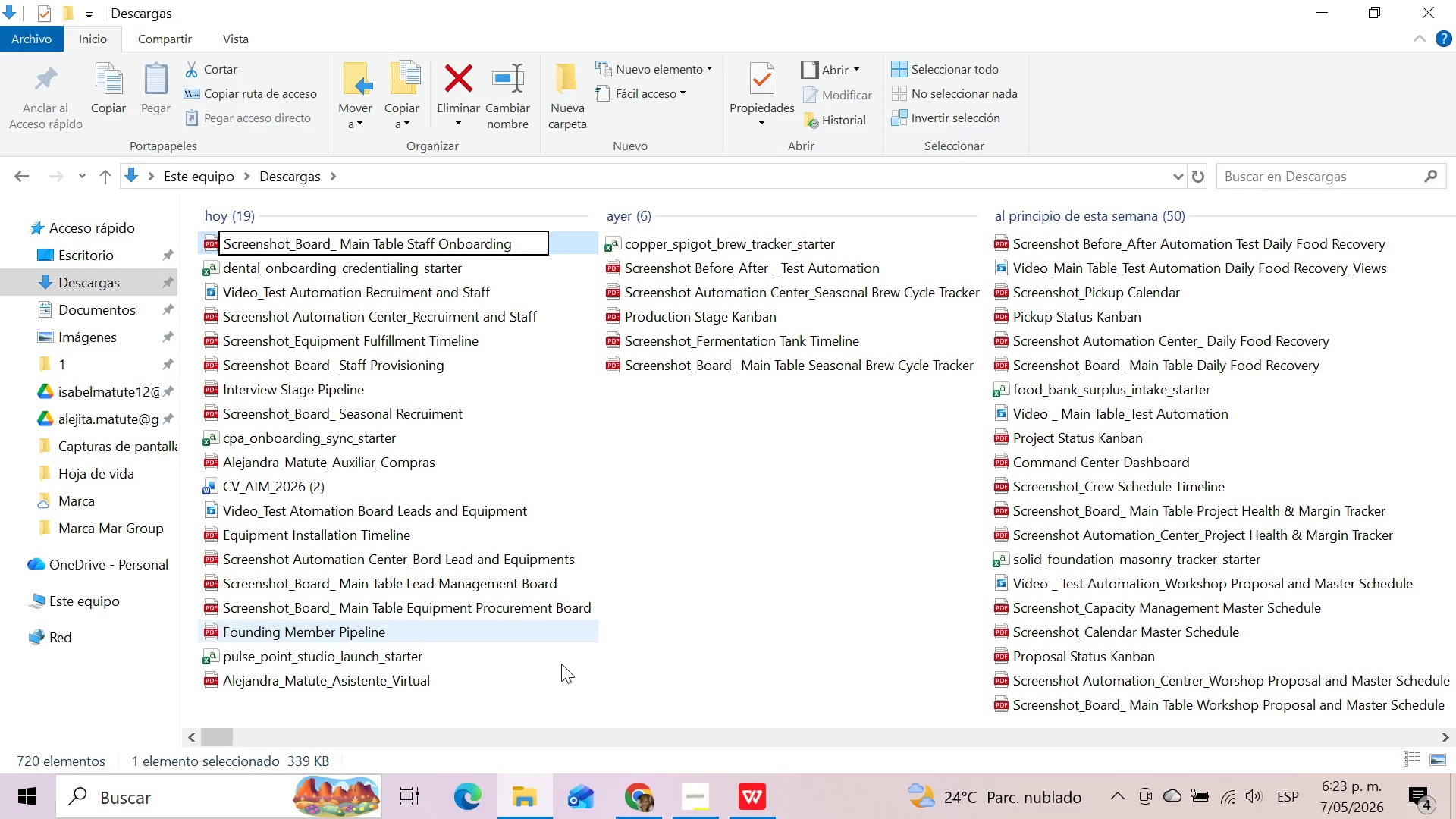 
left_click([575, 707])
 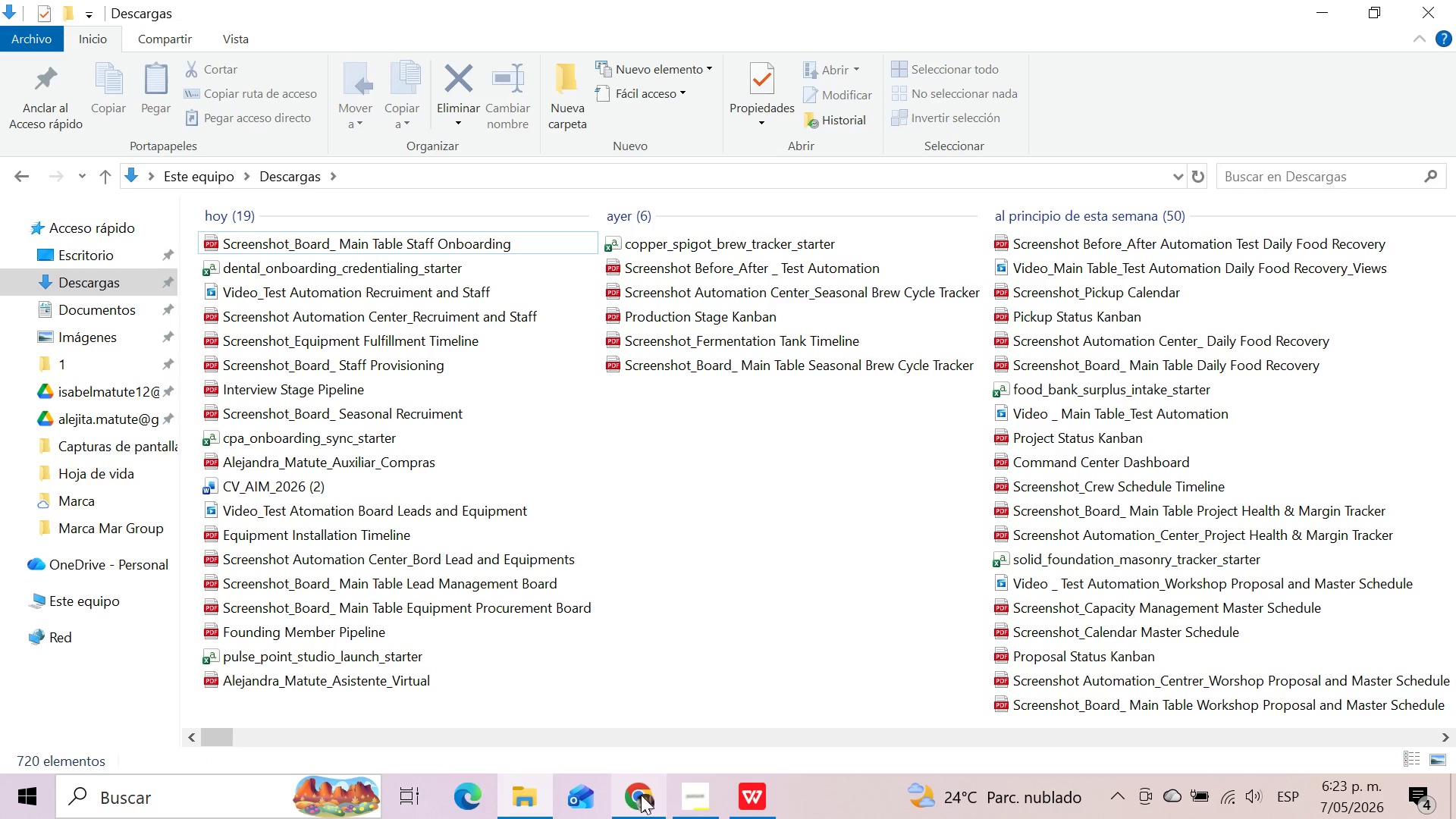 
left_click([647, 811])
 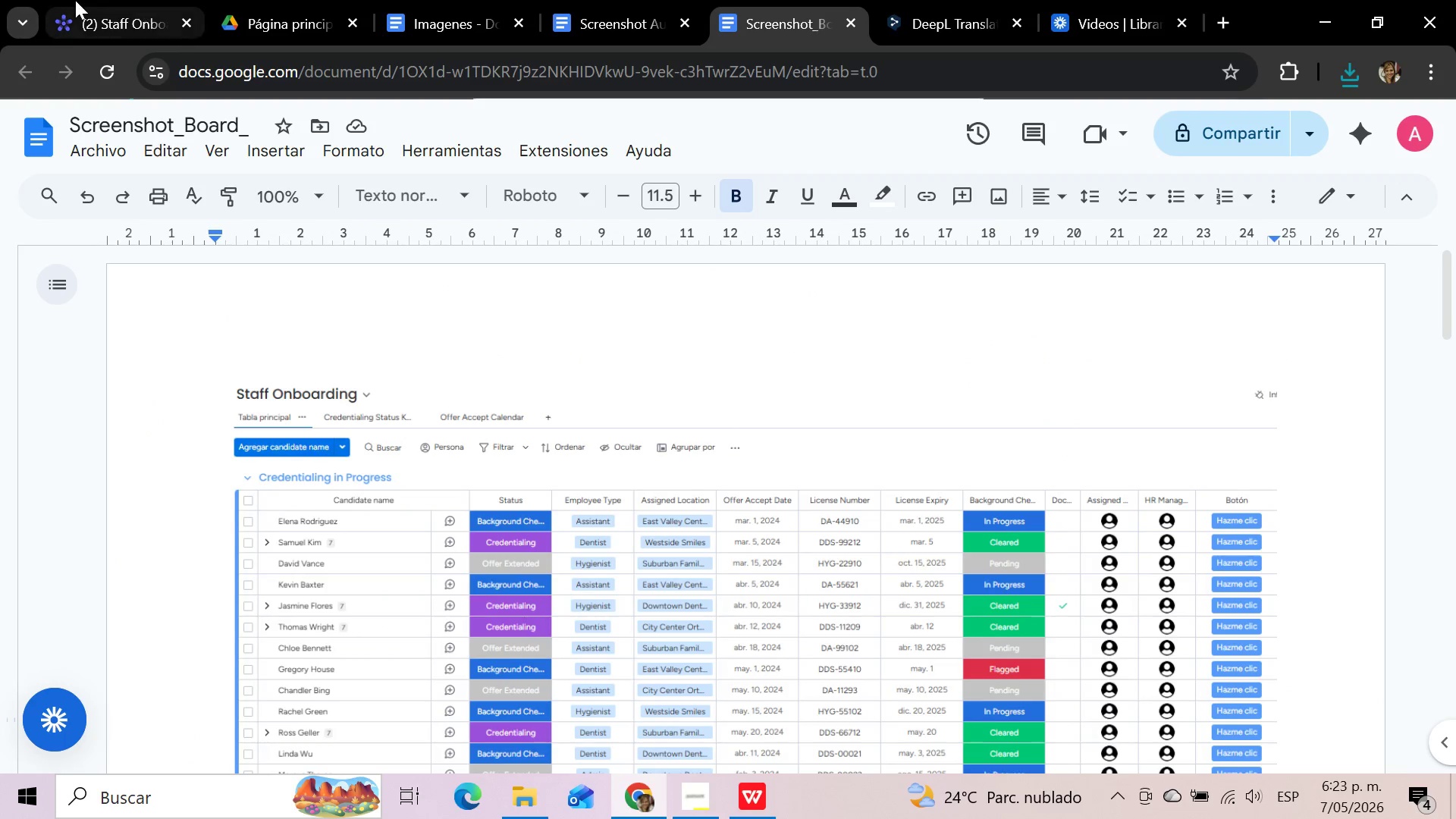 
left_click([126, 28])
 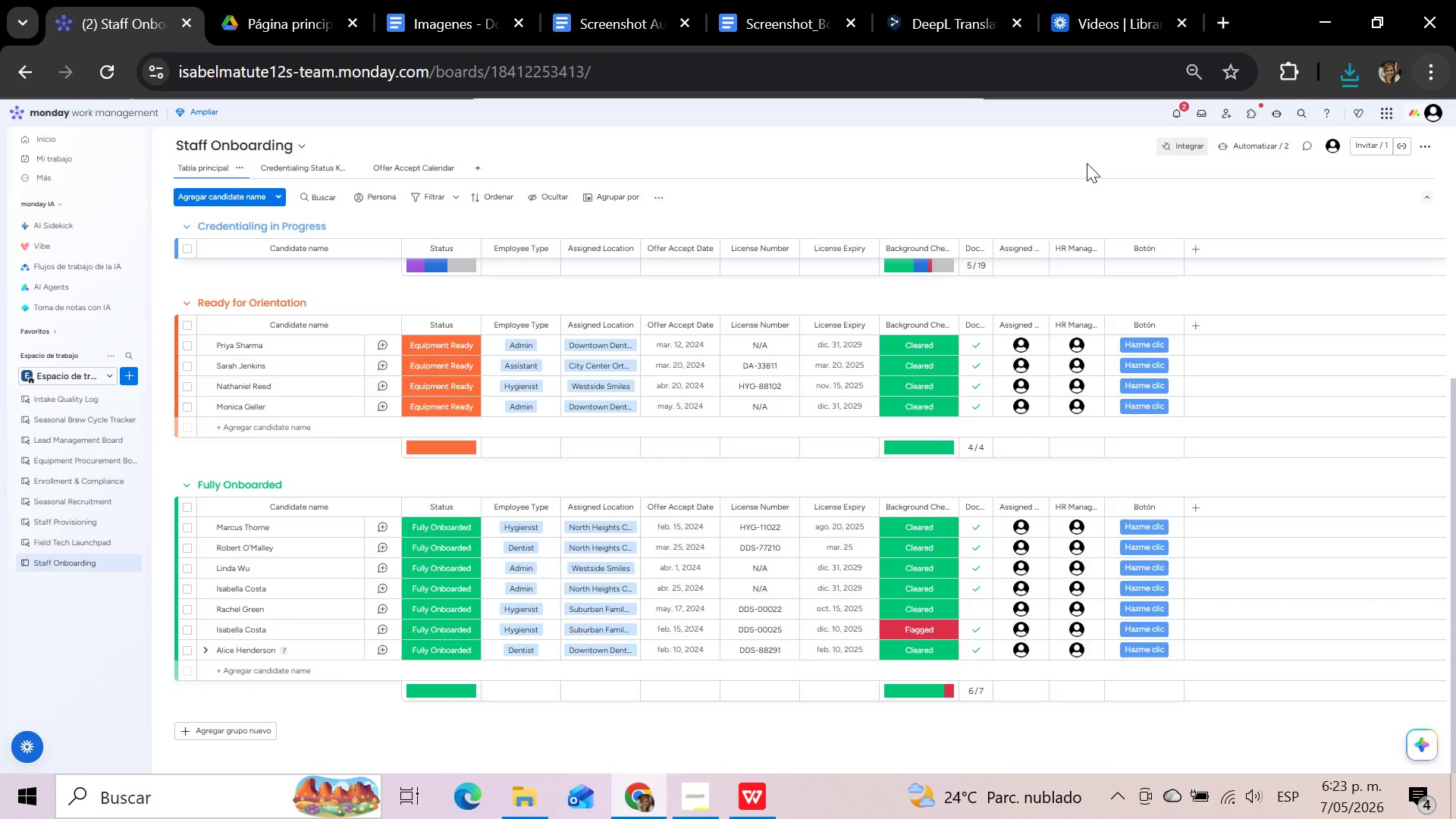 
scroll: coordinate [281, 475], scroll_direction: up, amount: 3.0
 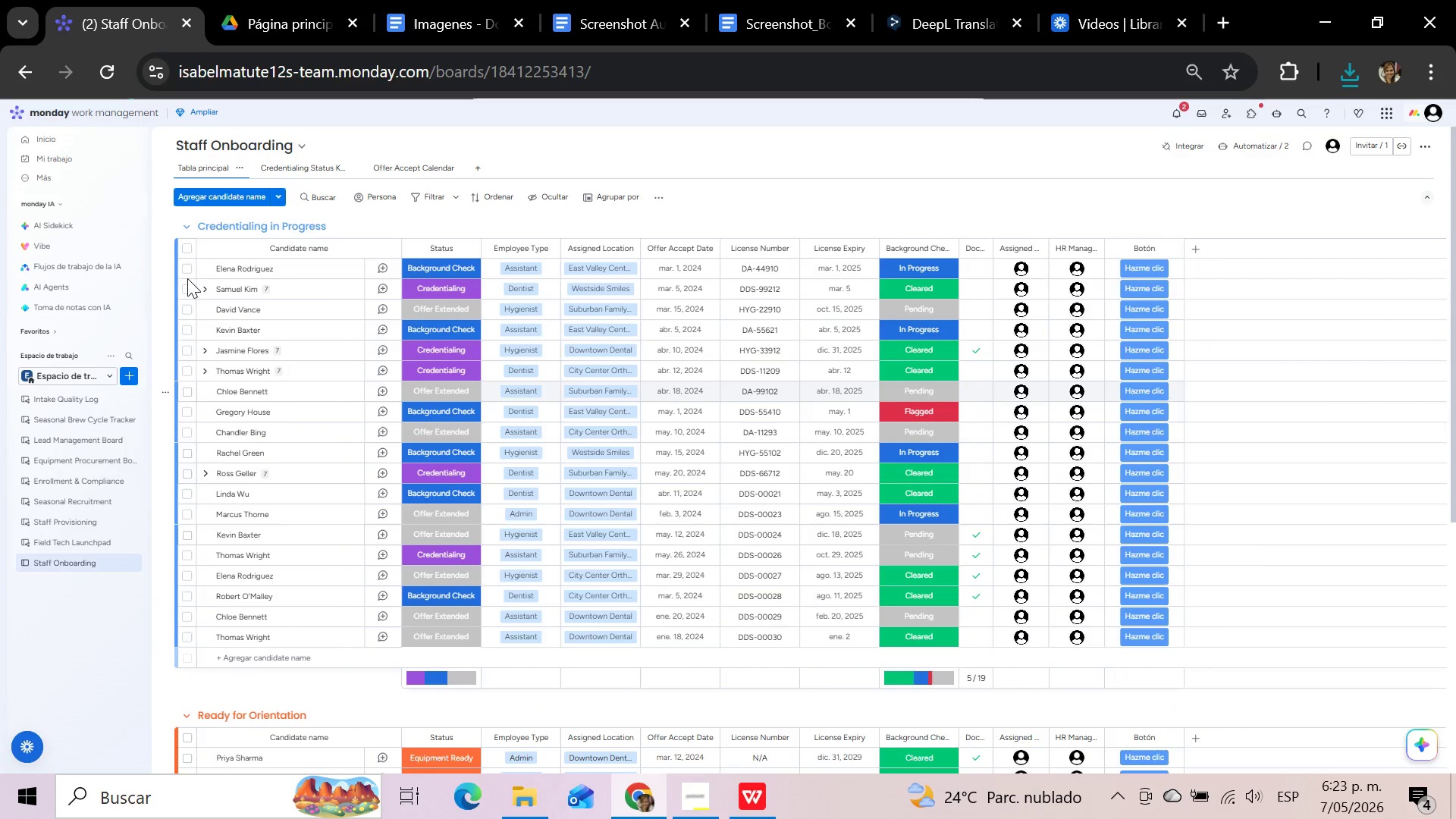 
left_click([207, 290])
 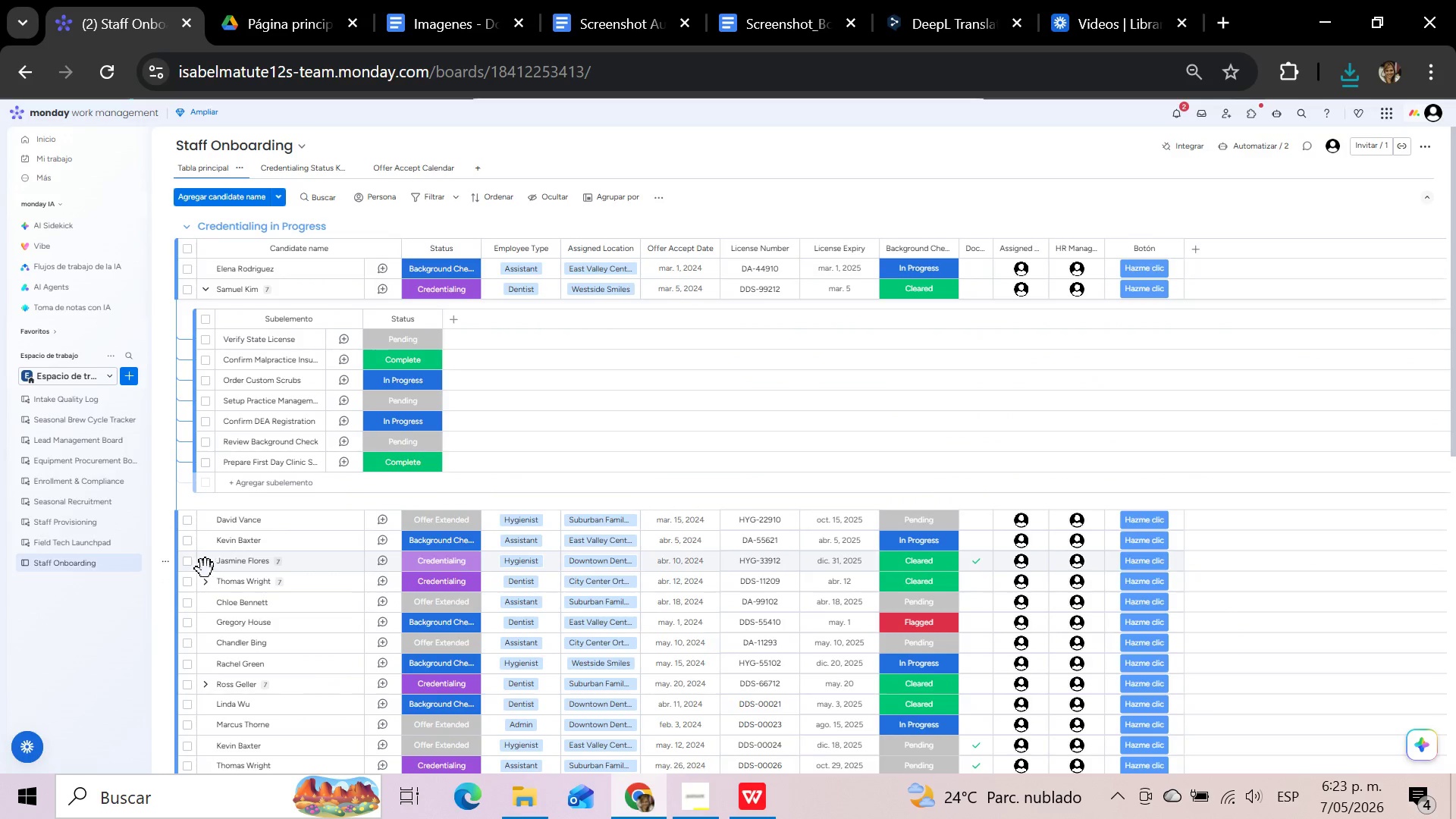 
wait(5.61)
 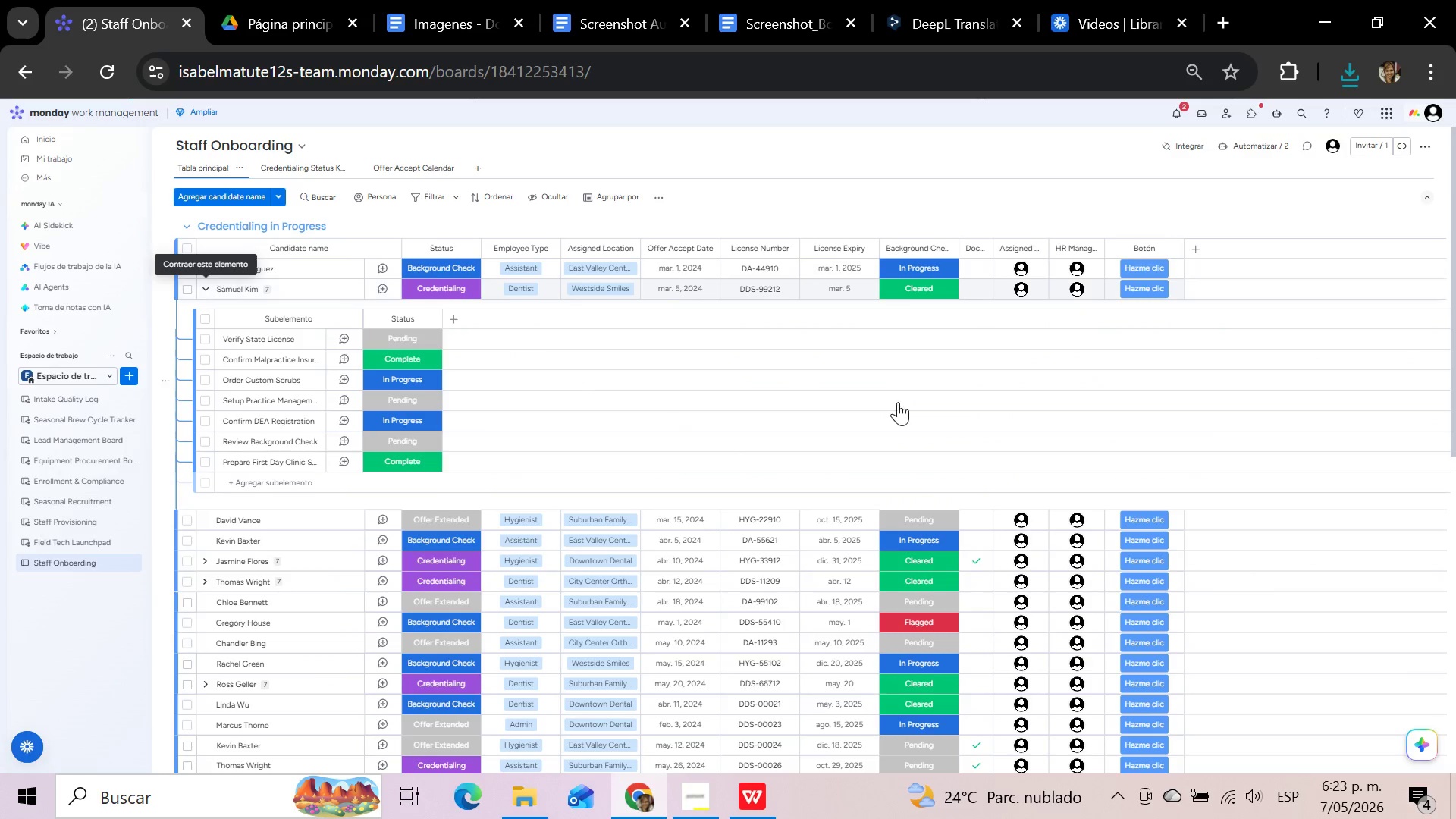 
left_click([205, 561])
 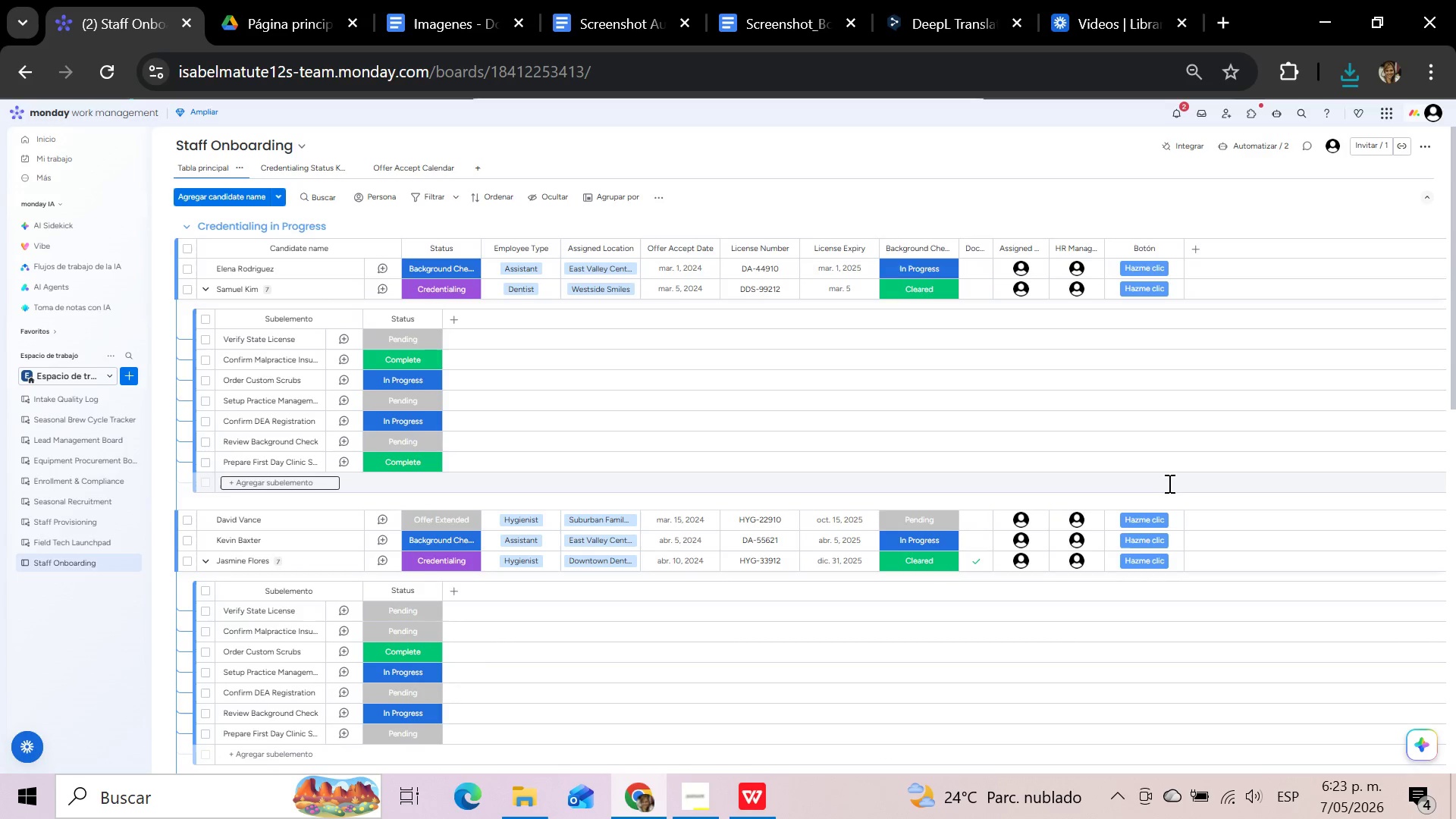 
scroll: coordinate [1168, 483], scroll_direction: down, amount: 1.0
 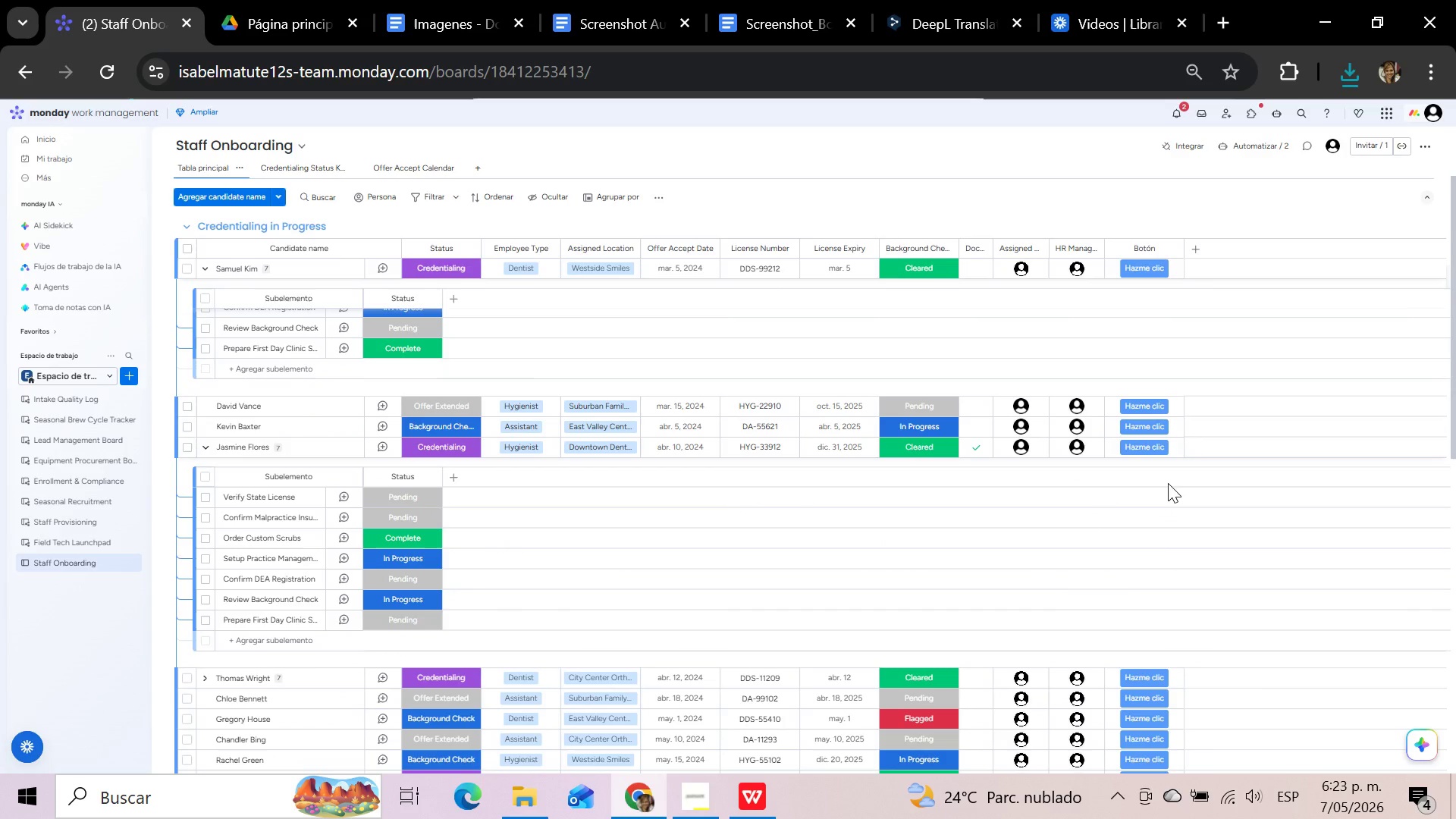 
scroll: coordinate [1168, 483], scroll_direction: up, amount: 1.0
 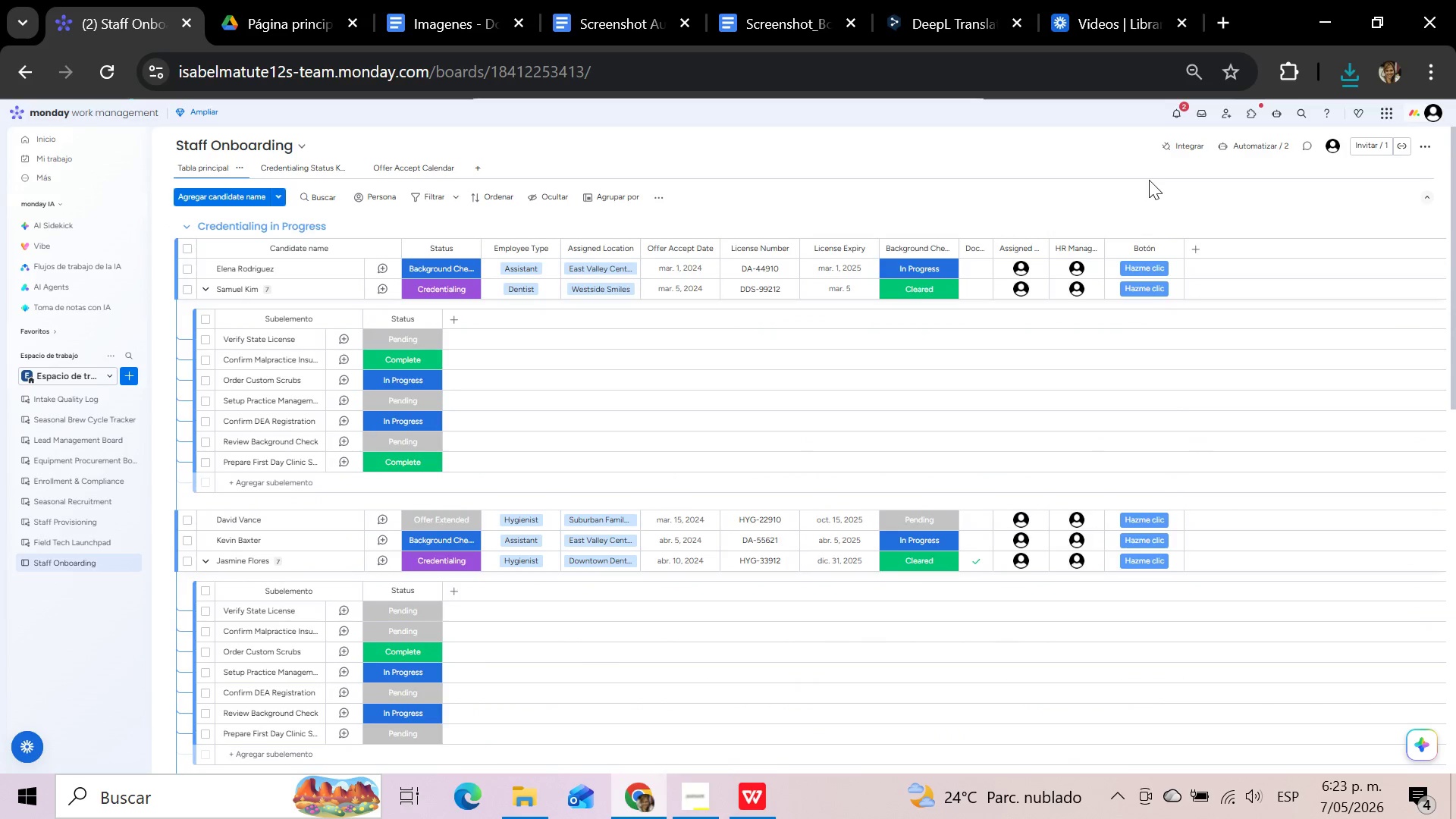 
hold_key(key=MetaLeft, duration=2.75)
 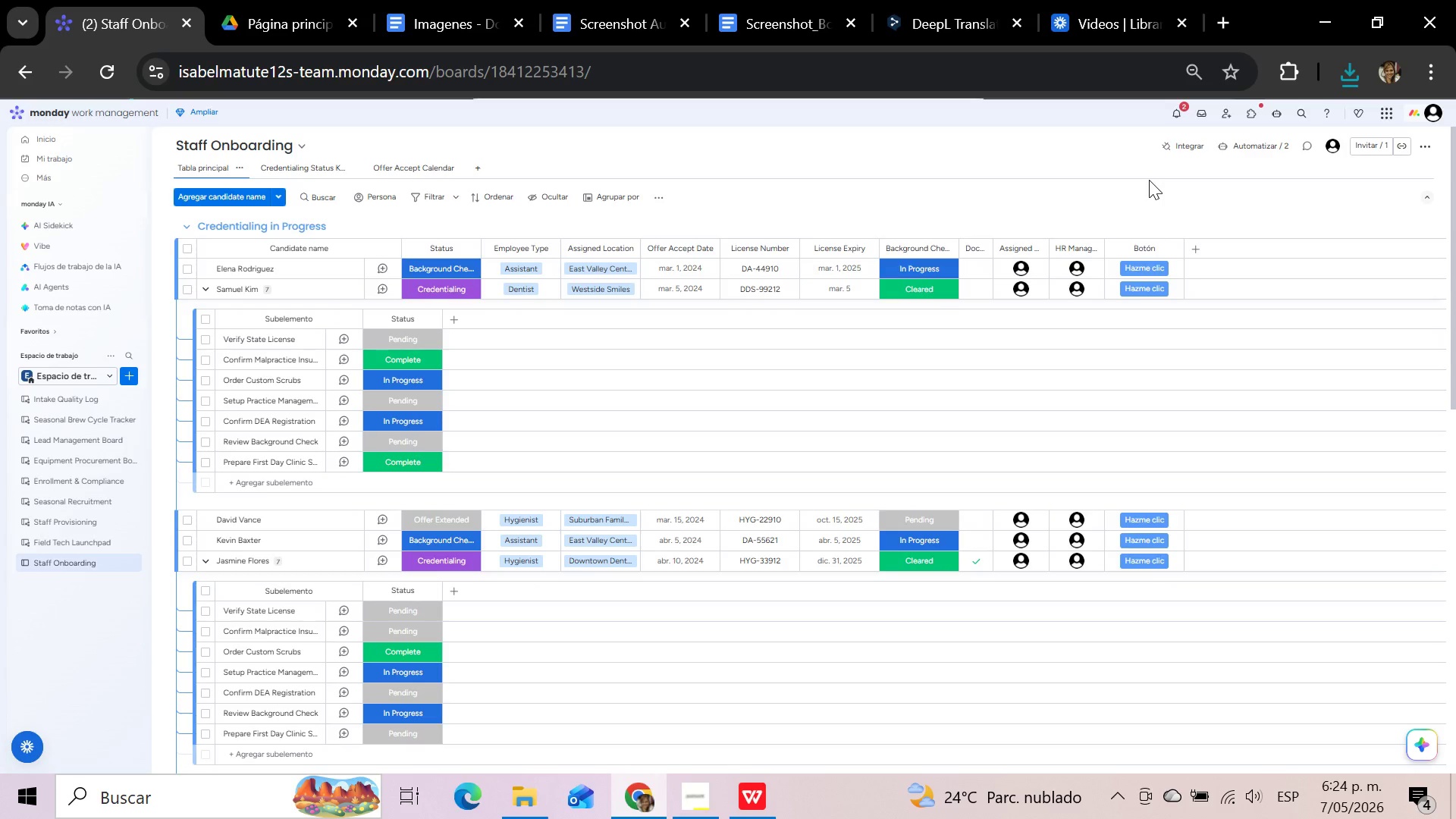 
hold_key(key=ShiftLeft, duration=1.5)
 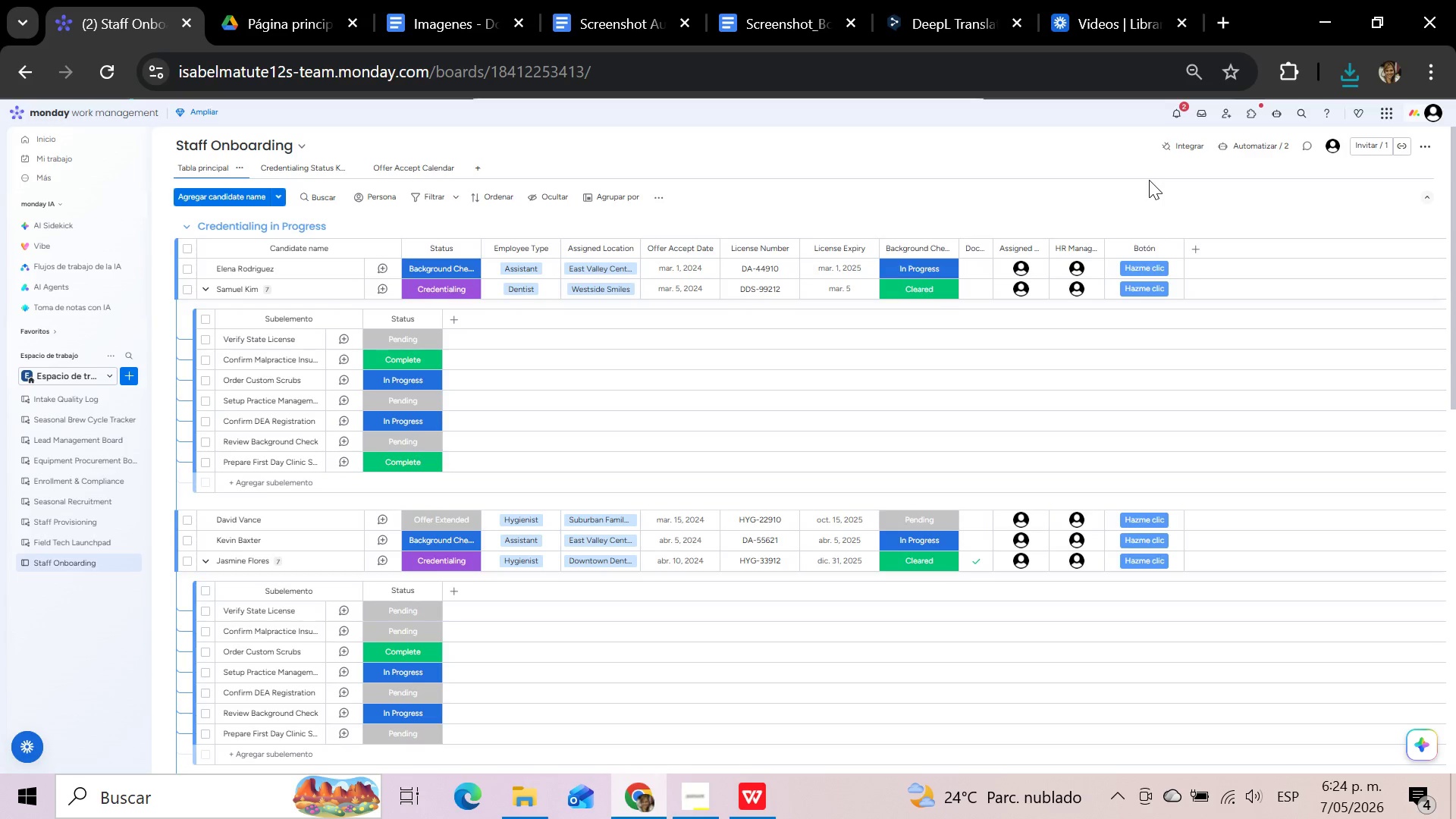 
hold_key(key=ShiftLeft, duration=0.73)
 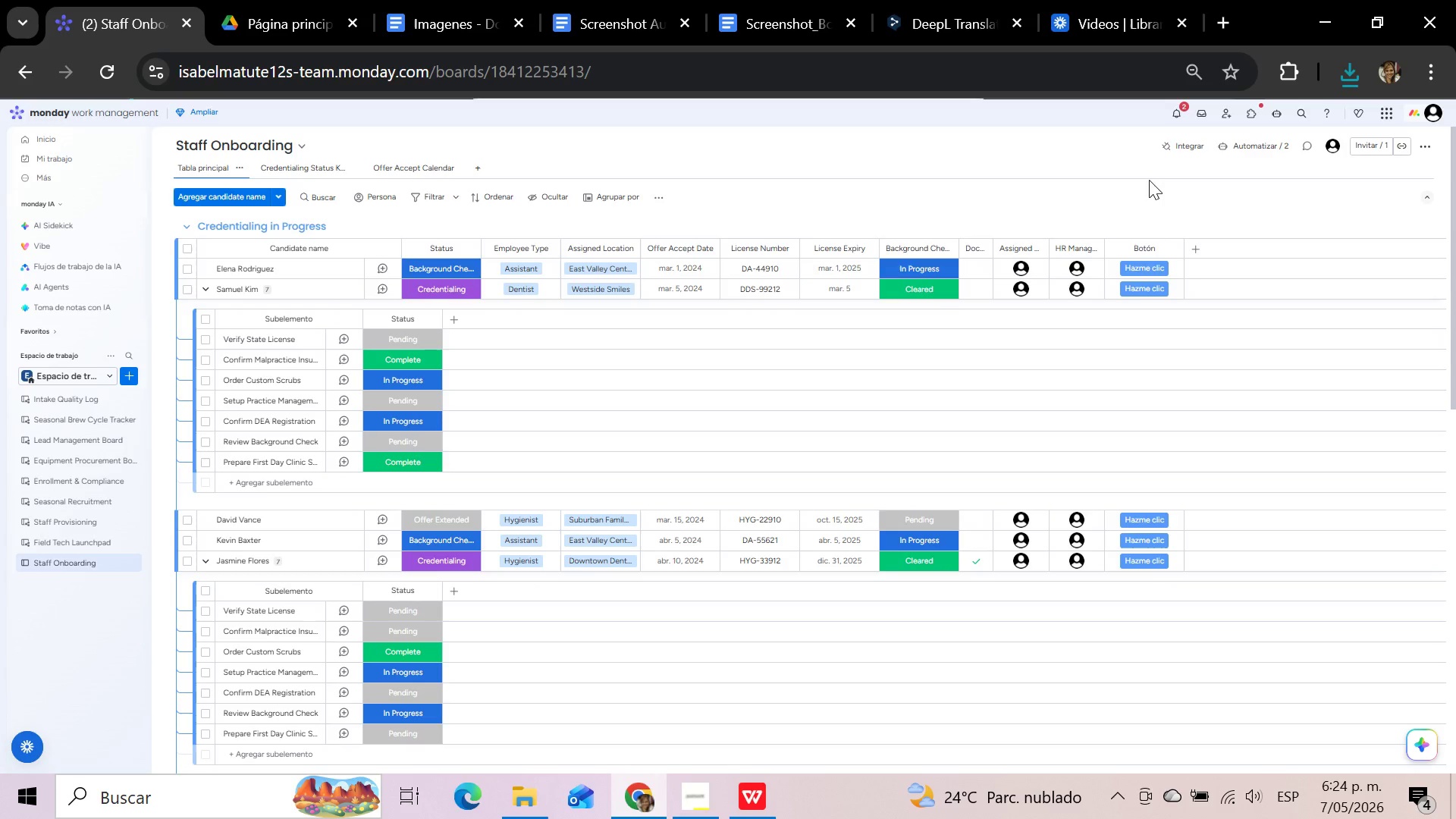 
hold_key(key=S, duration=0.33)
 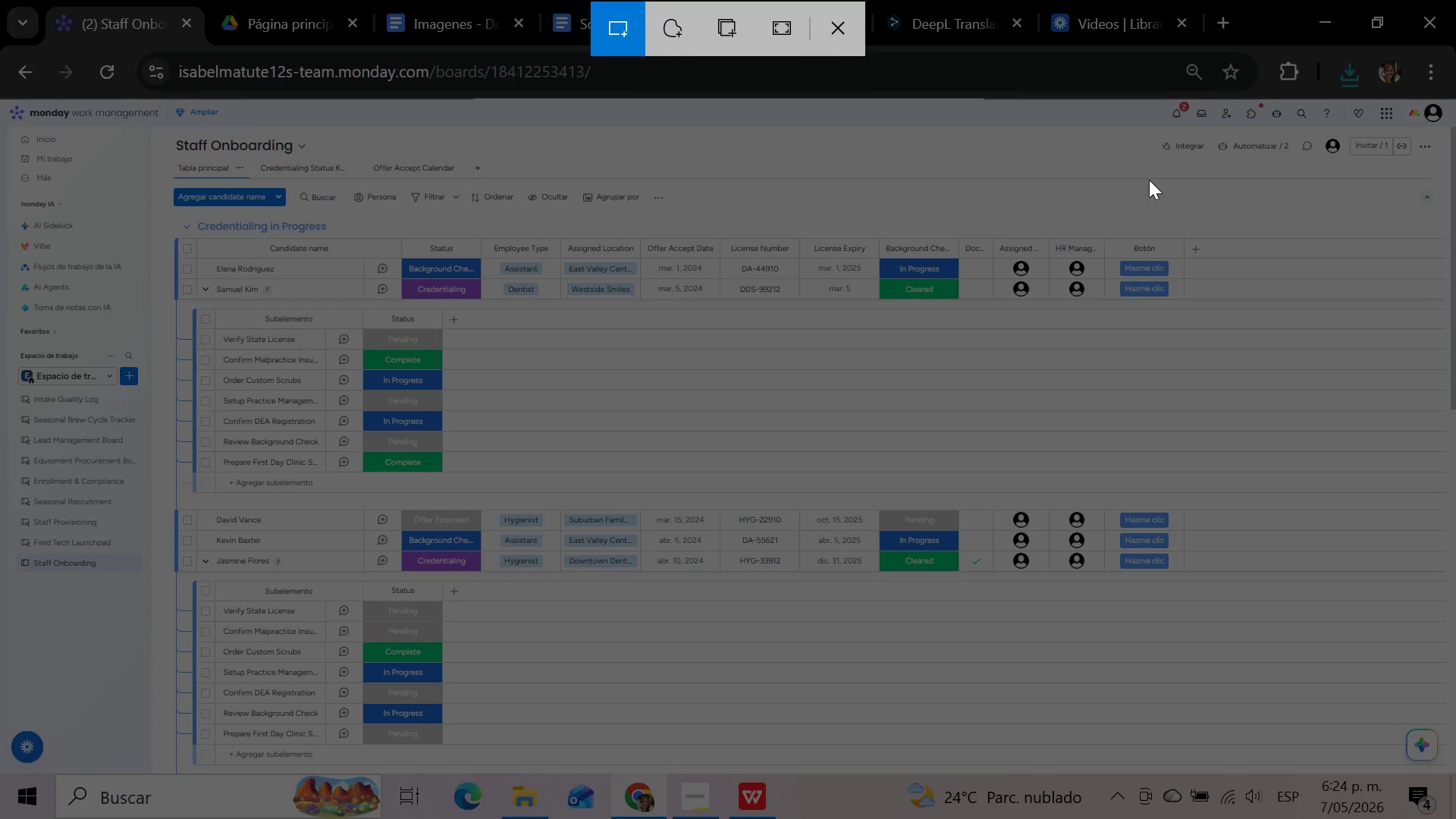 
wait(15.03)
 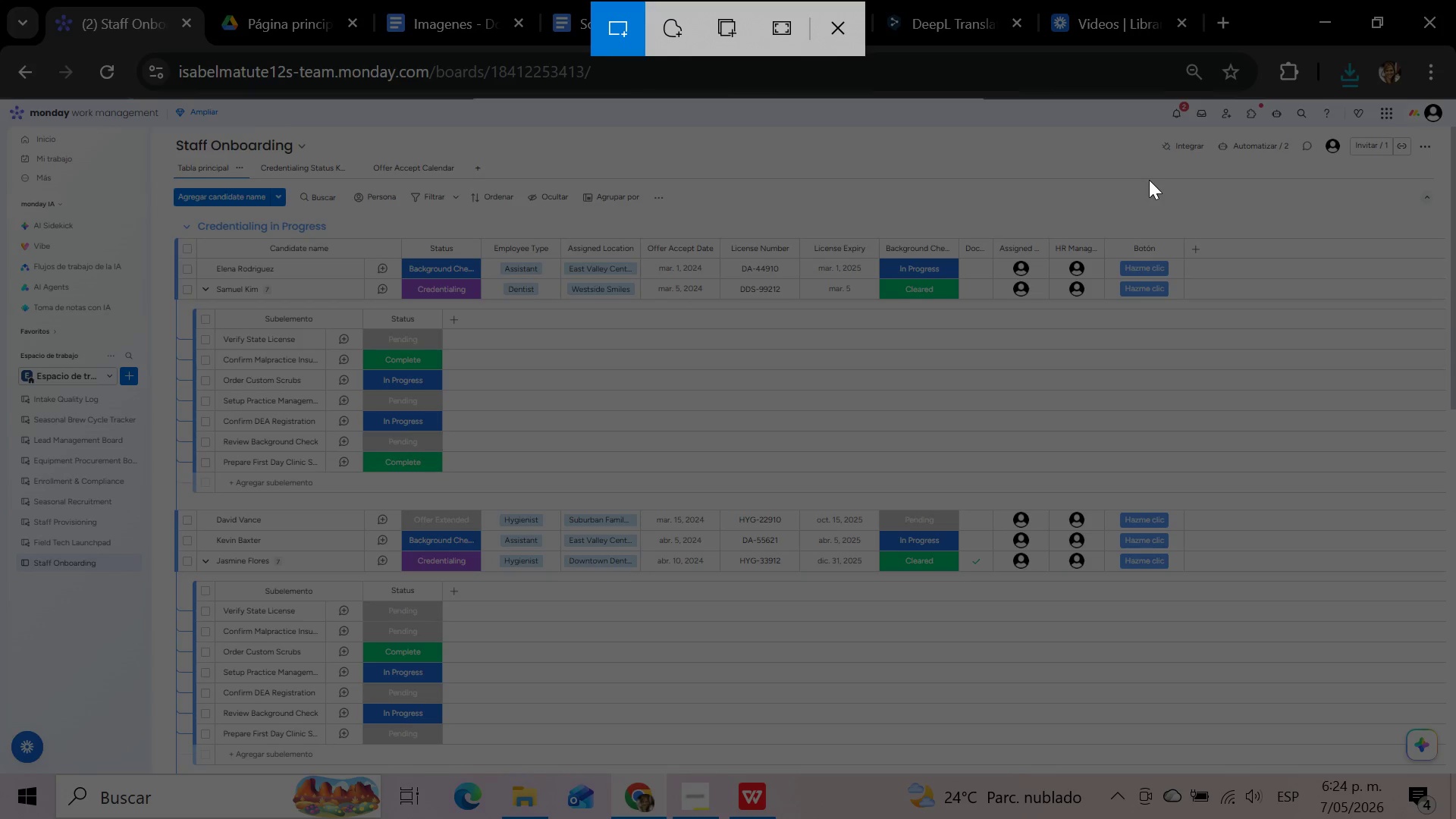 
left_click_drag(start_coordinate=[166, 212], to_coordinate=[1183, 767])
 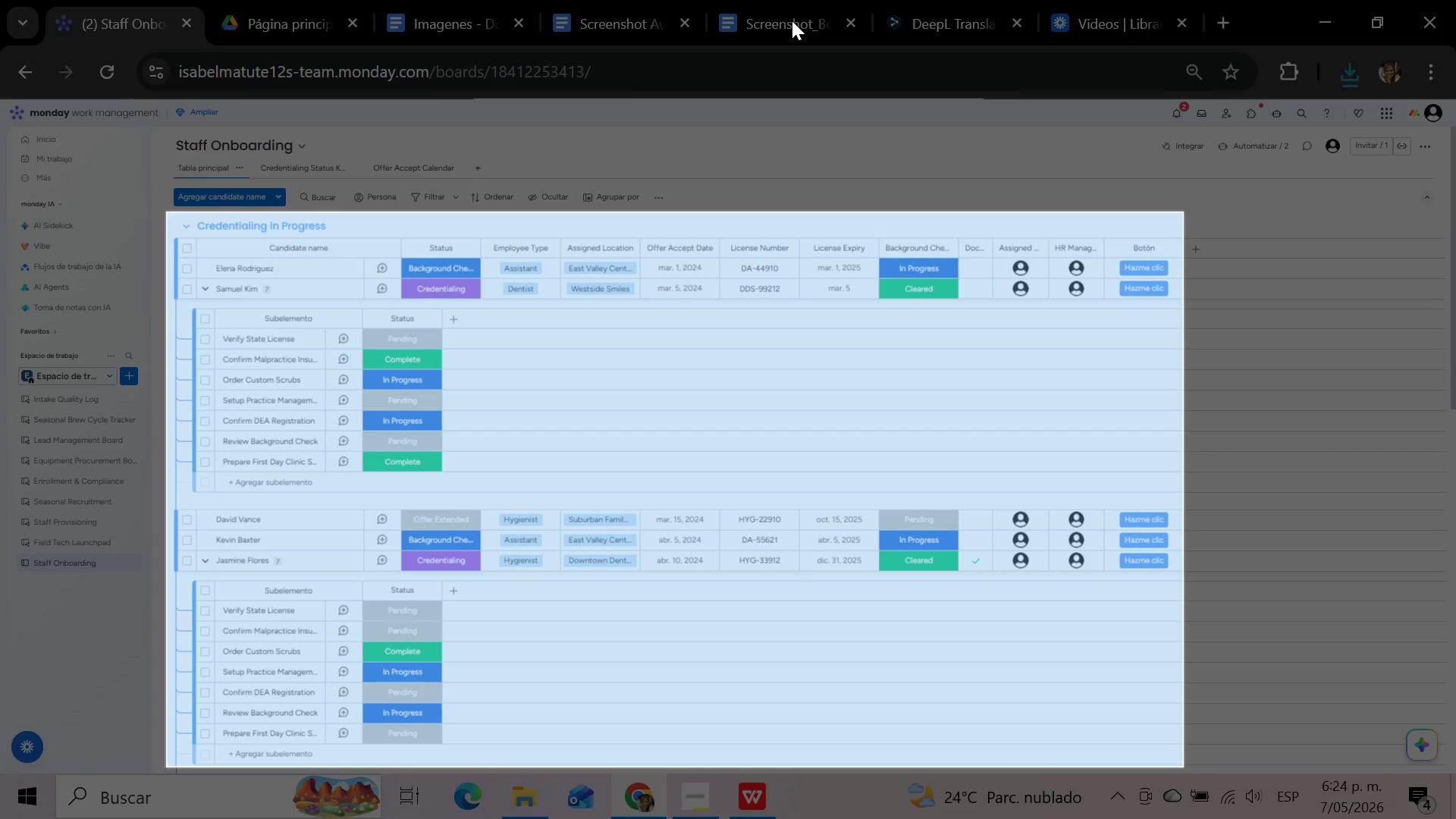 
left_click([792, 20])
 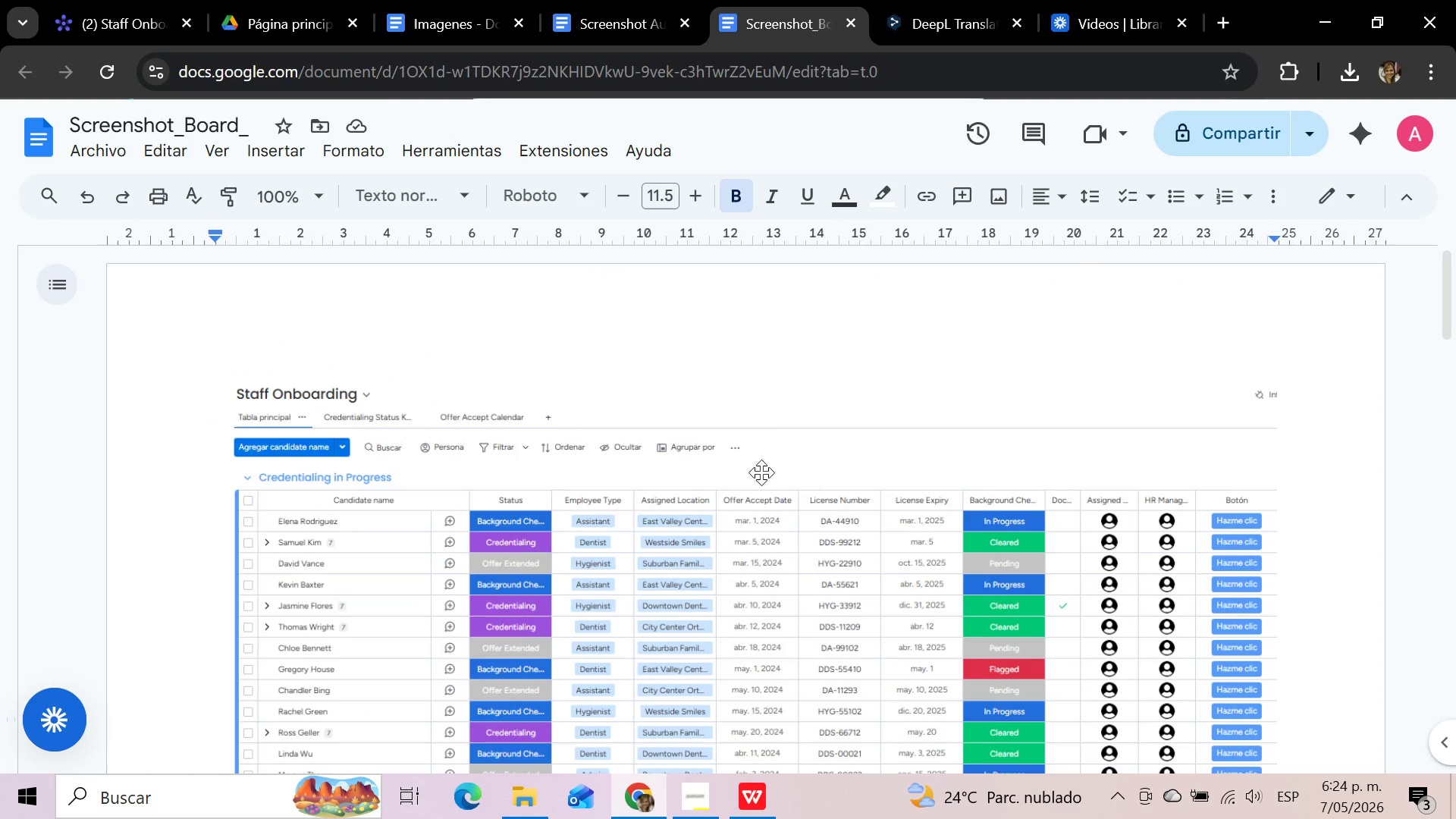 
left_click([756, 531])
 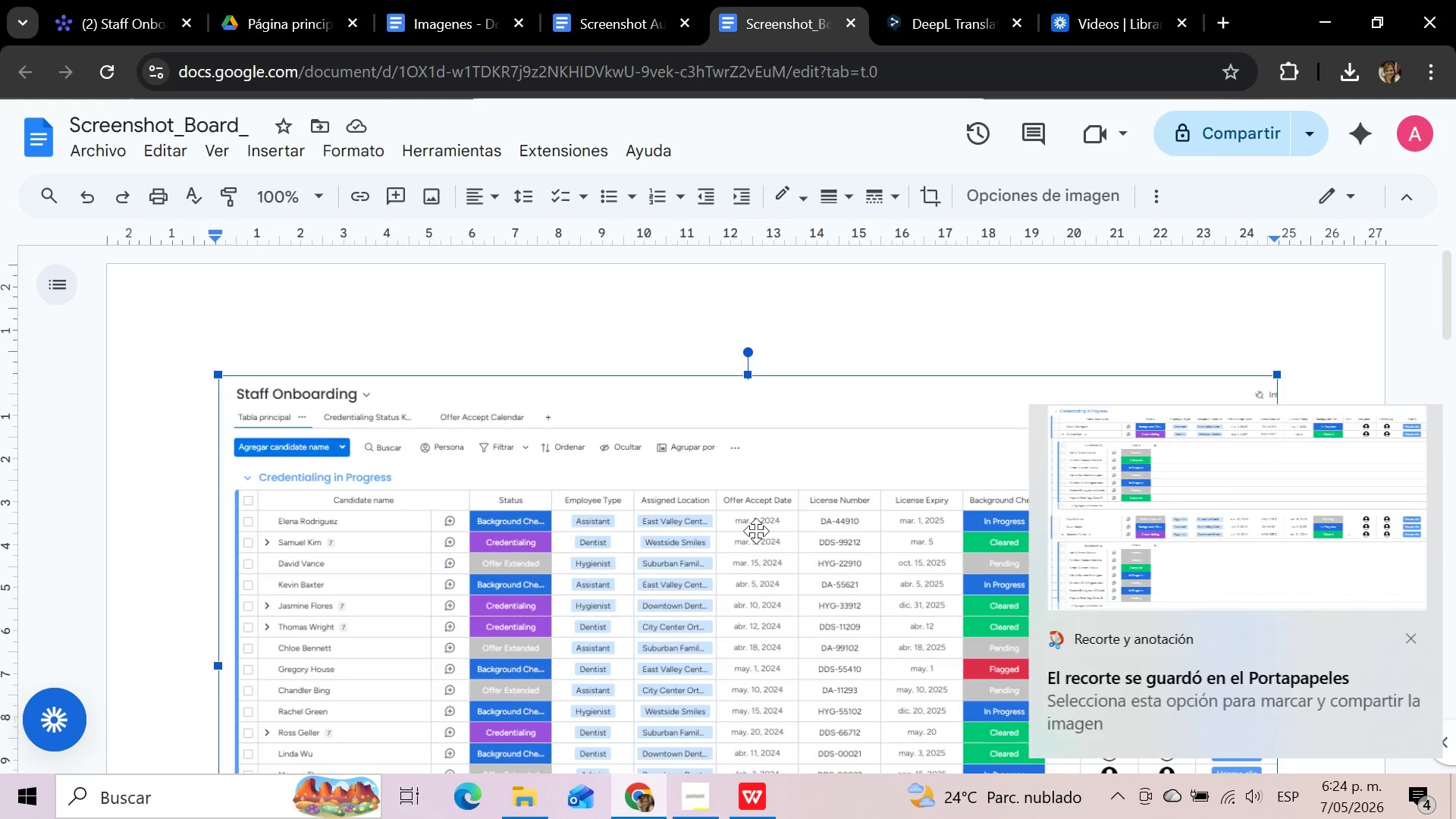 
key(Delete)
 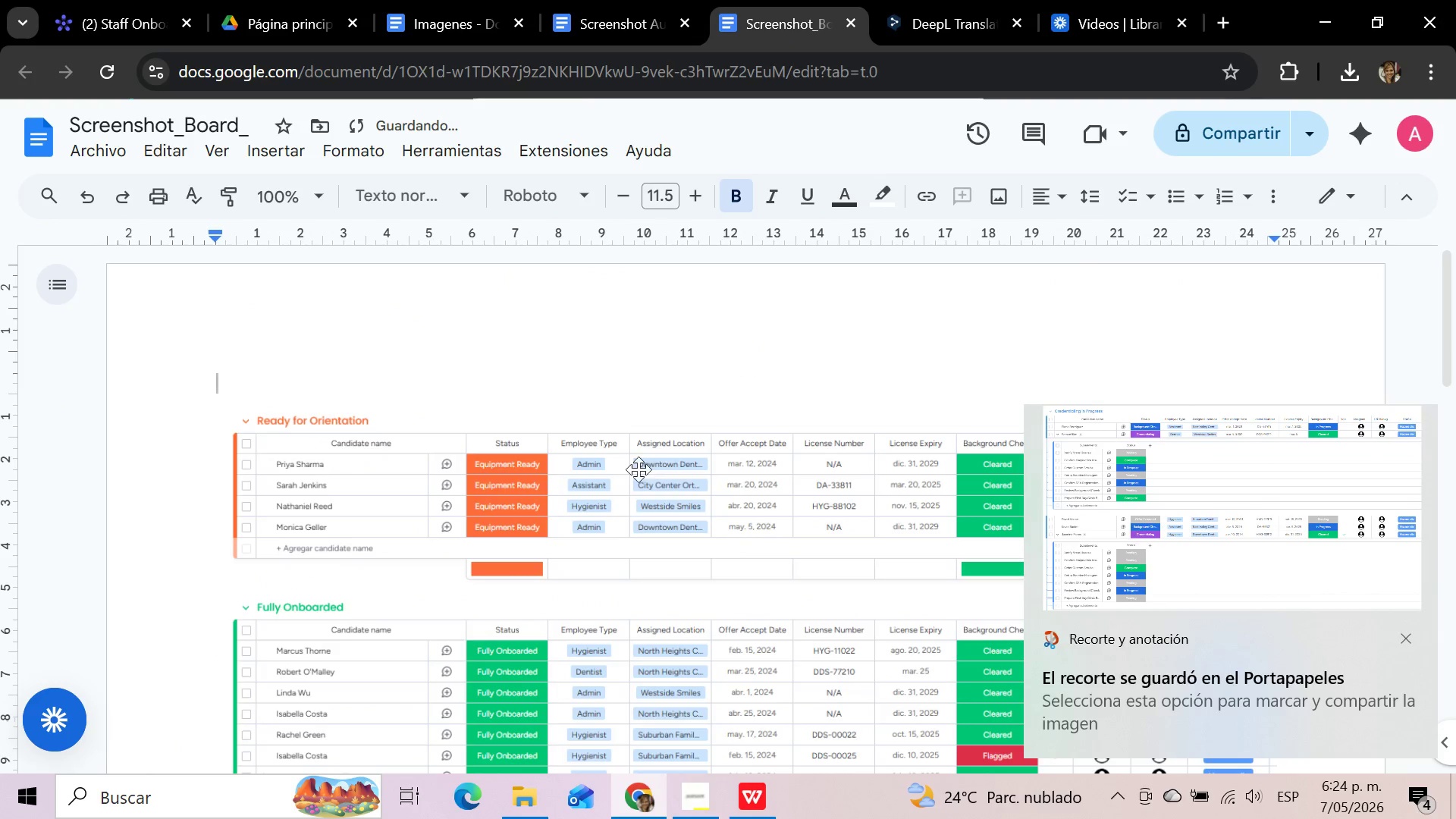 
left_click([635, 494])
 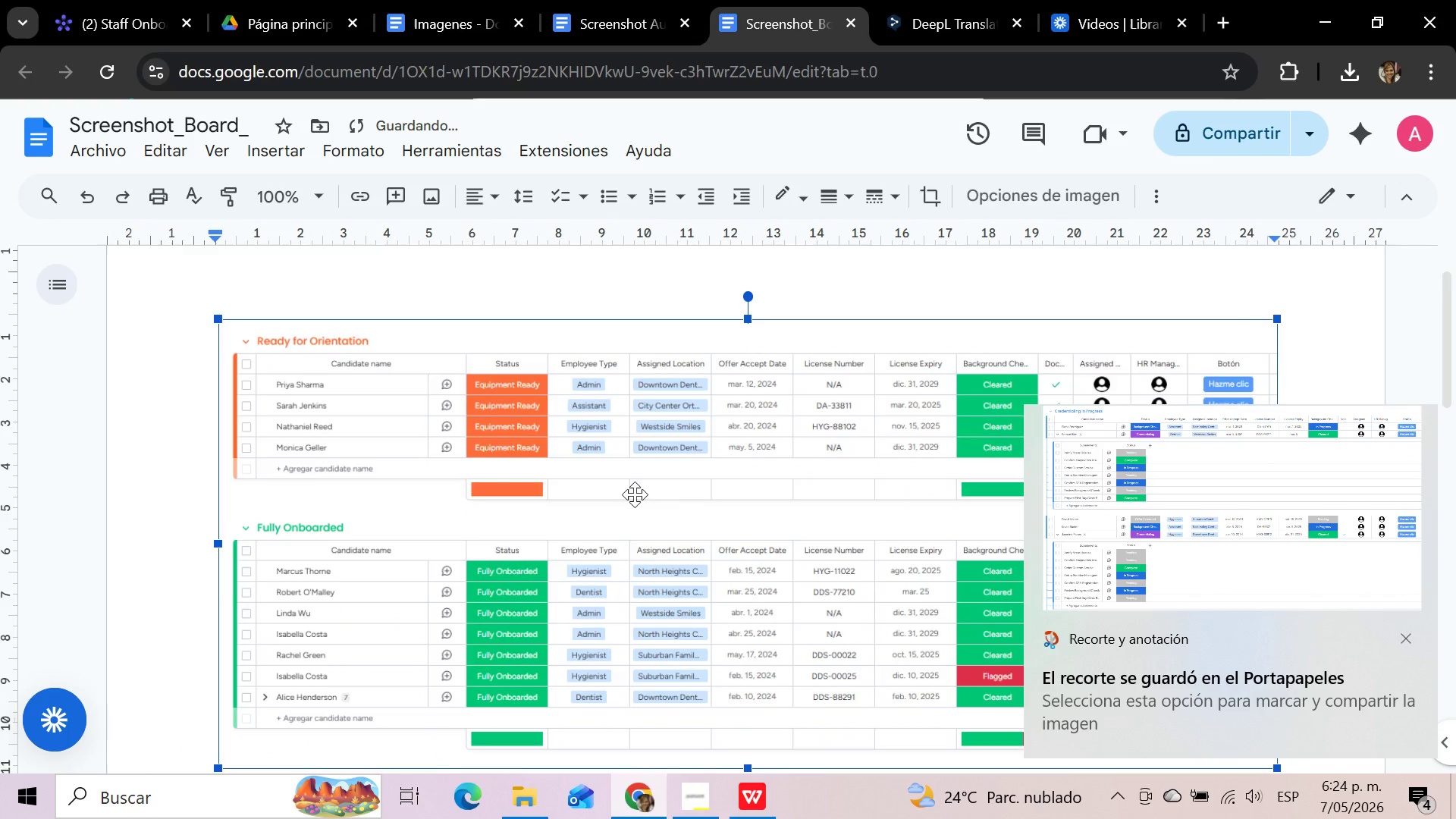 
key(Delete)
 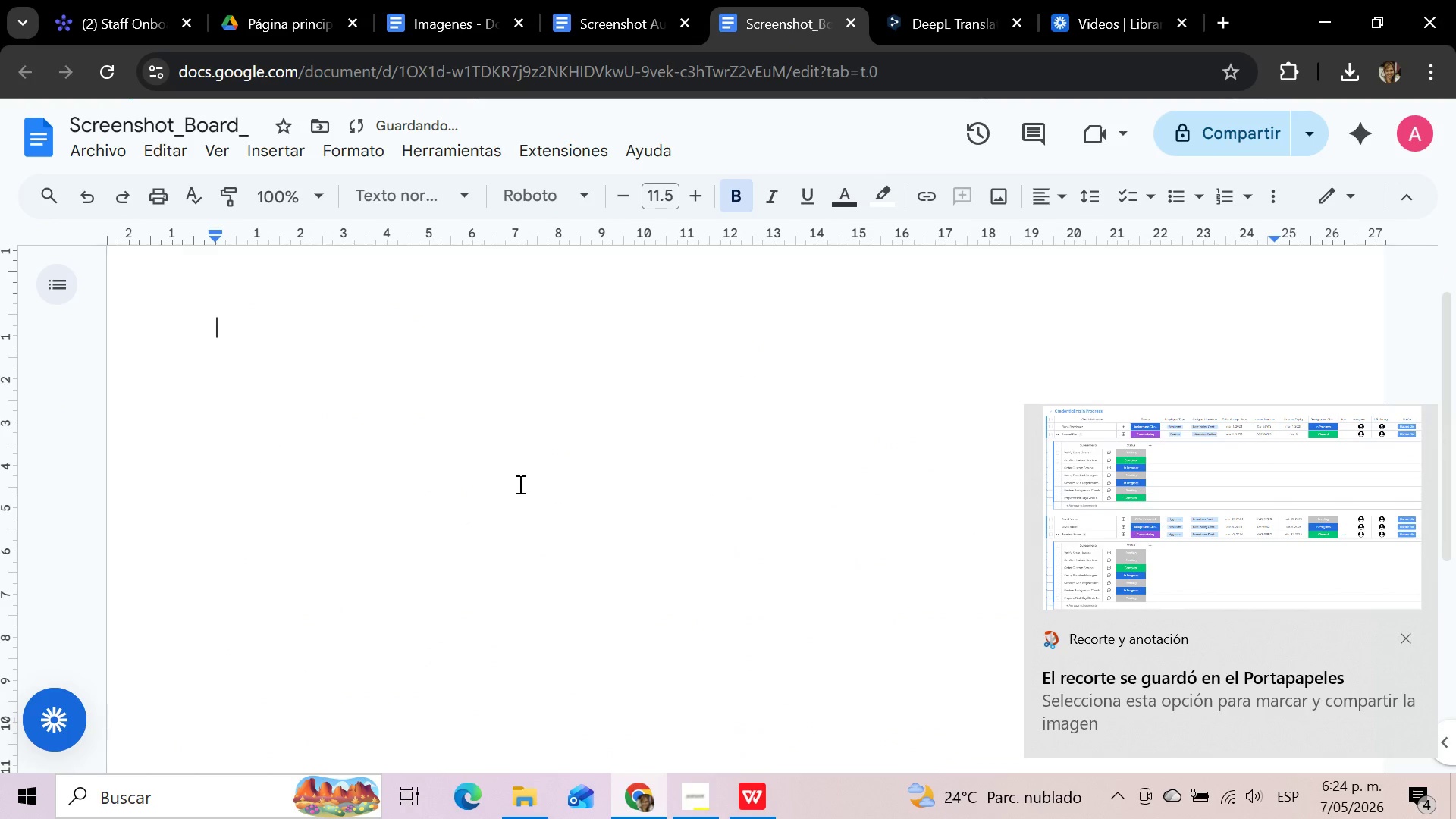 
key(Control+V)
 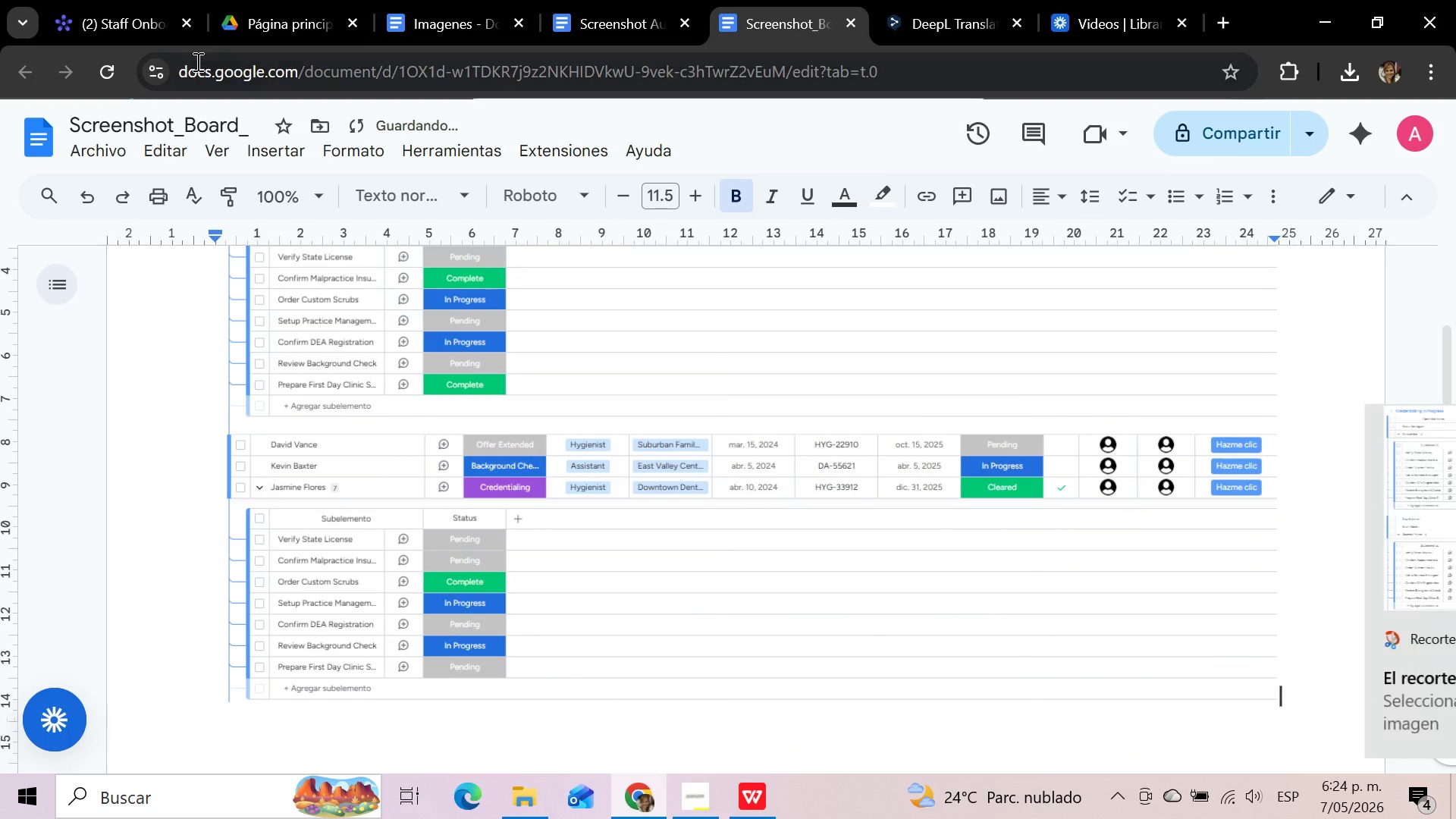 
left_click([133, 0])
 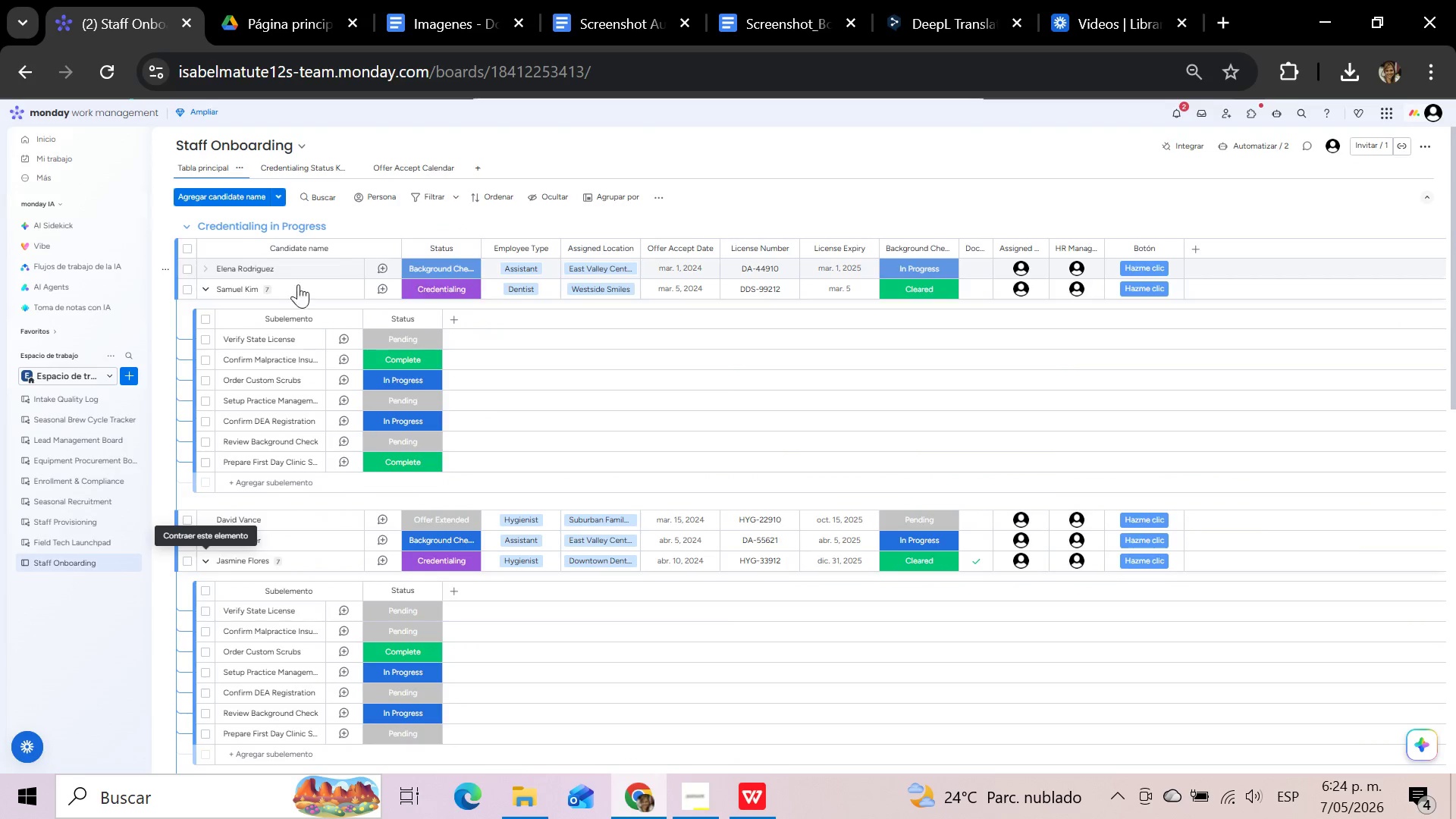 
left_click([206, 291])
 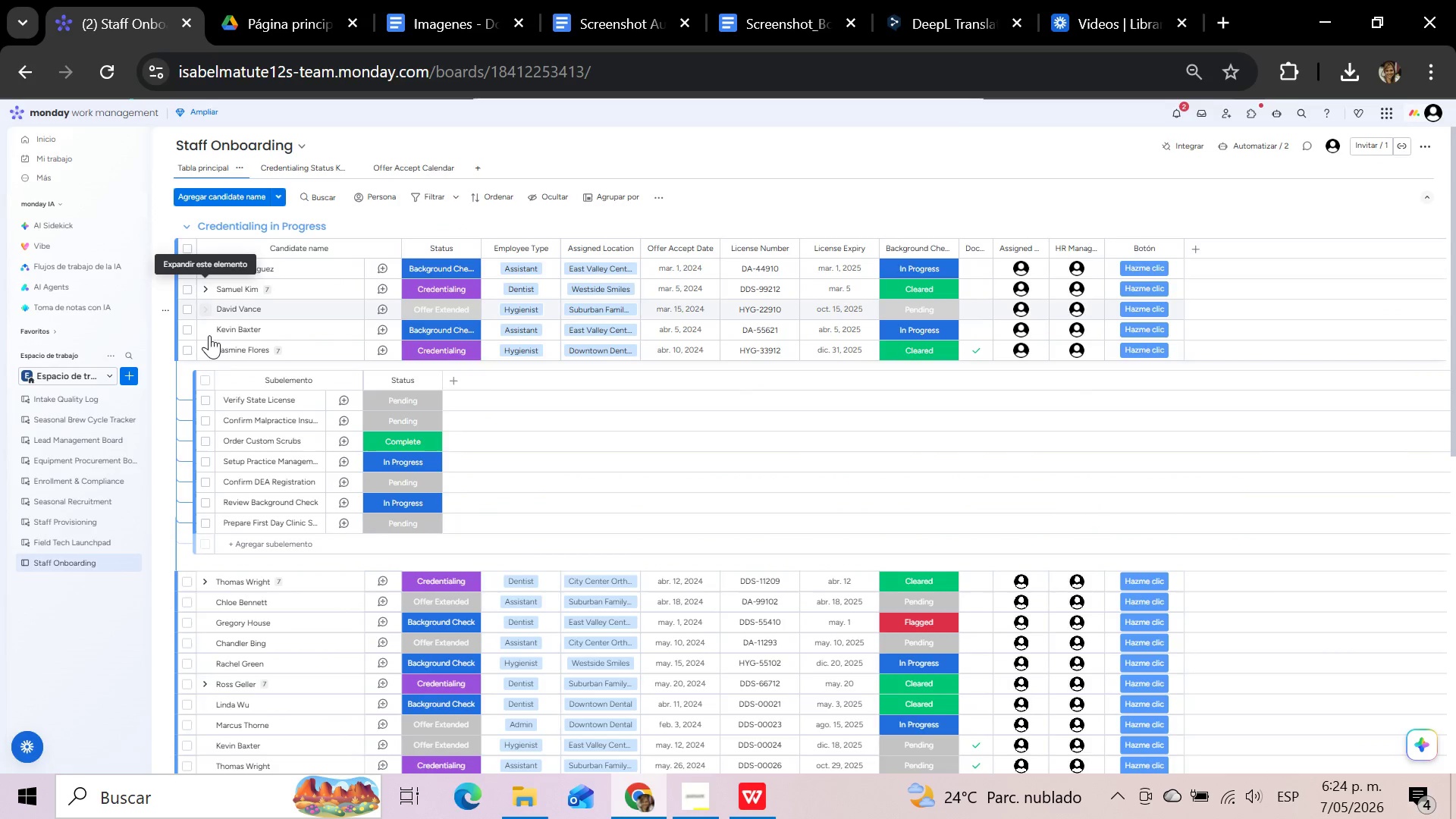 
left_click([210, 346])
 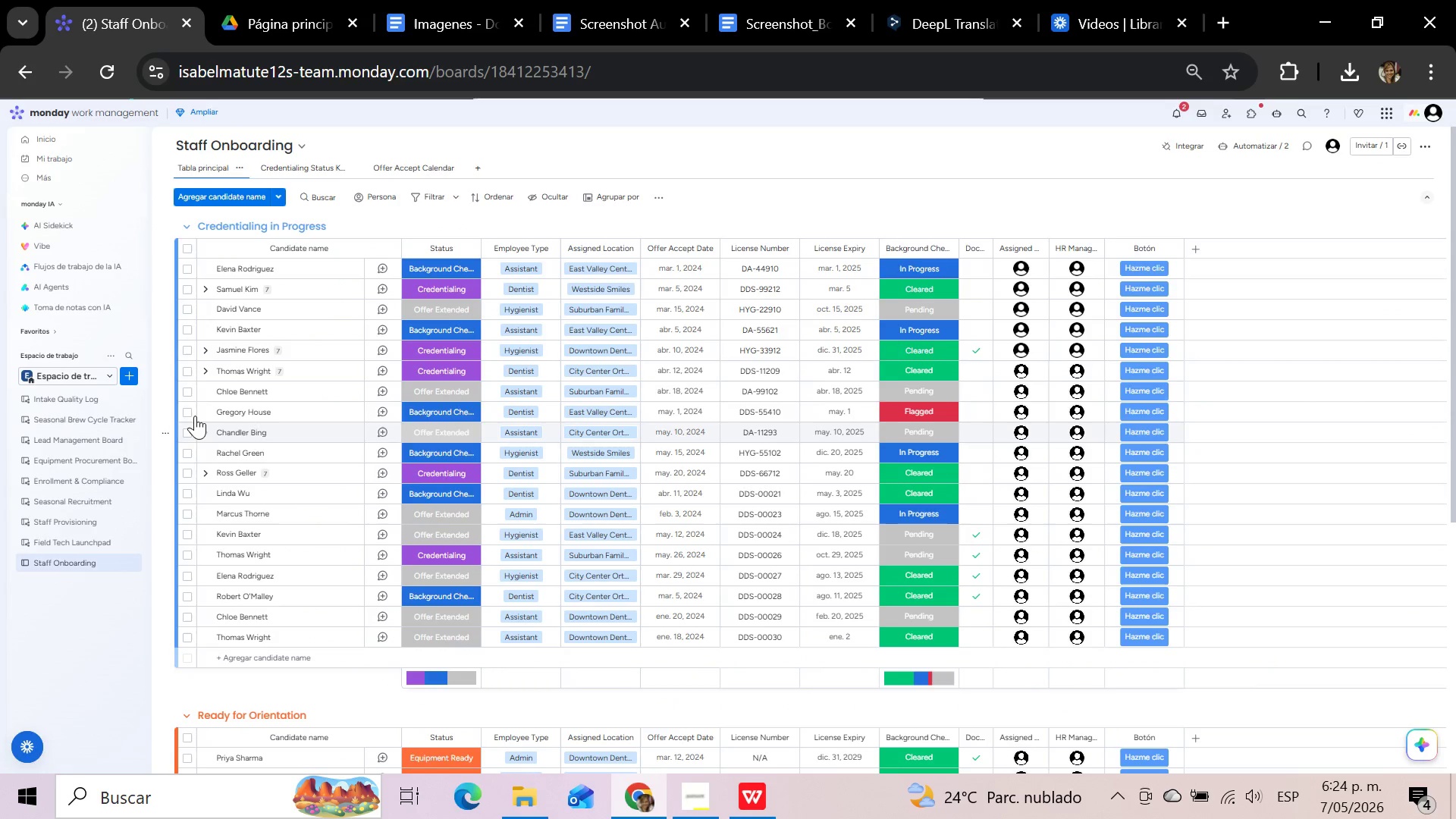 
left_click([208, 370])
 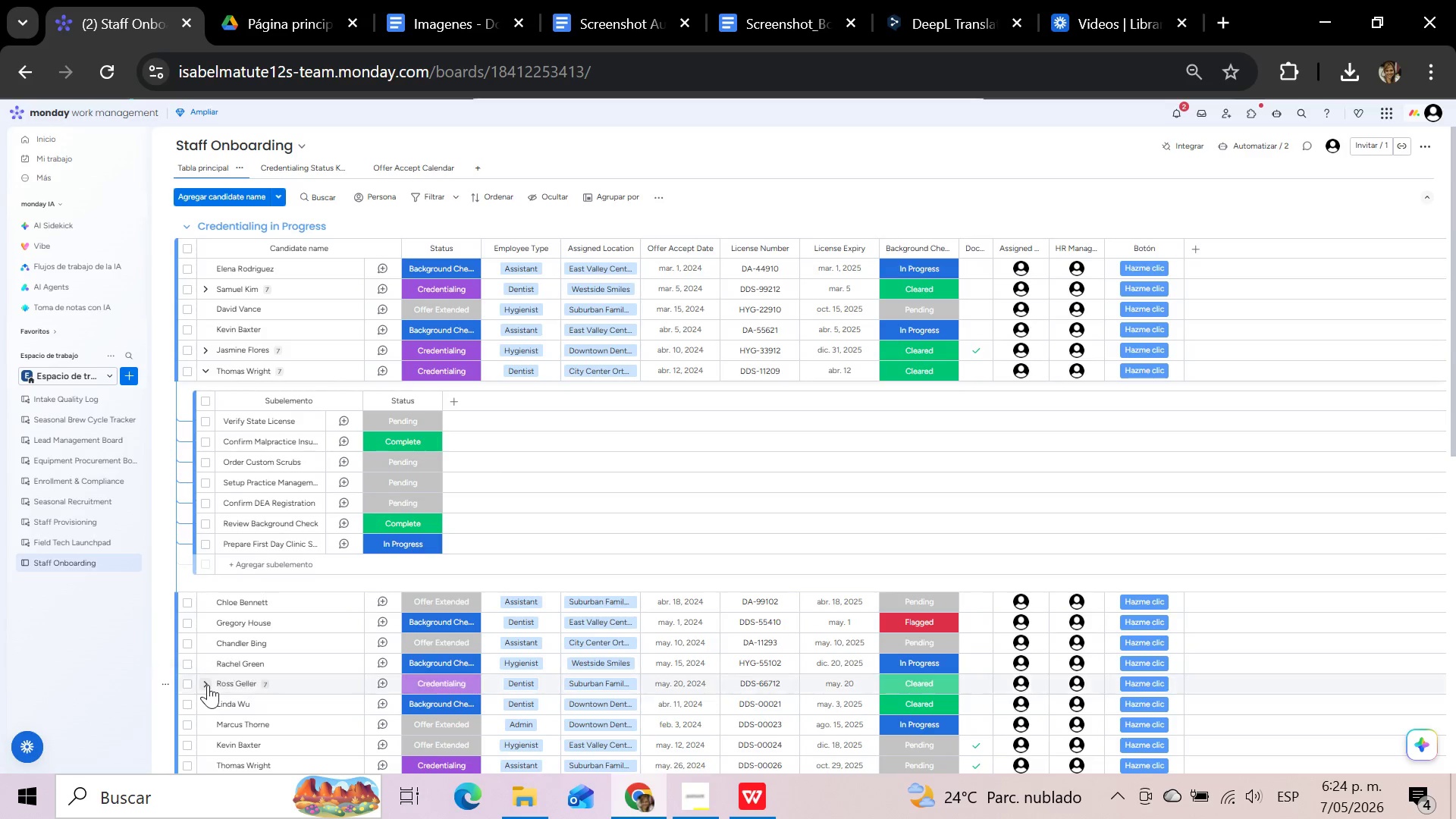 
left_click([208, 685])
 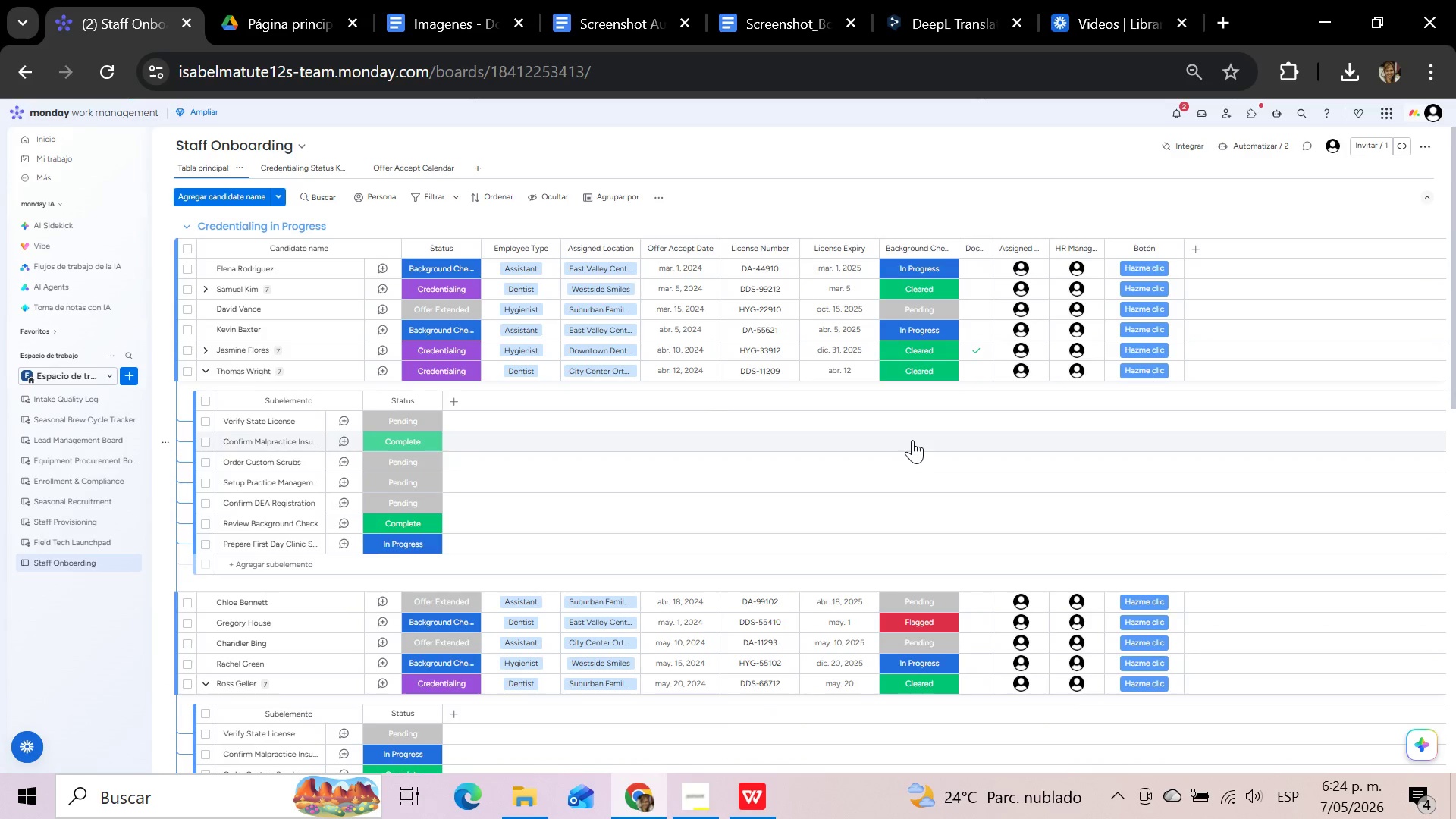 
scroll: coordinate [912, 440], scroll_direction: down, amount: 1.0
 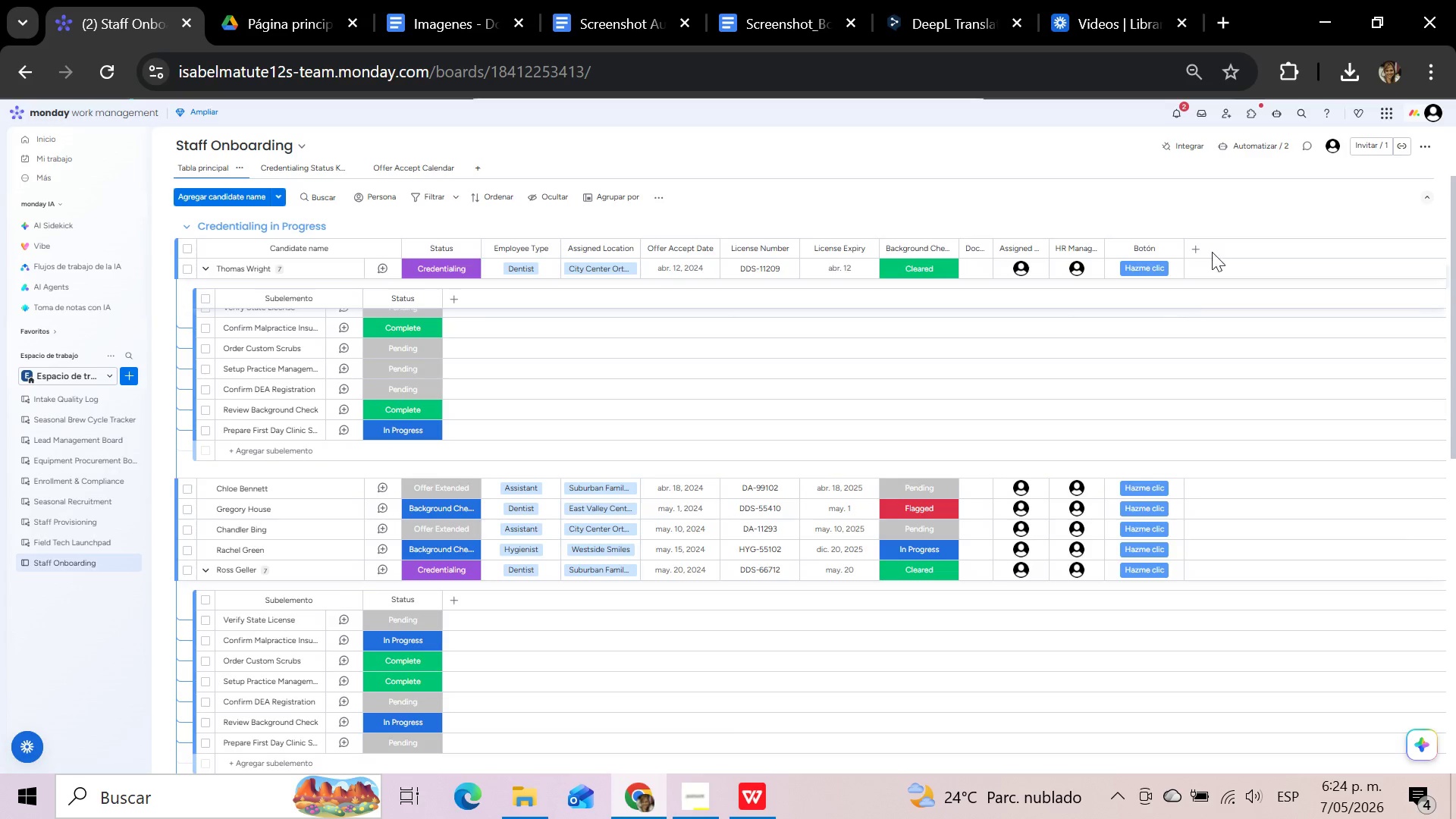 
wait(6.06)
 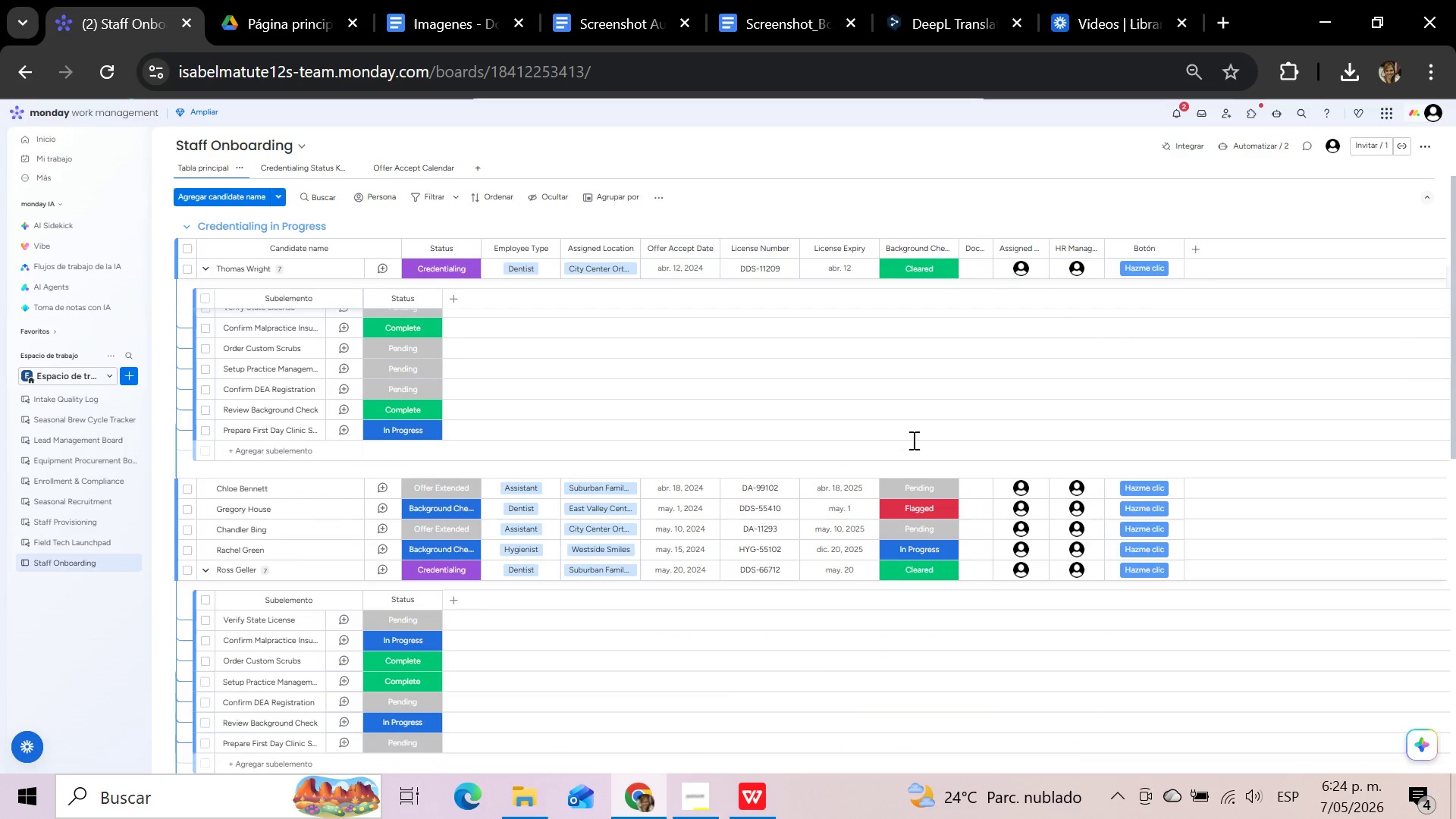 
hold_key(key=MetaLeft, duration=1.23)
 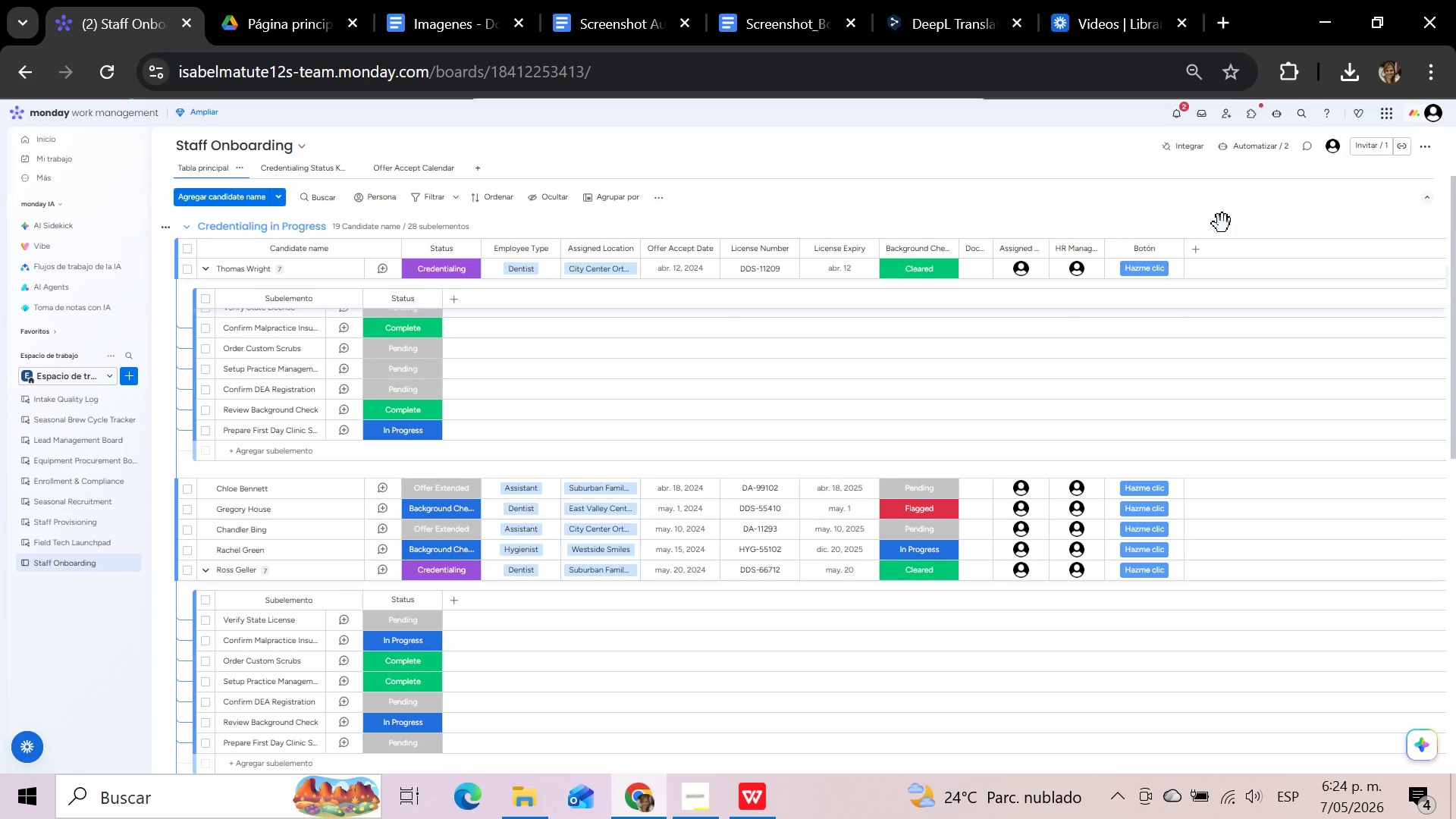 
hold_key(key=ShiftLeft, duration=0.84)
 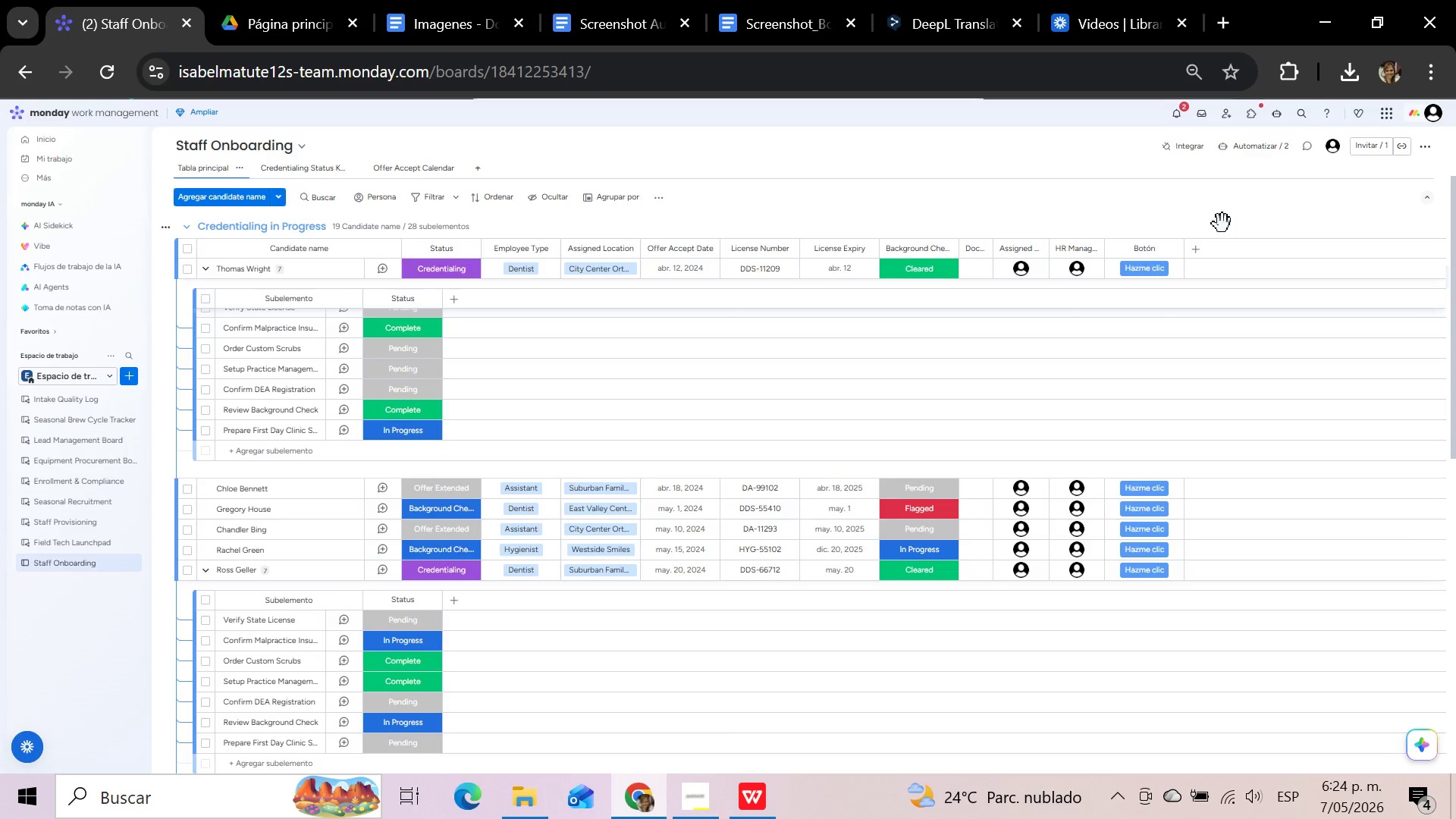 
hold_key(key=S, duration=0.31)
 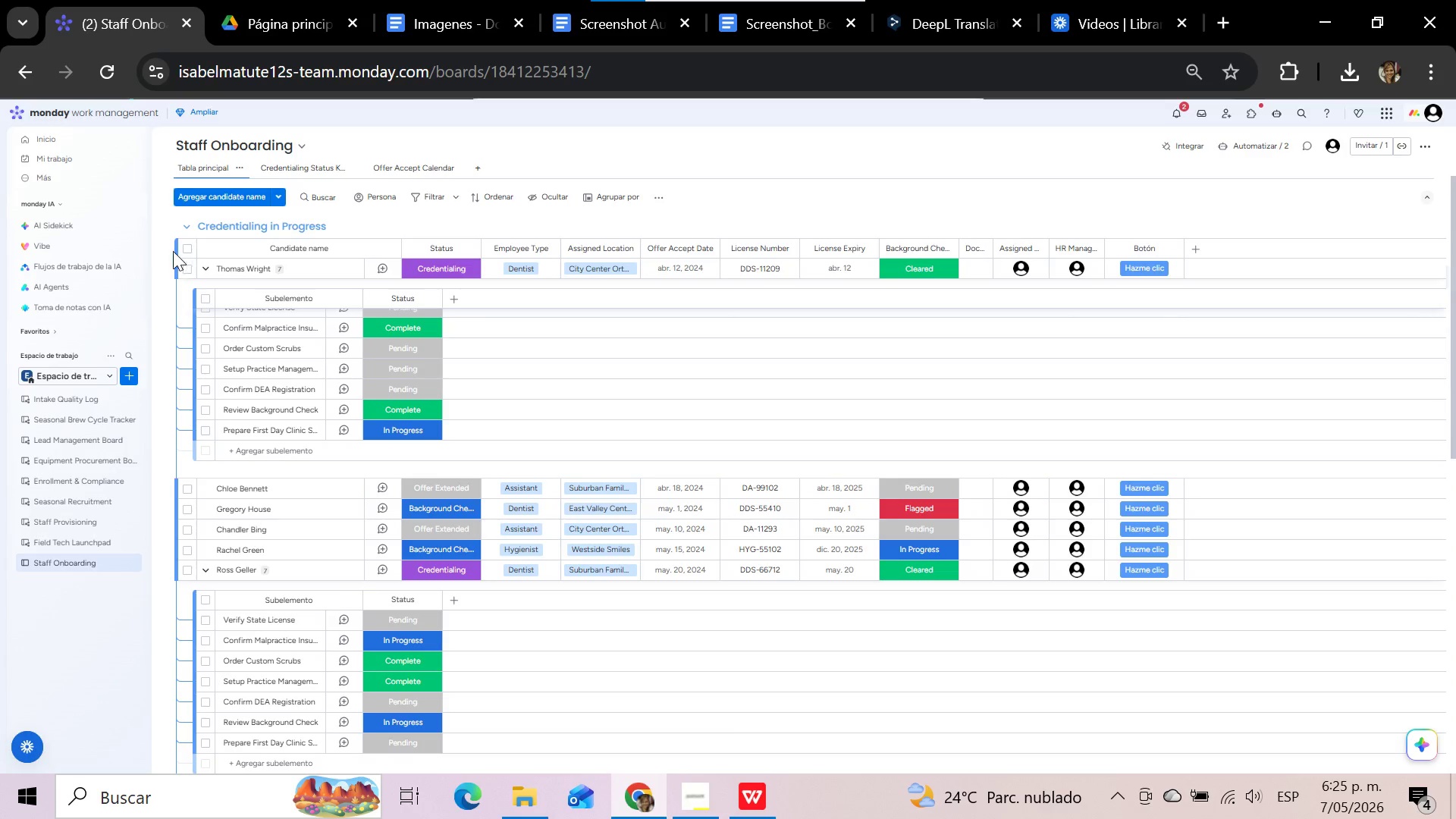 
wait(6.36)
 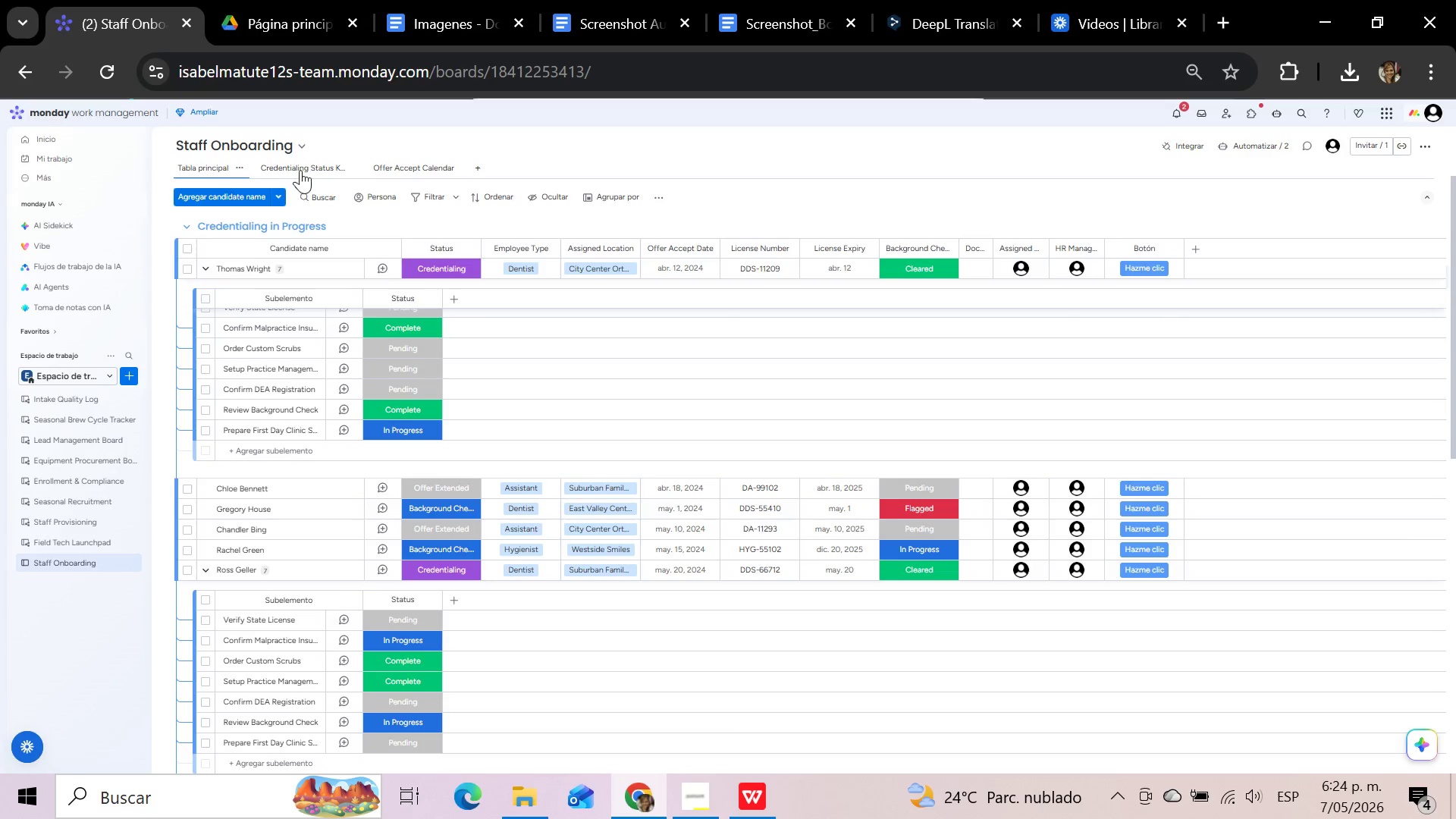 
left_click_drag(start_coordinate=[163, 215], to_coordinate=[1193, 762])
 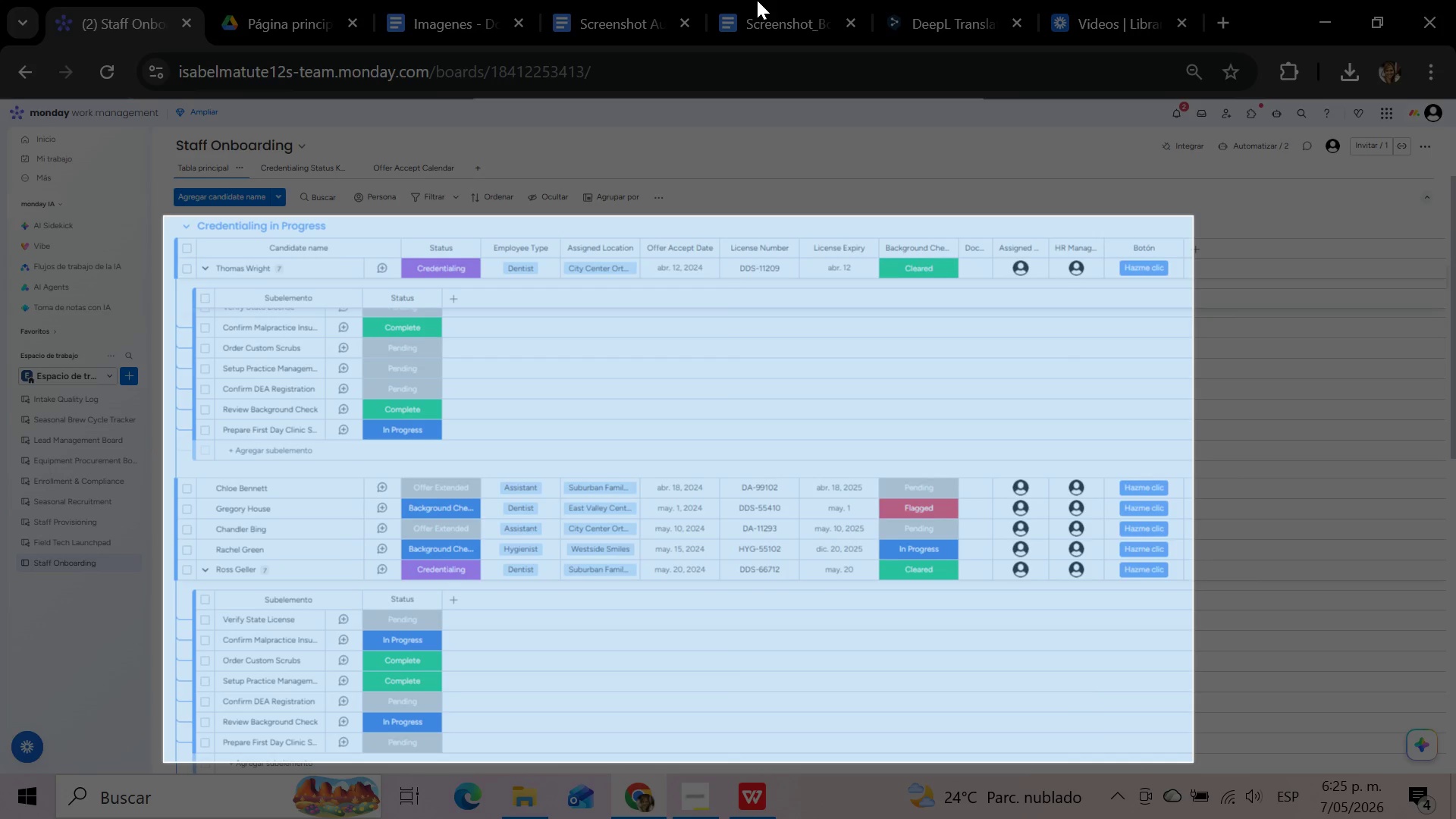 
left_click([765, 17])
 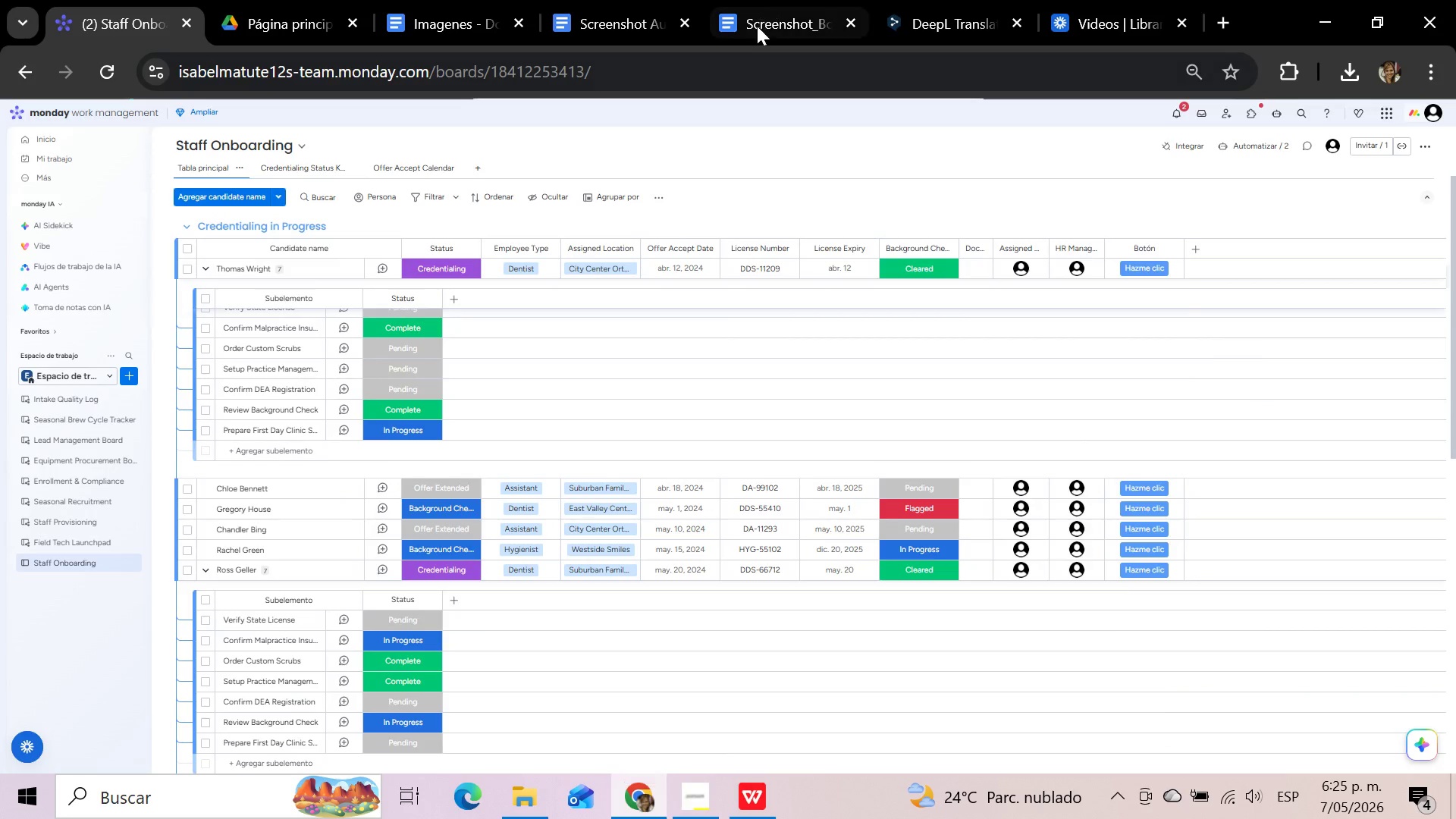 
left_click([757, 24])
 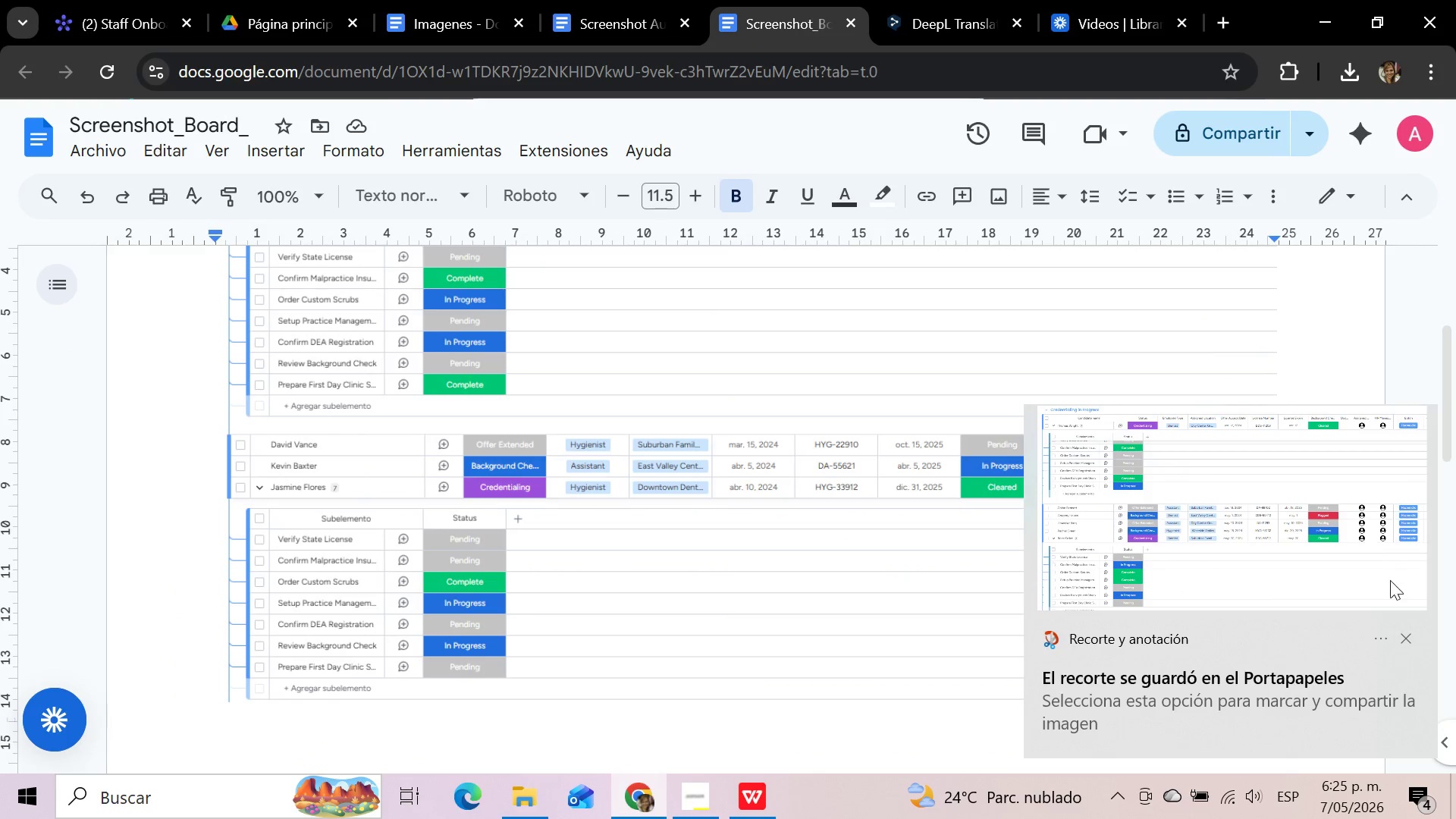 
left_click([1404, 642])
 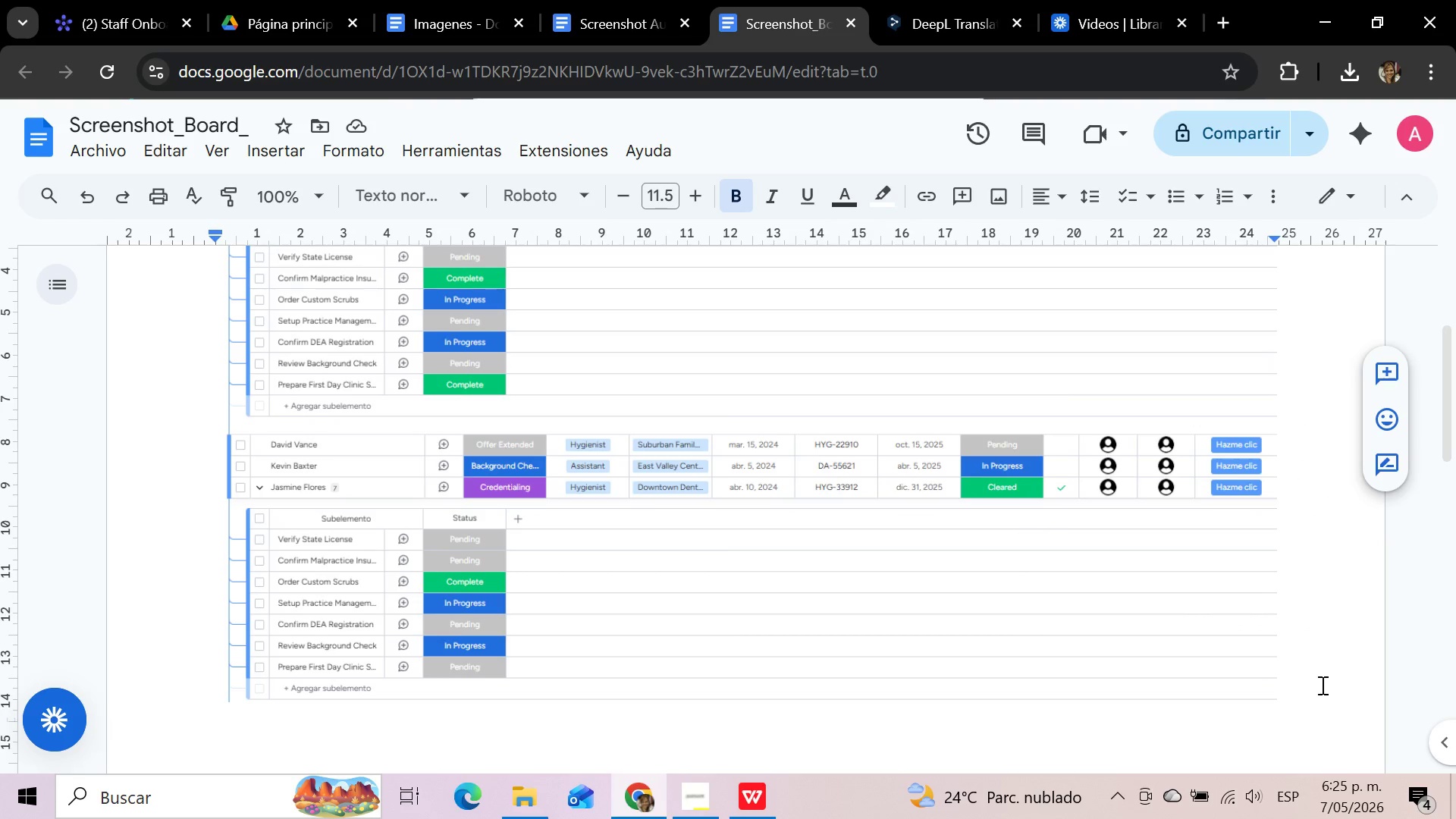 
key(Enter)
 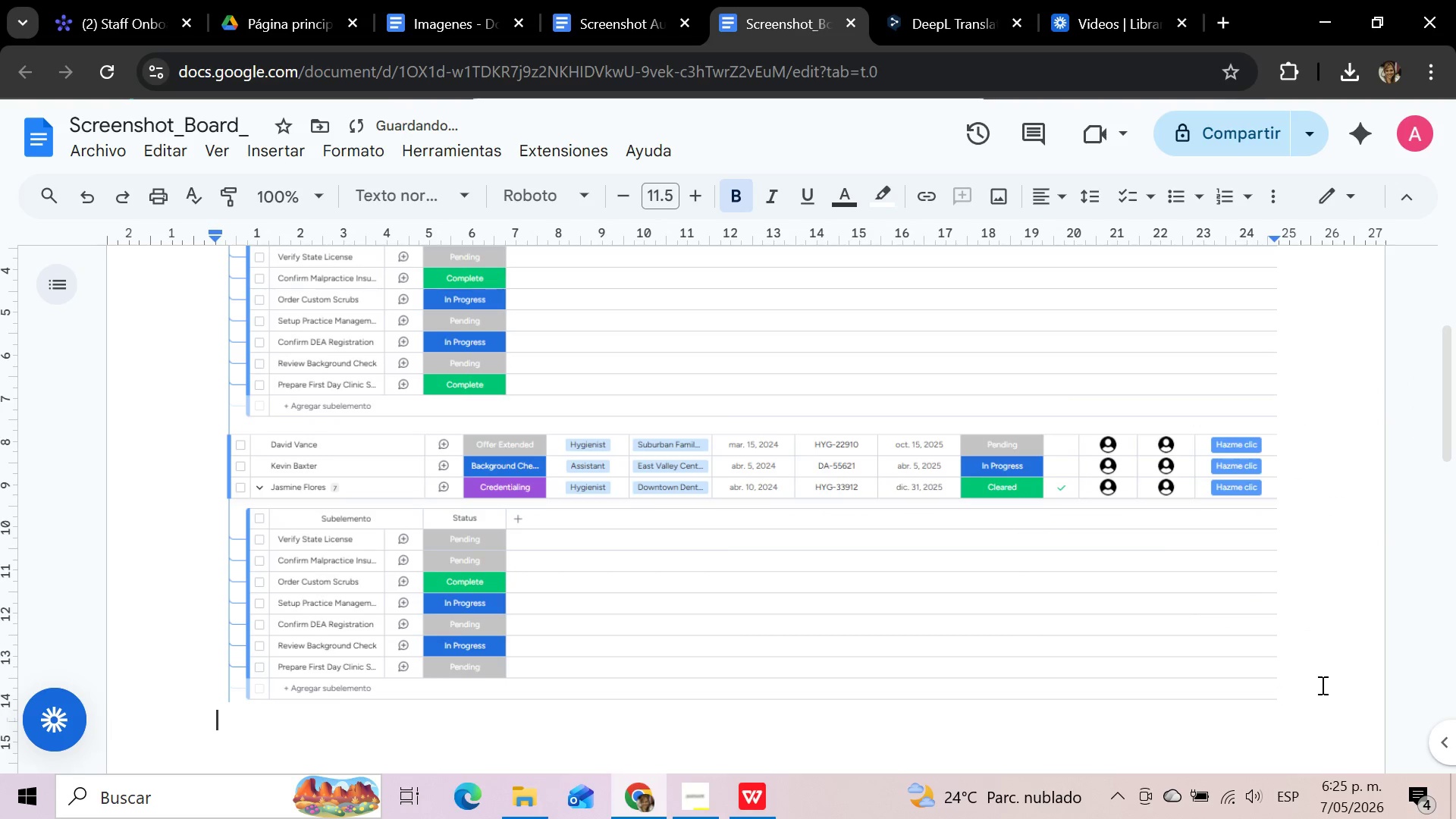 
key(Control+V)
 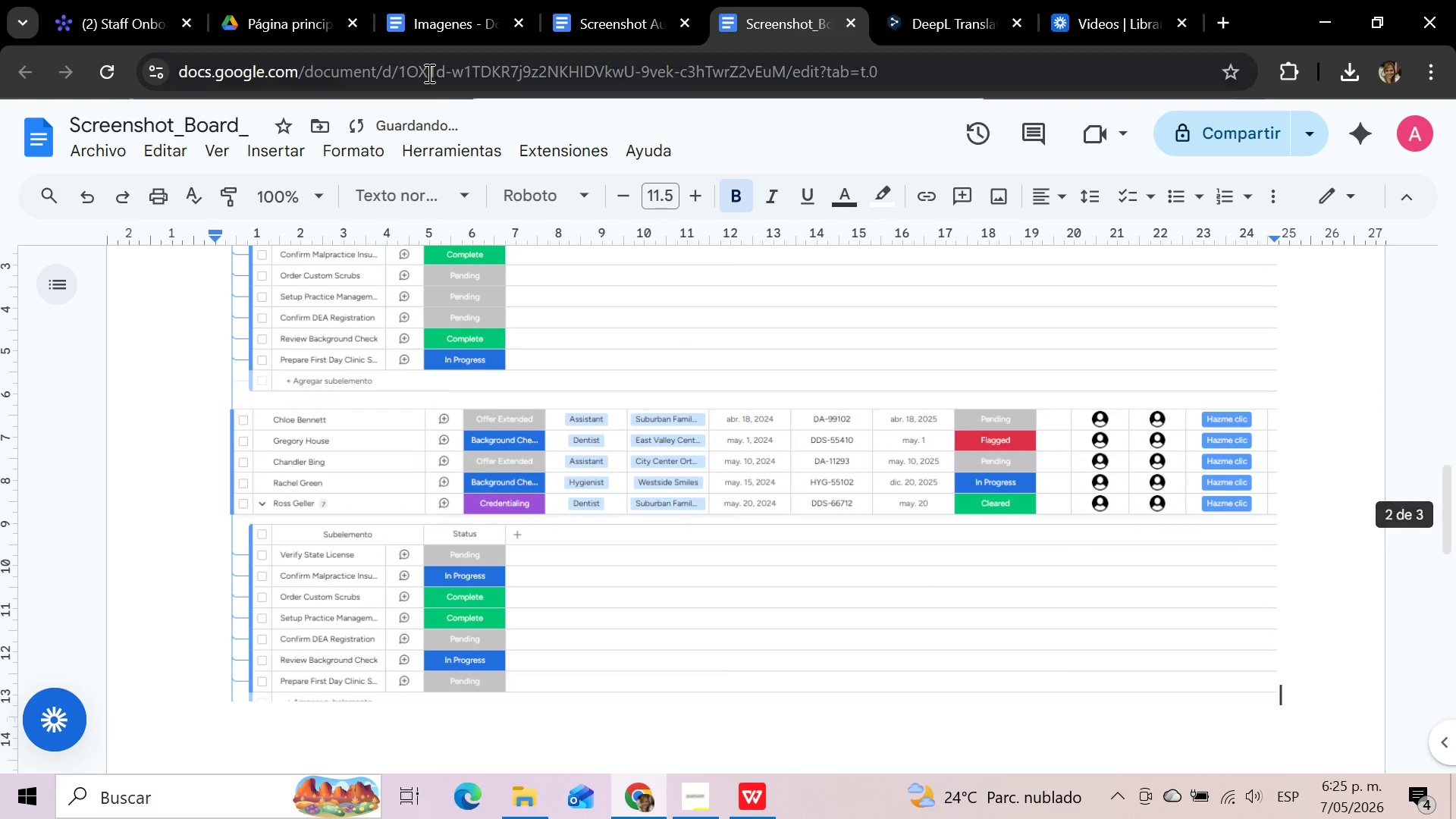 
left_click([113, 2])
 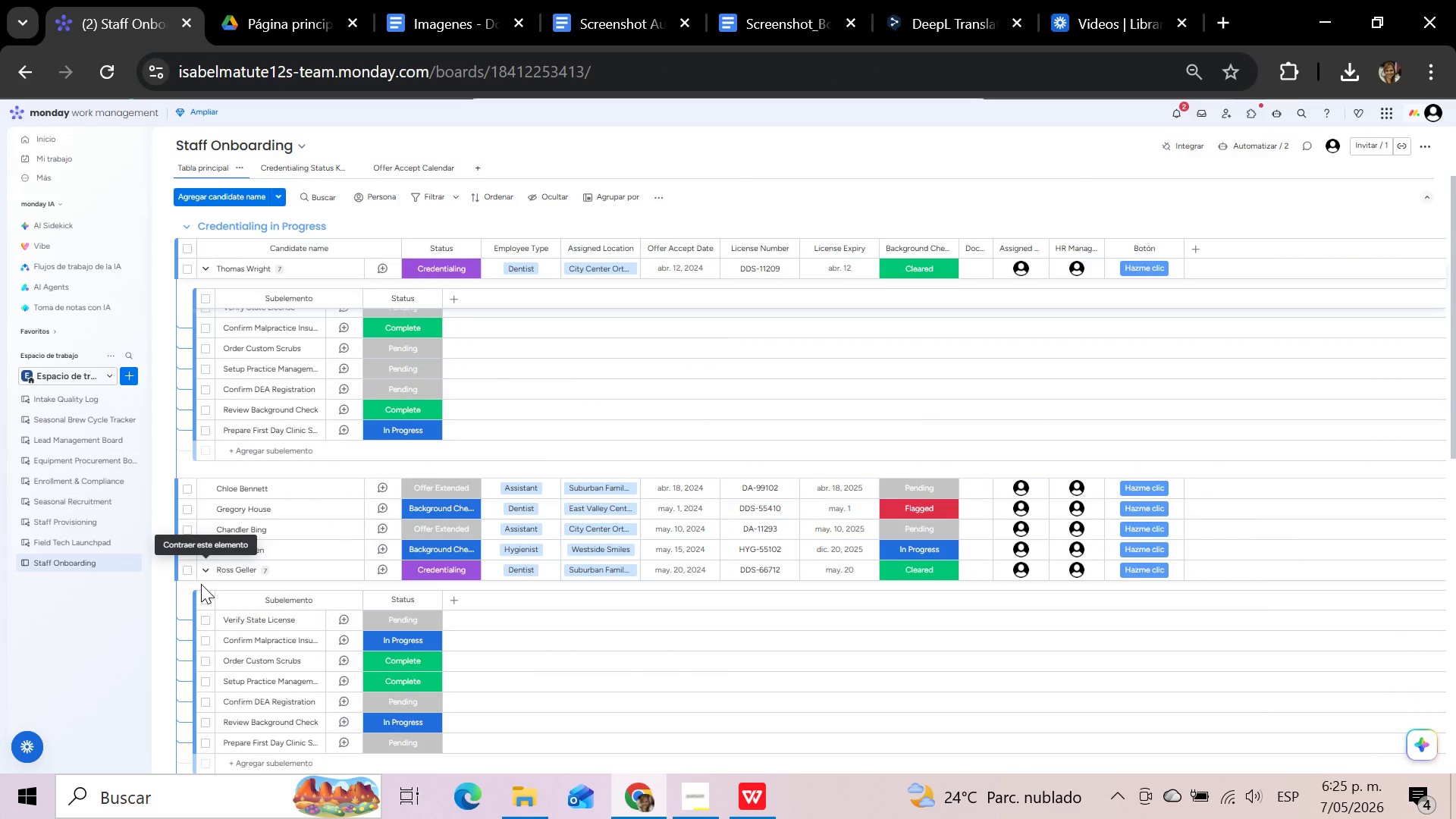 
left_click([206, 573])
 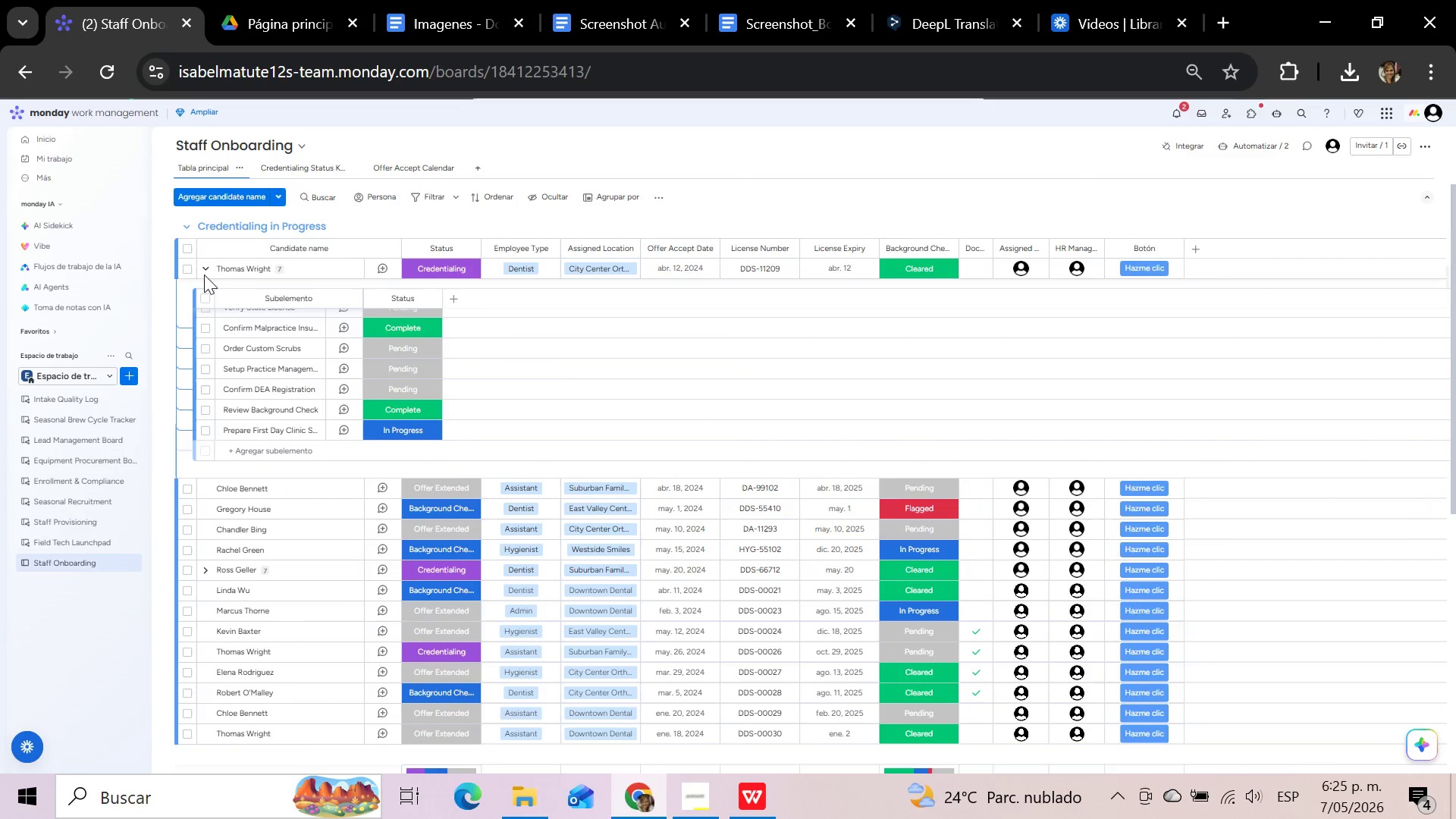 
left_click([209, 267])
 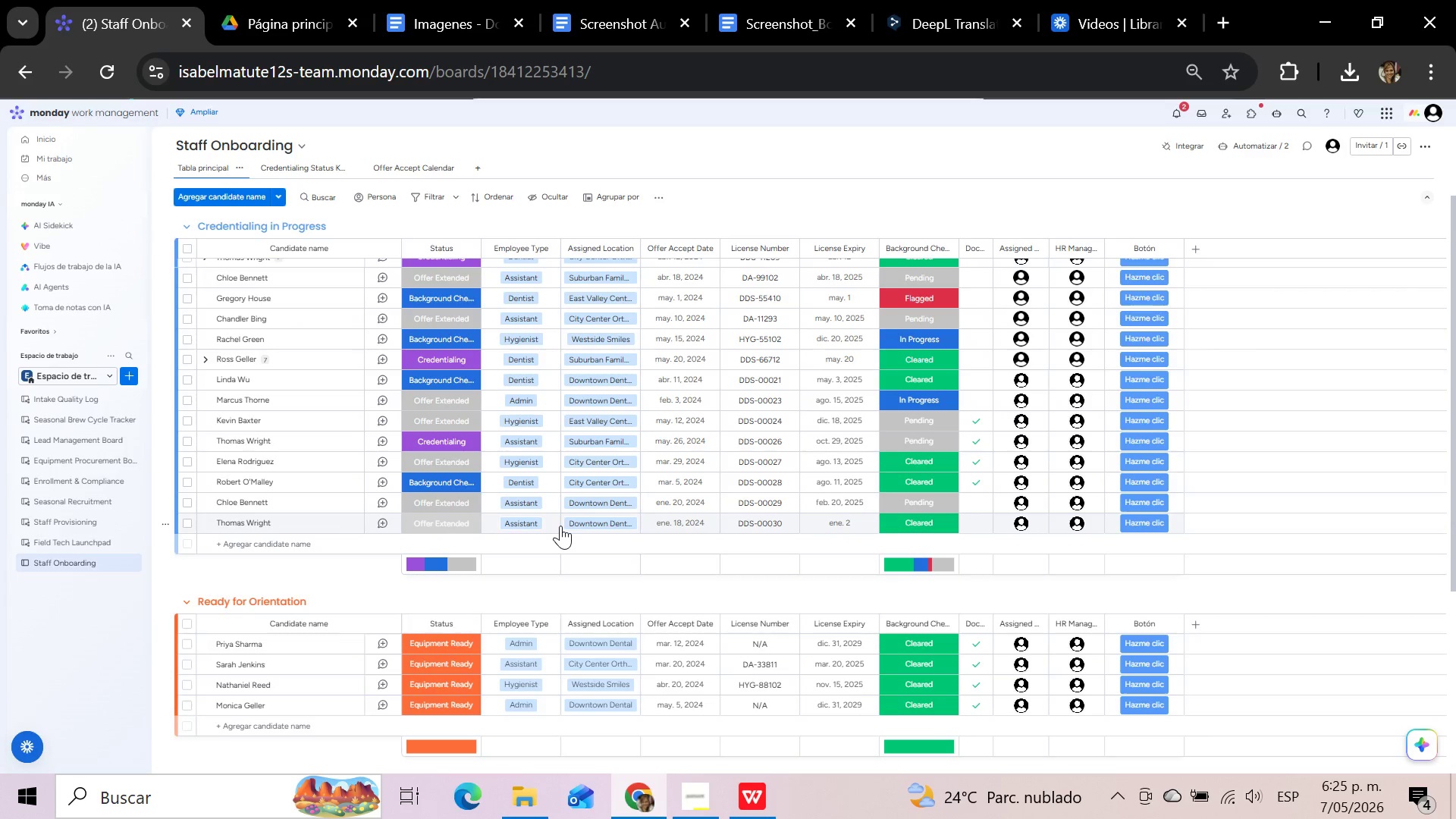 
scroll: coordinate [560, 526], scroll_direction: down, amount: 2.0
 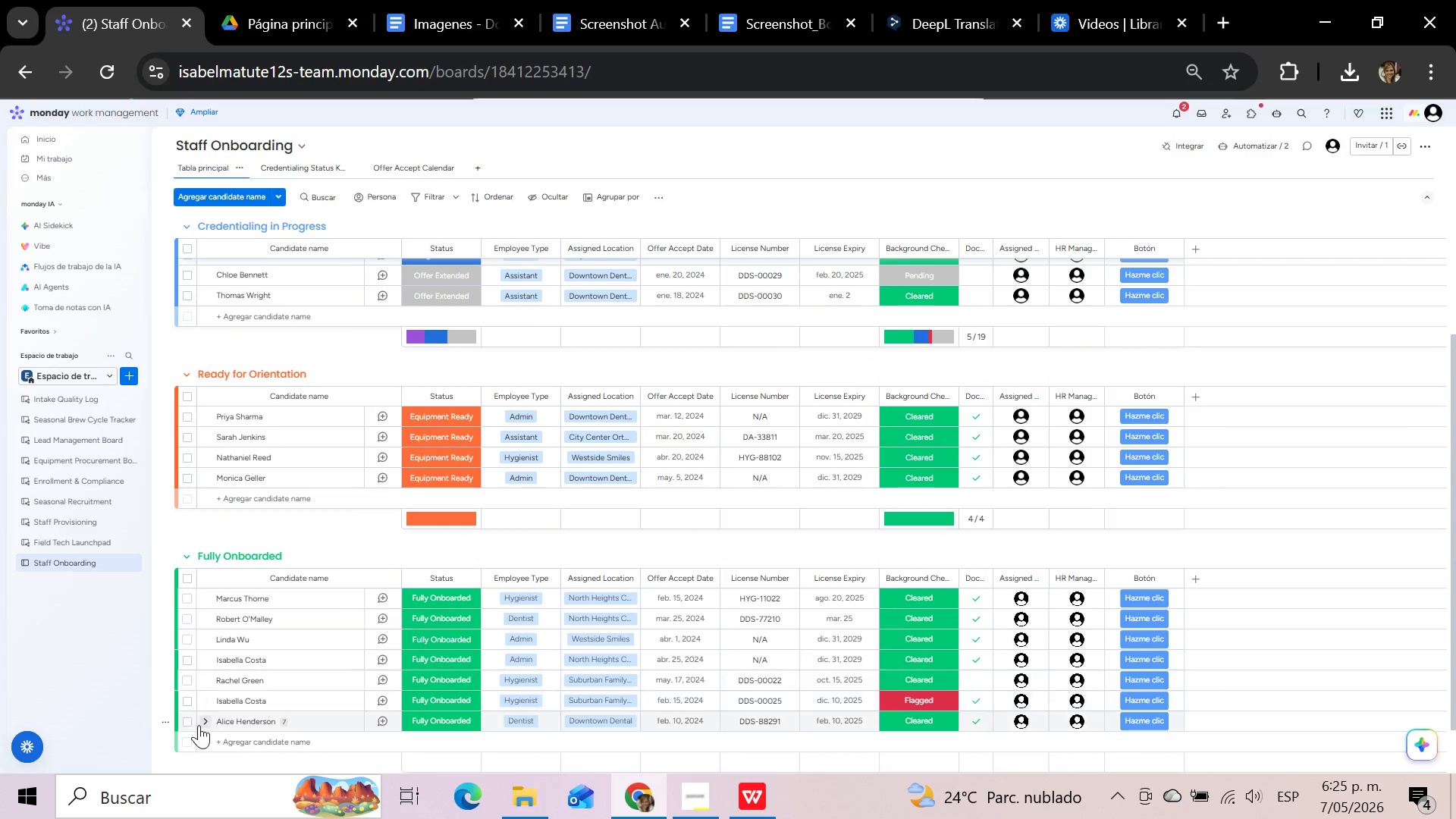 
left_click([208, 721])
 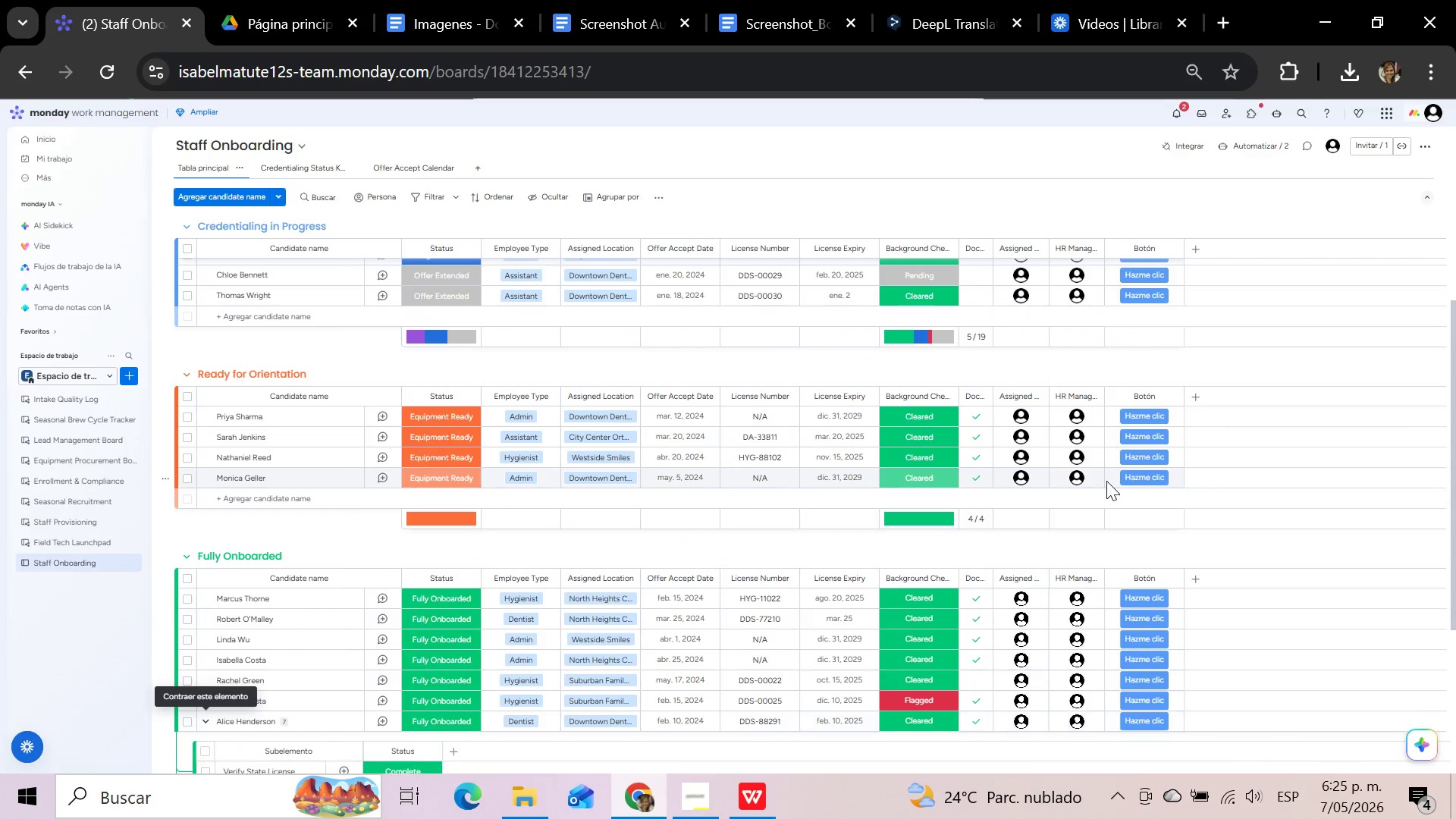 
scroll: coordinate [1106, 481], scroll_direction: down, amount: 1.0
 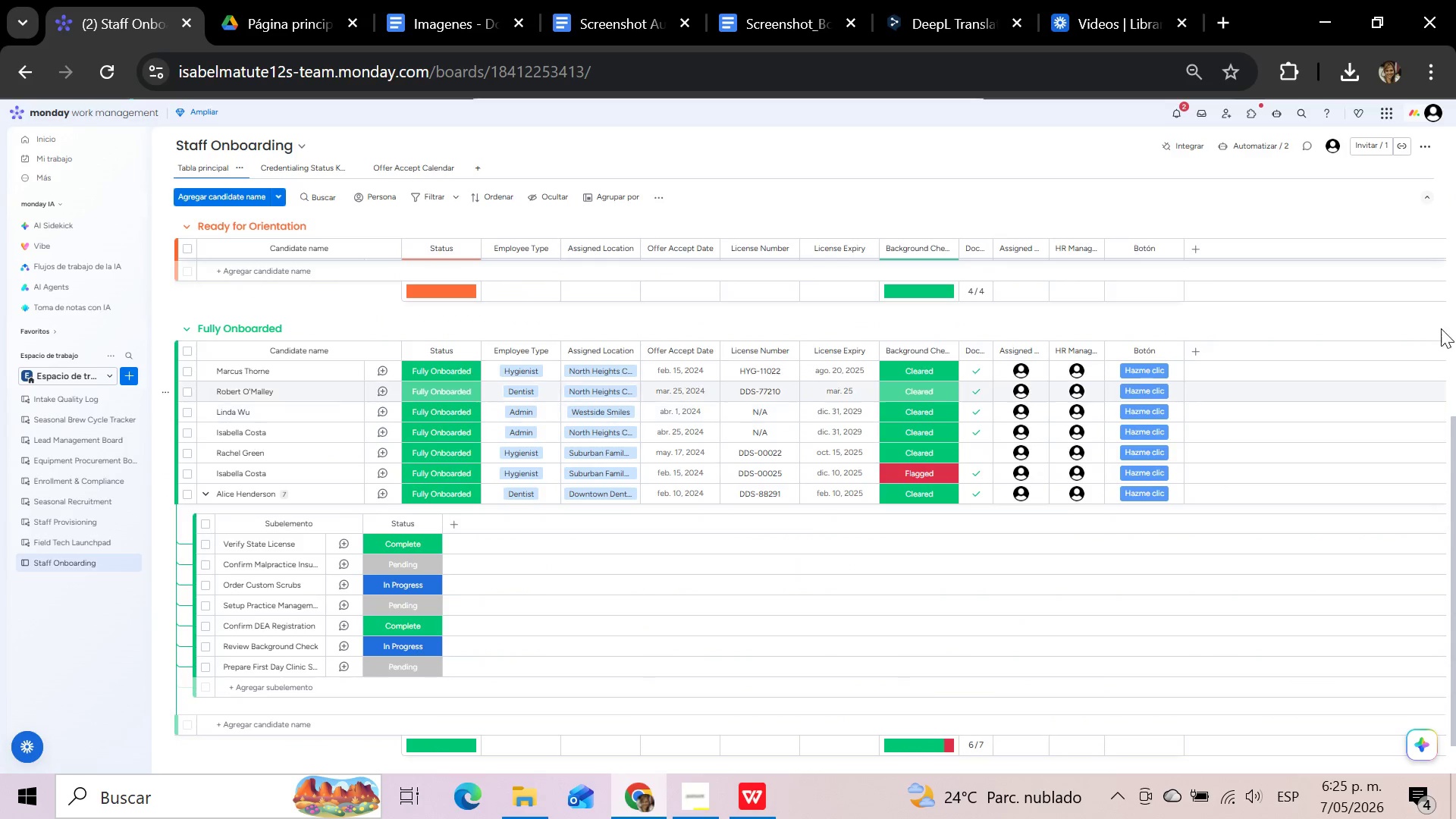 
key(Meta+Shift+S)
 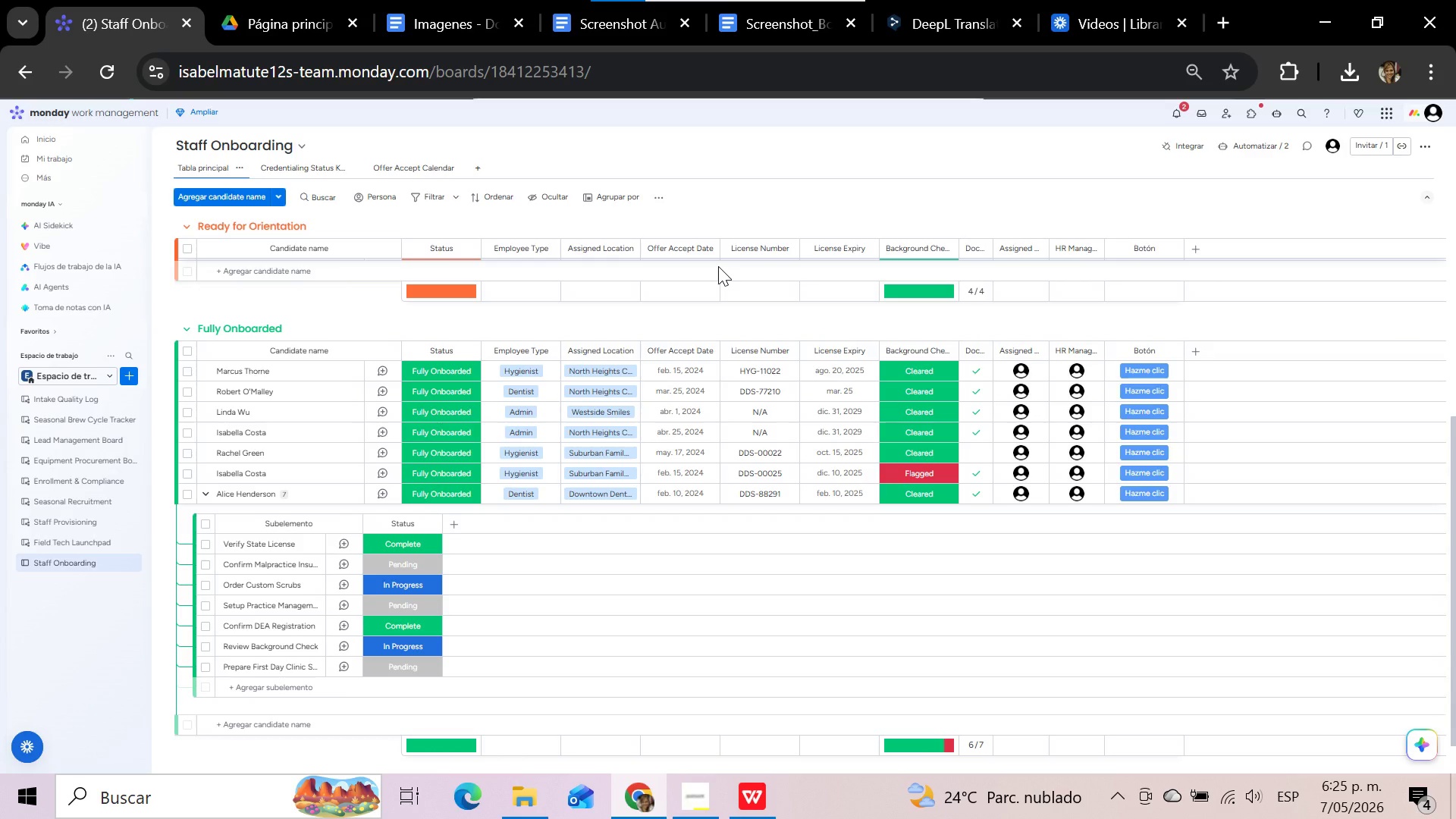 
wait(5.52)
 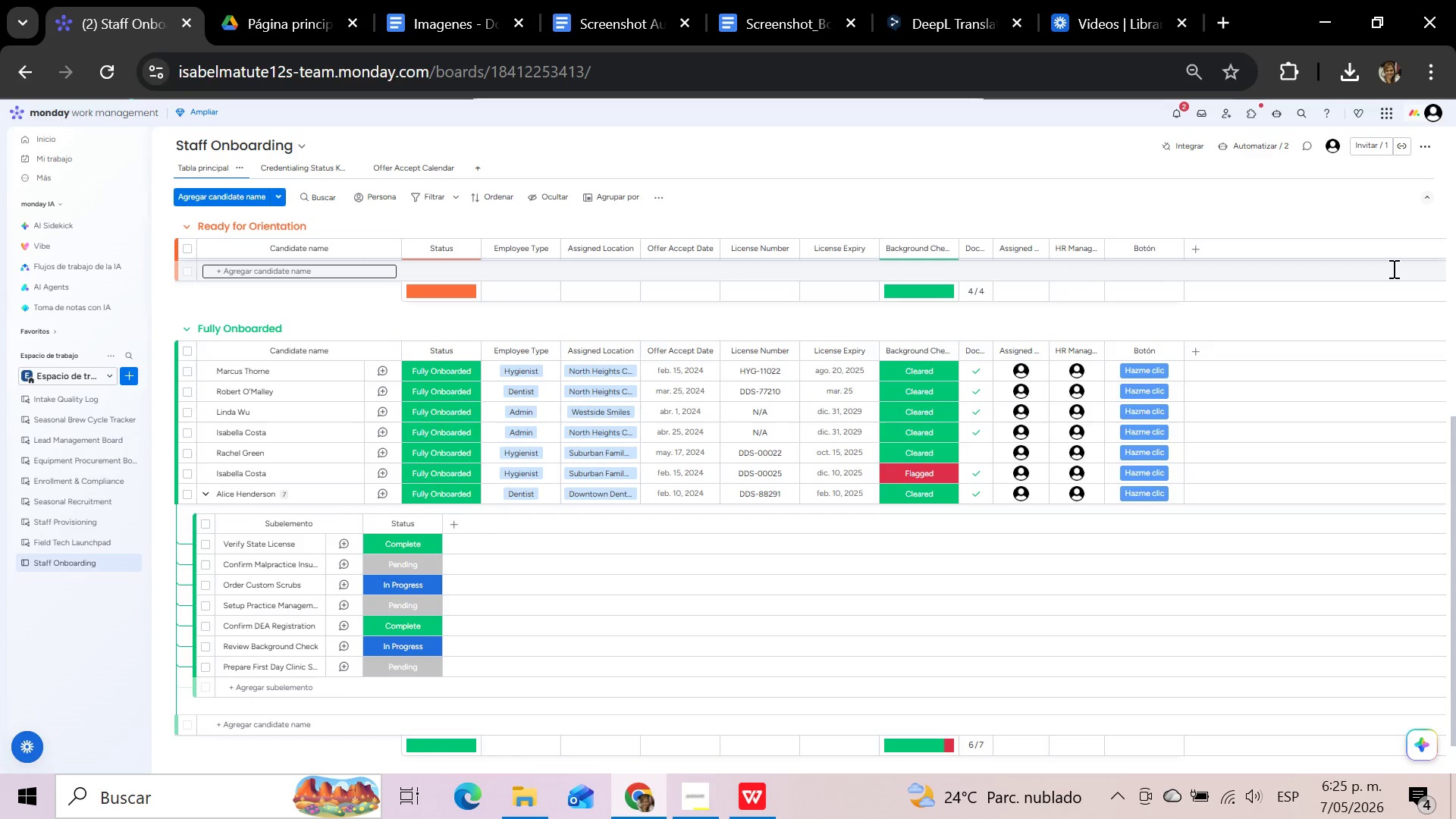 
left_click_drag(start_coordinate=[152, 309], to_coordinate=[1195, 759])
 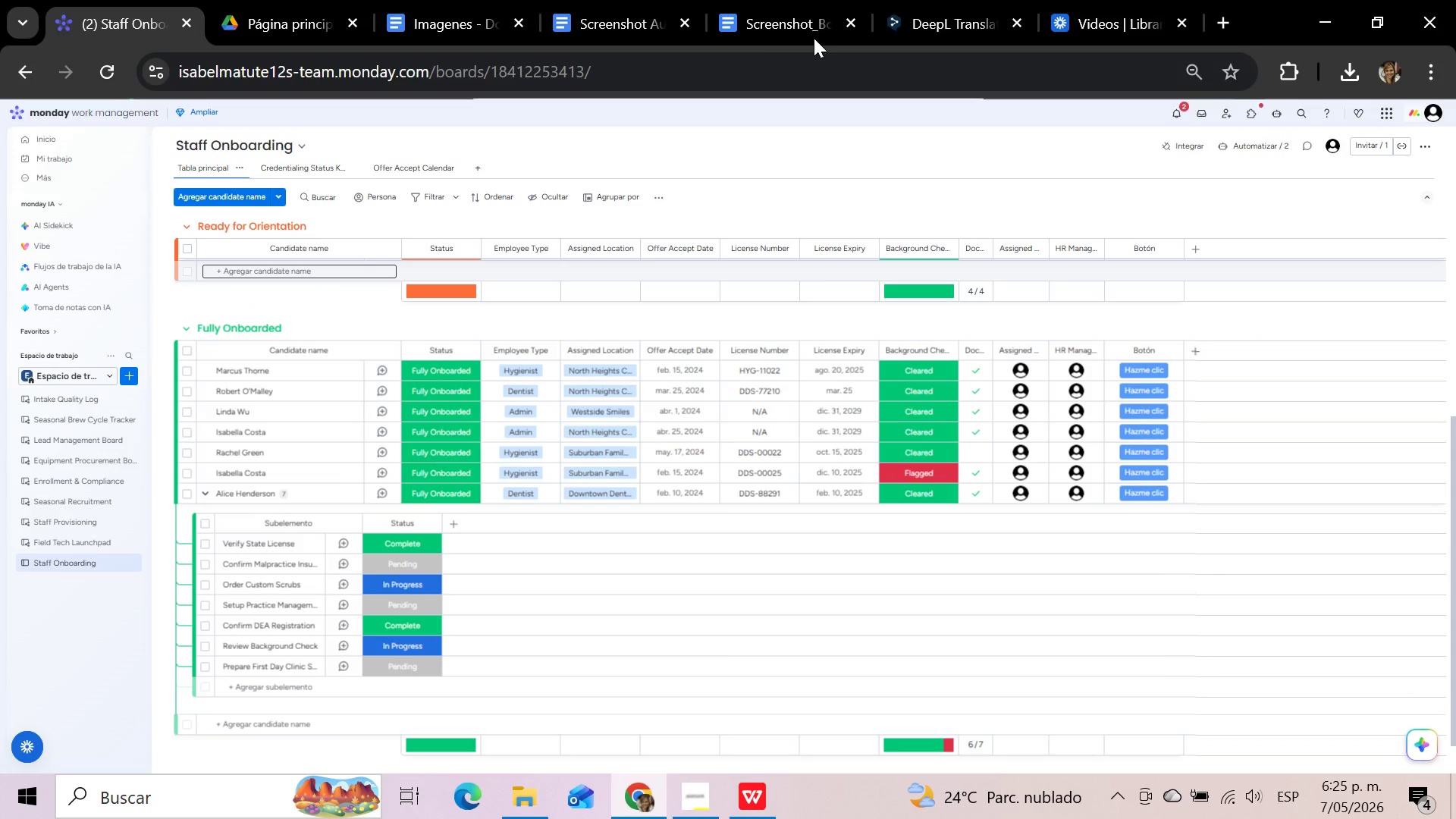 
left_click([762, 19])
 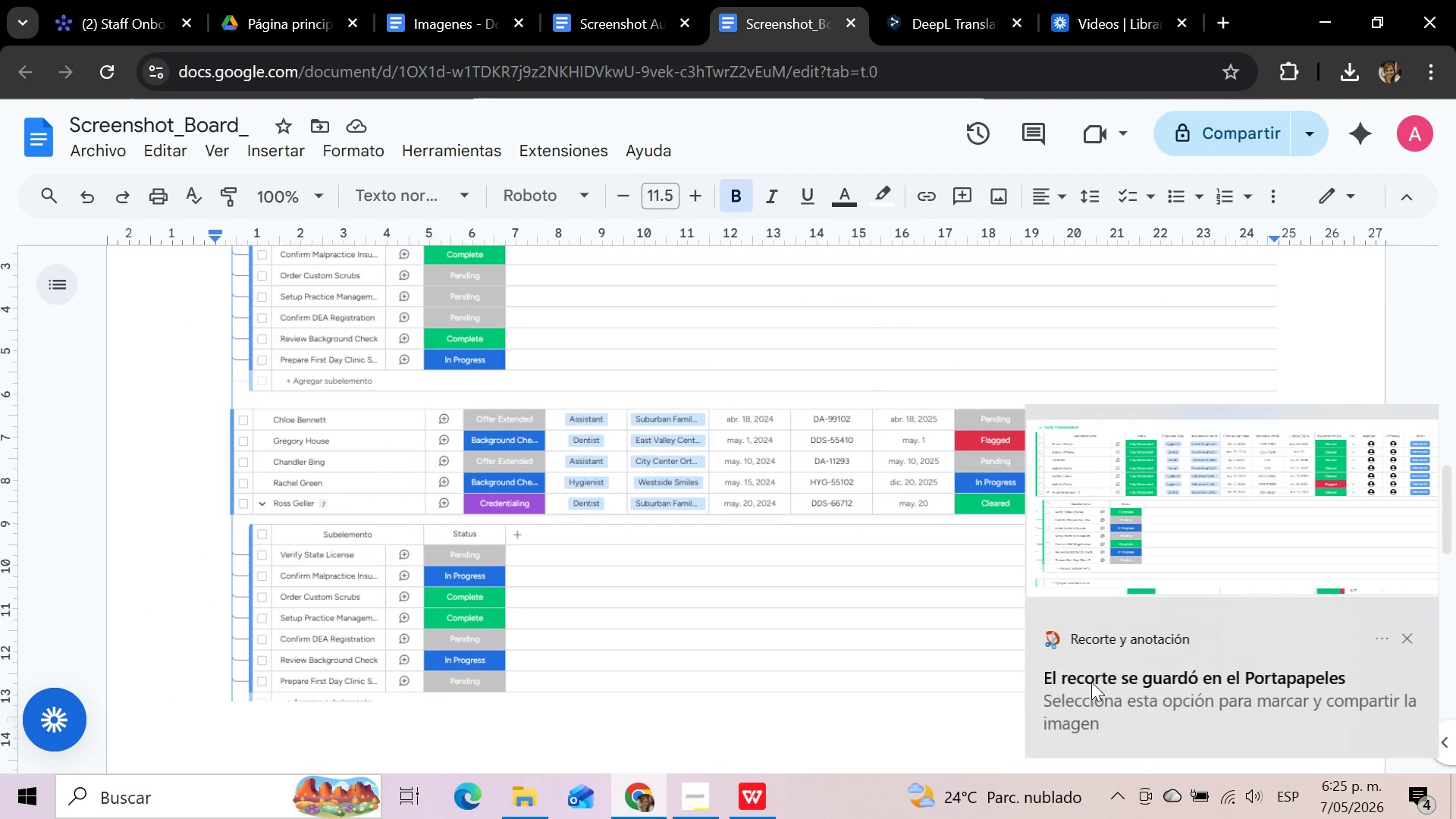 
key(Enter)
 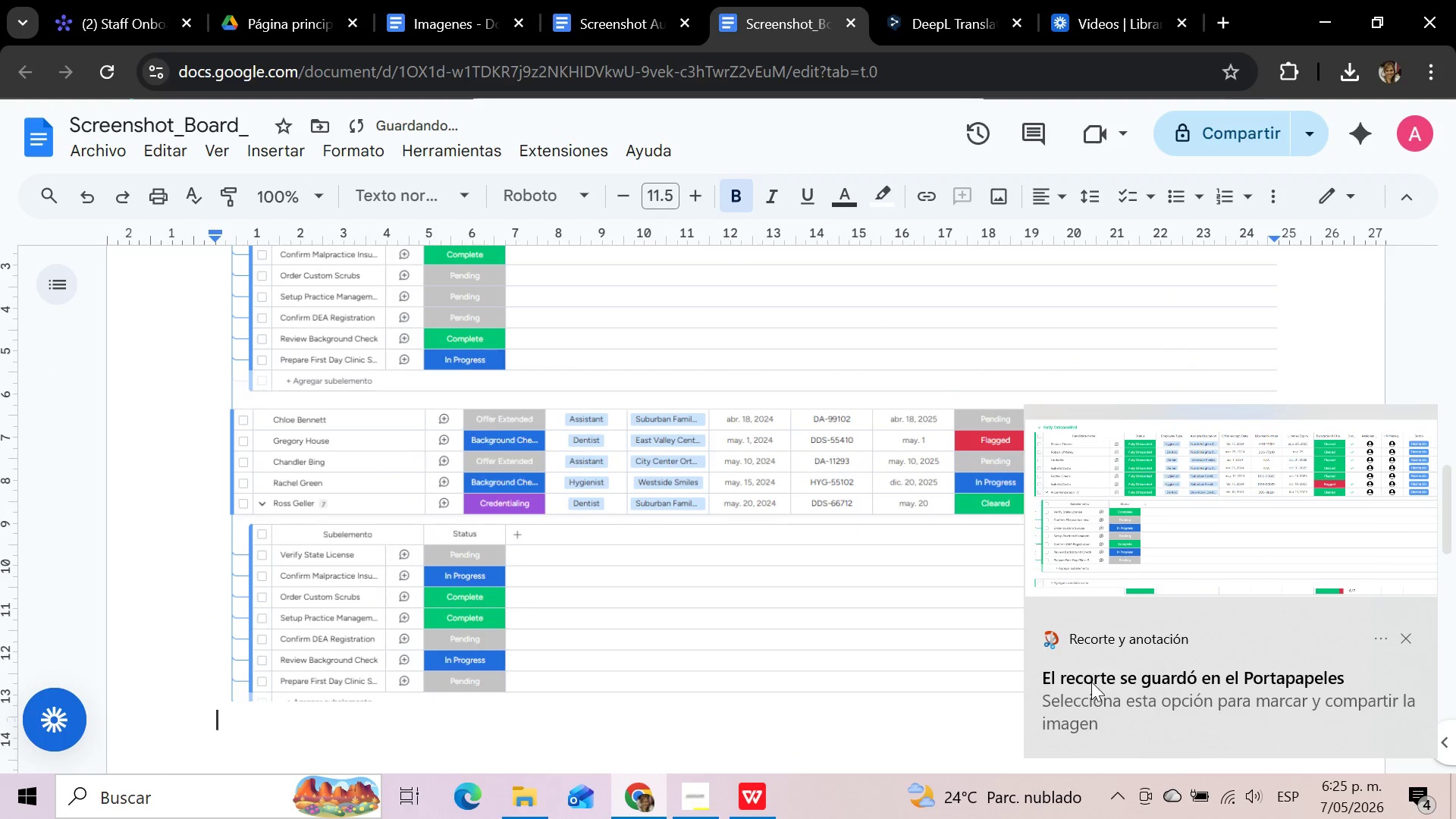 
key(Control+V)
 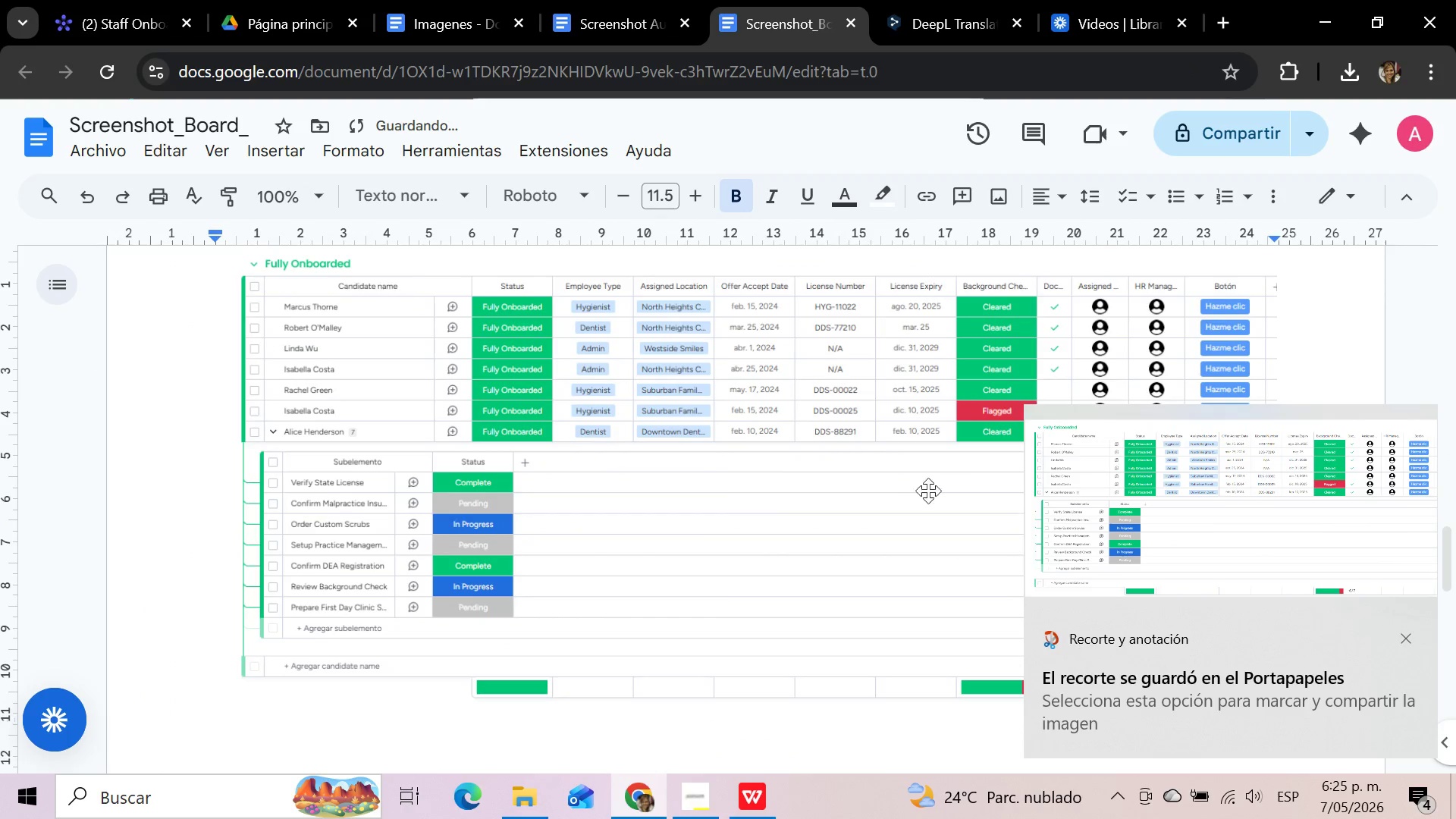 
scroll: coordinate [855, 476], scroll_direction: up, amount: 26.0
 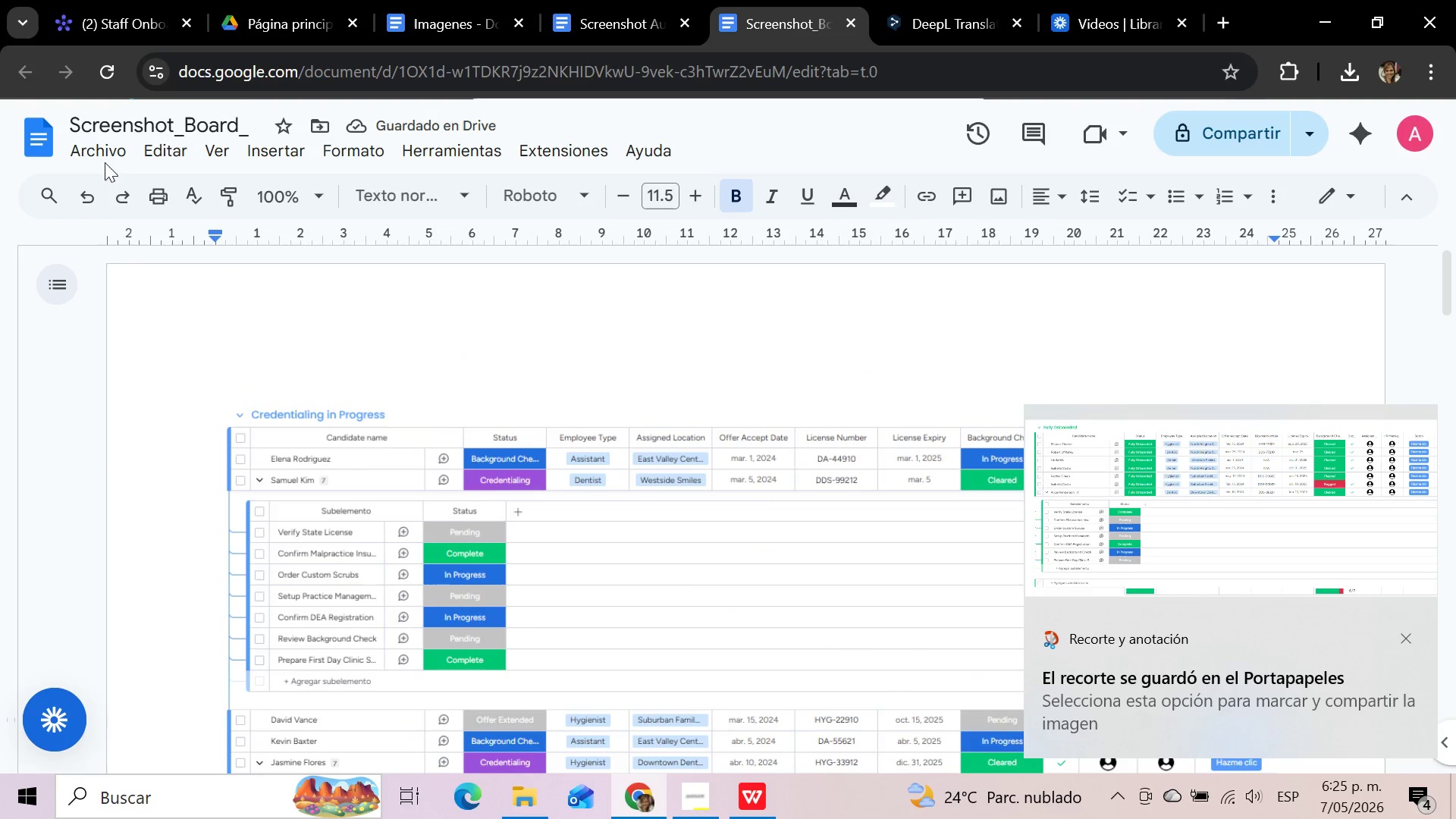 
left_click([103, 161])
 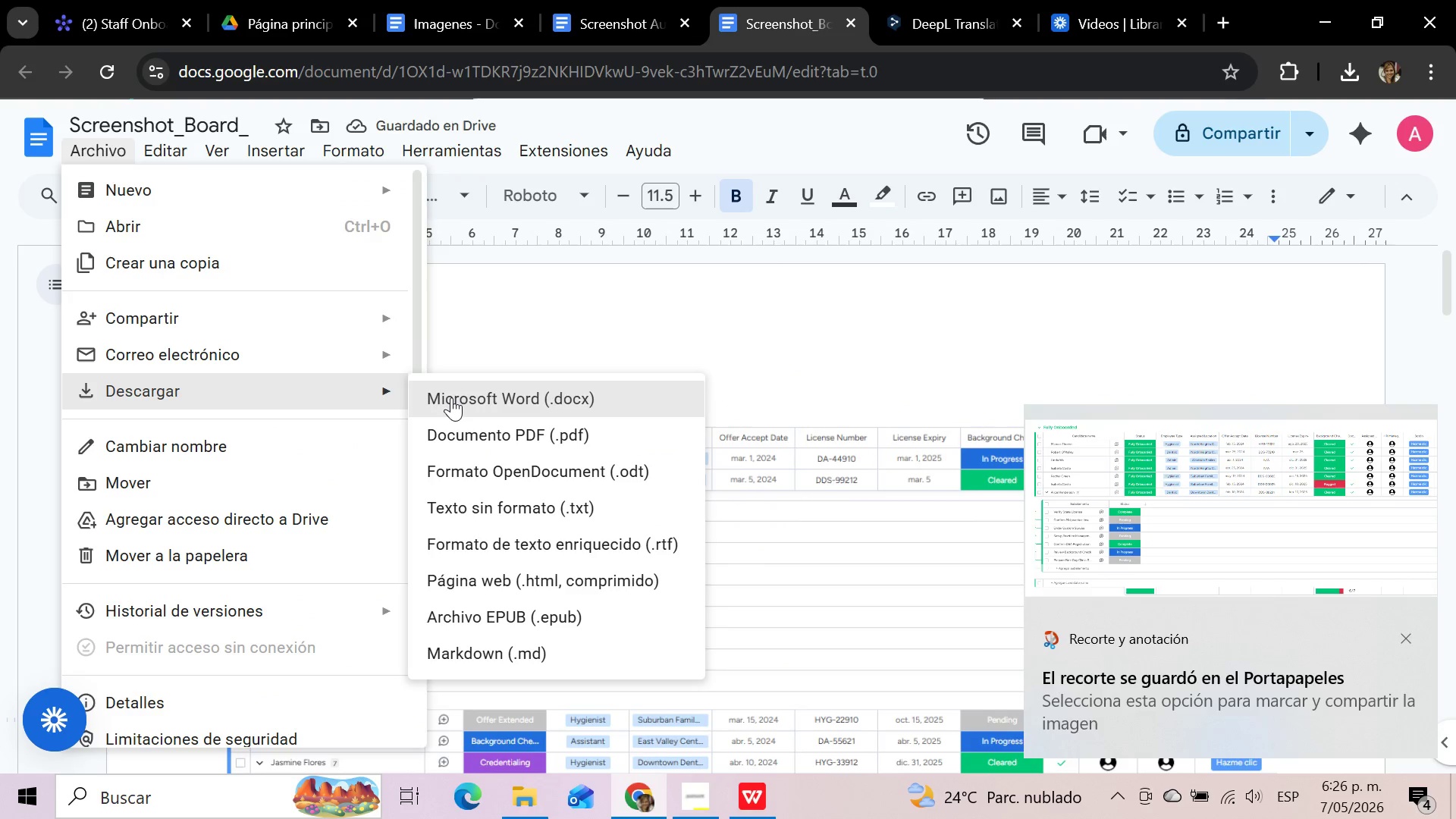 
left_click([475, 438])
 